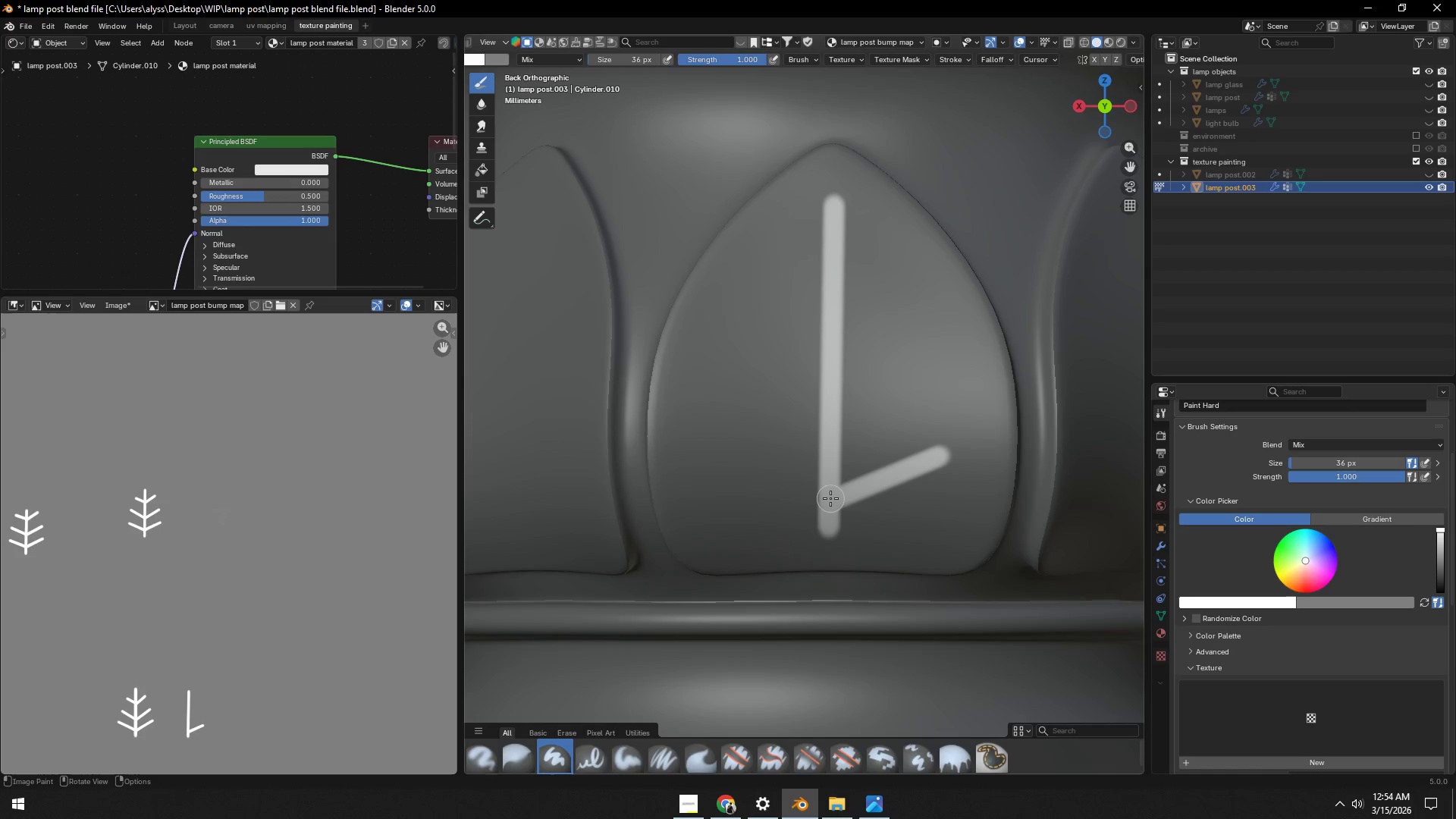 
left_click_drag(start_coordinate=[830, 498], to_coordinate=[699, 436])
 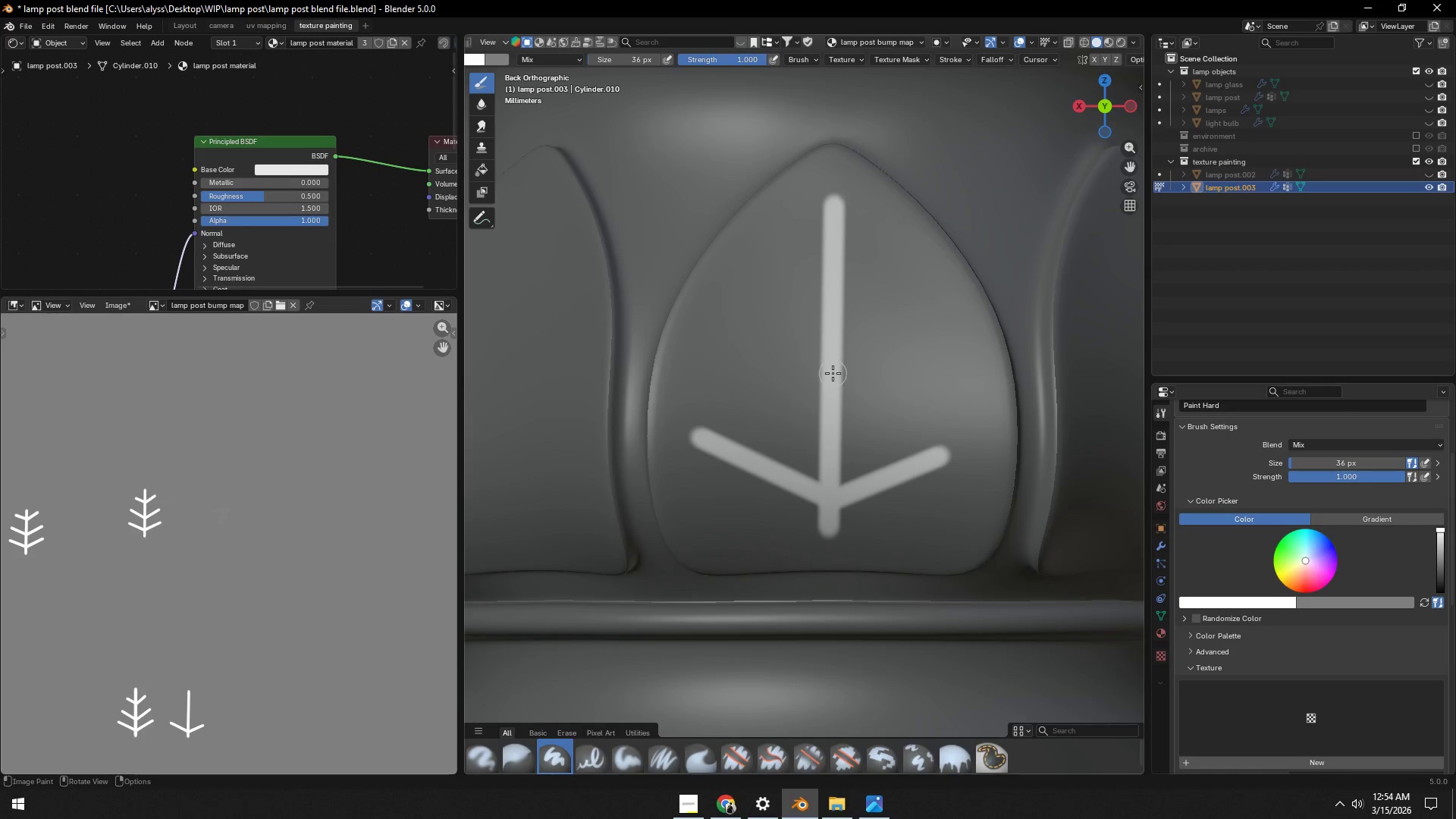 
left_click_drag(start_coordinate=[832, 373], to_coordinate=[940, 323])
 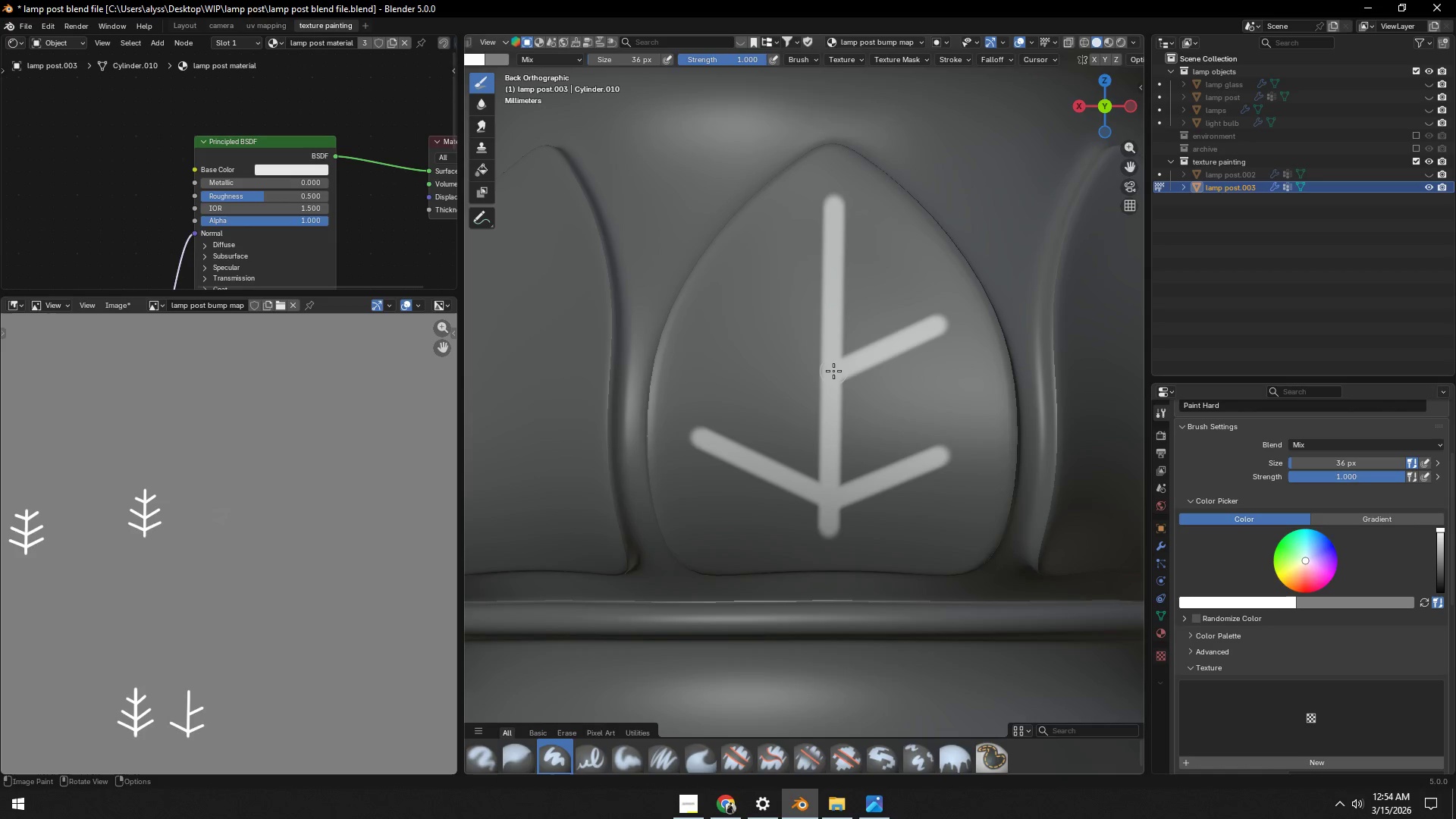 
left_click_drag(start_coordinate=[833, 371], to_coordinate=[724, 326])
 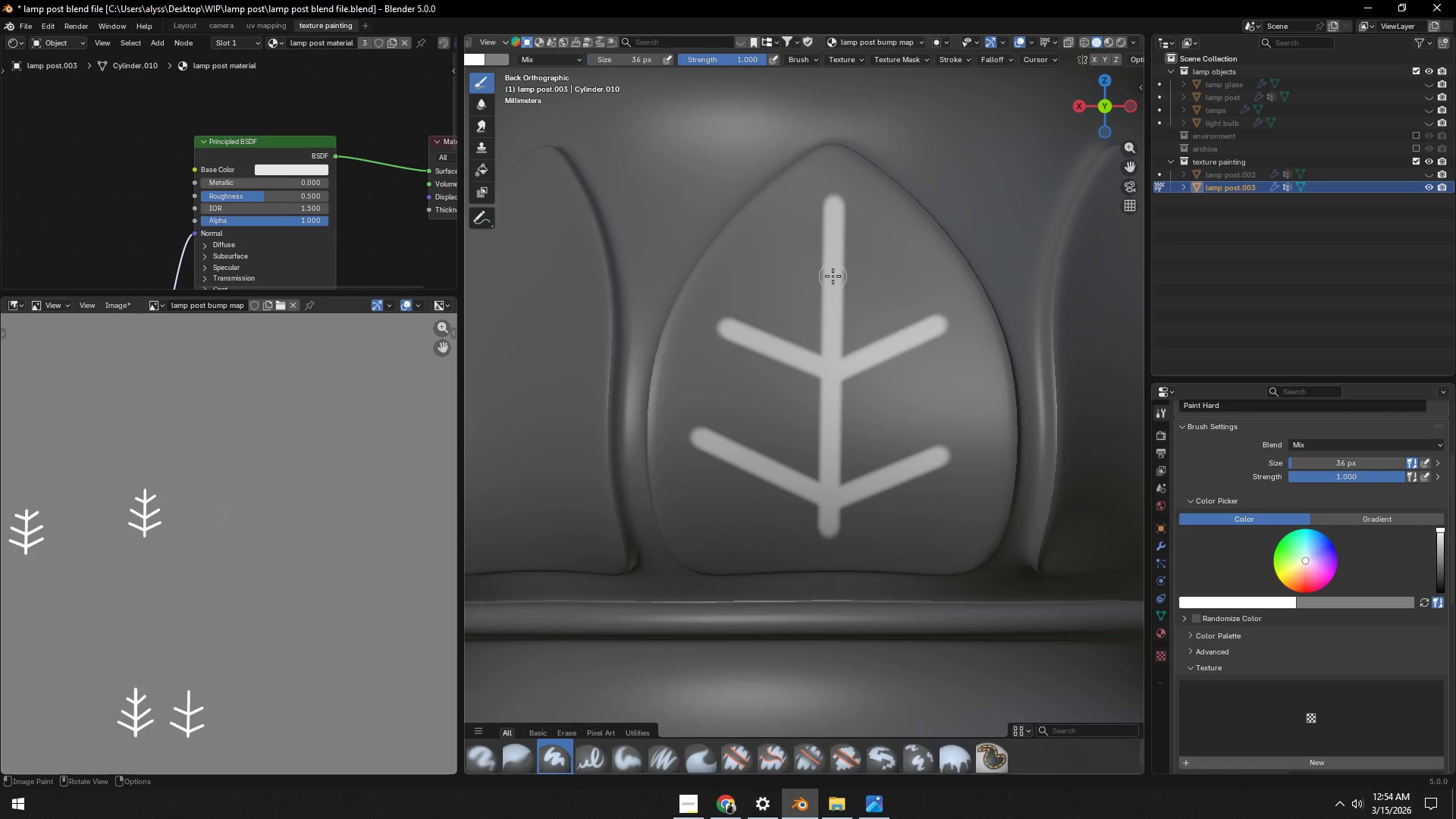 
left_click_drag(start_coordinate=[833, 276], to_coordinate=[913, 235])
 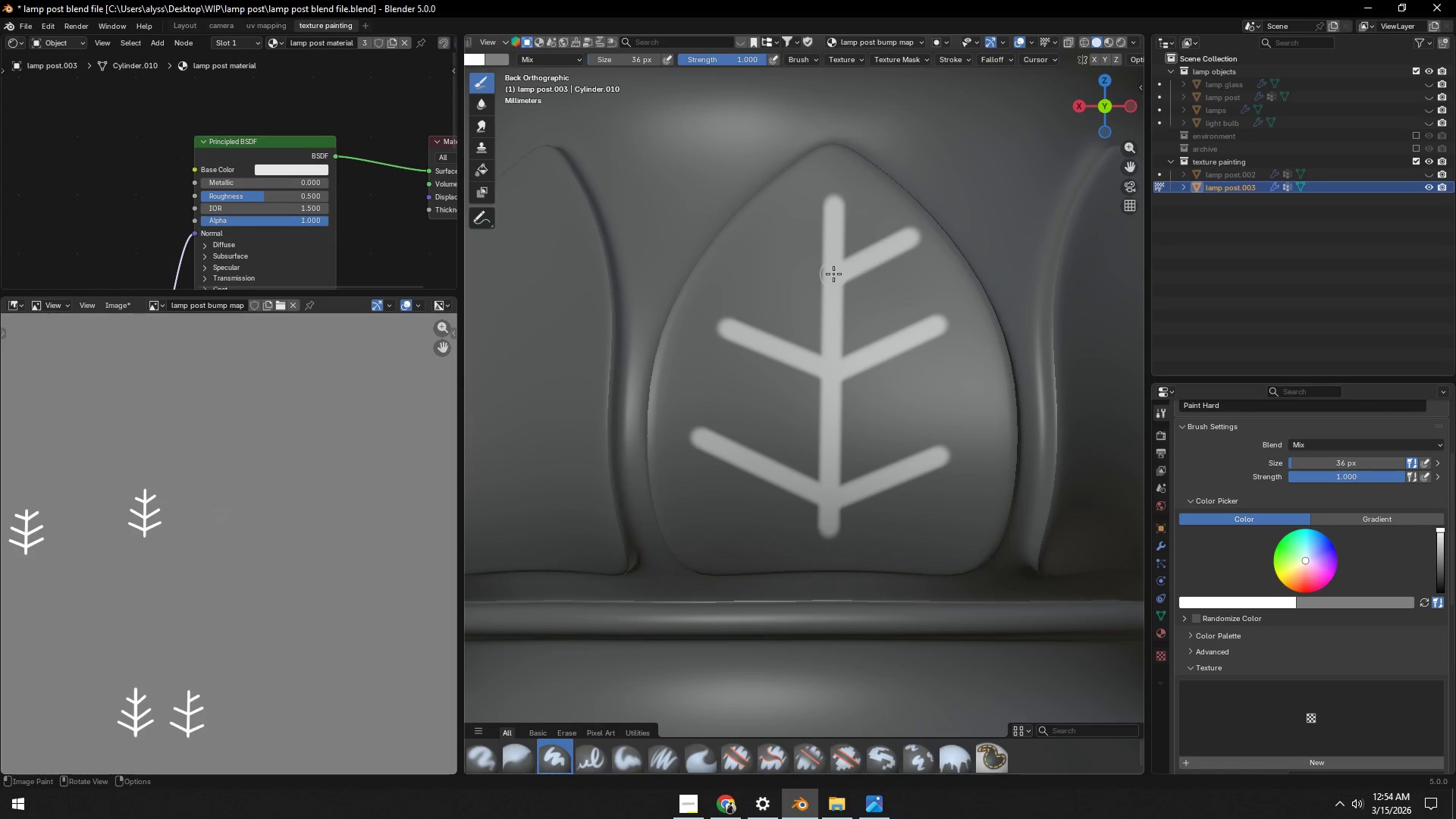 
left_click_drag(start_coordinate=[833, 274], to_coordinate=[767, 246])
 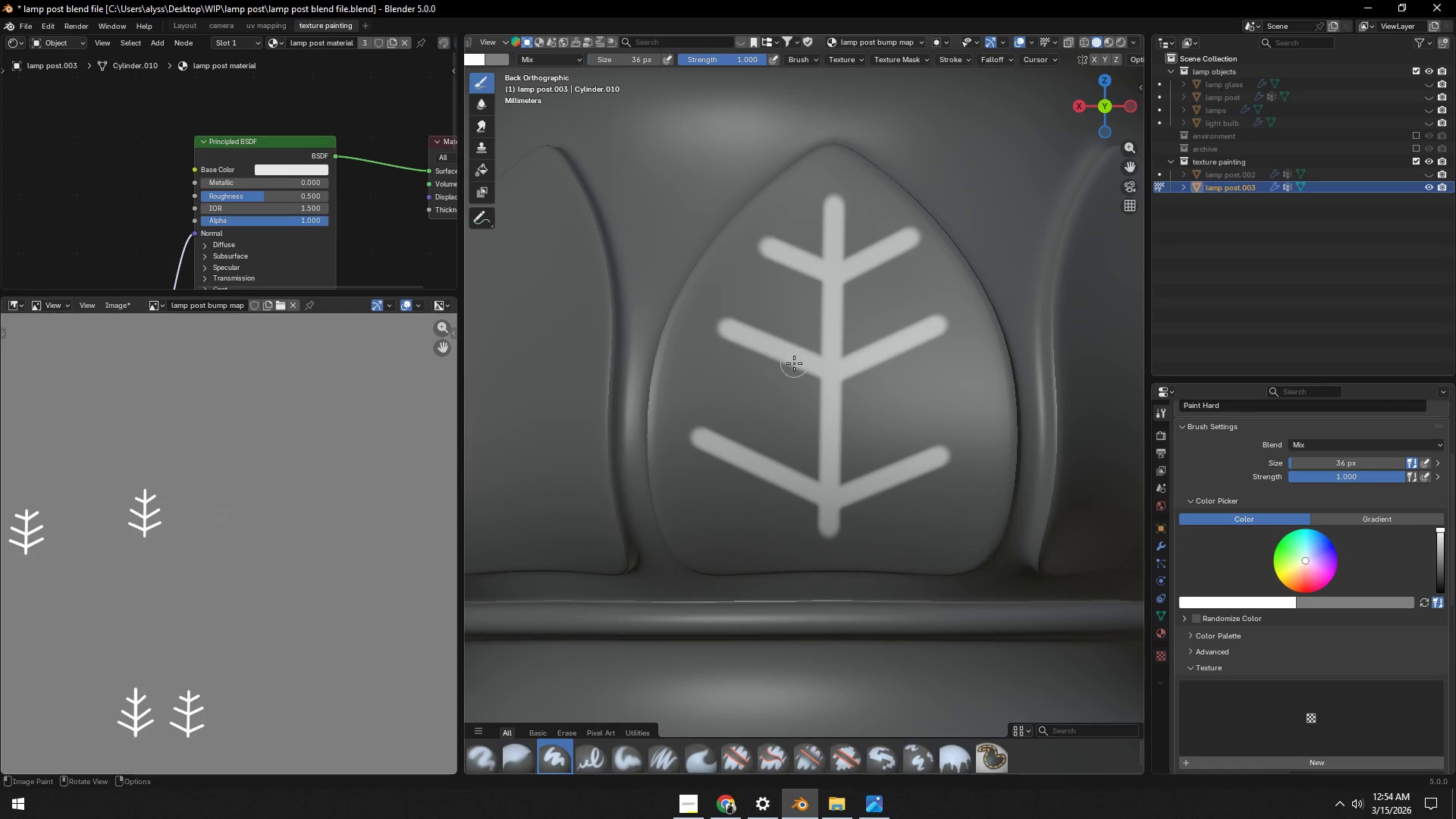 
scroll: coordinate [802, 360], scroll_direction: down, amount: 7.0
 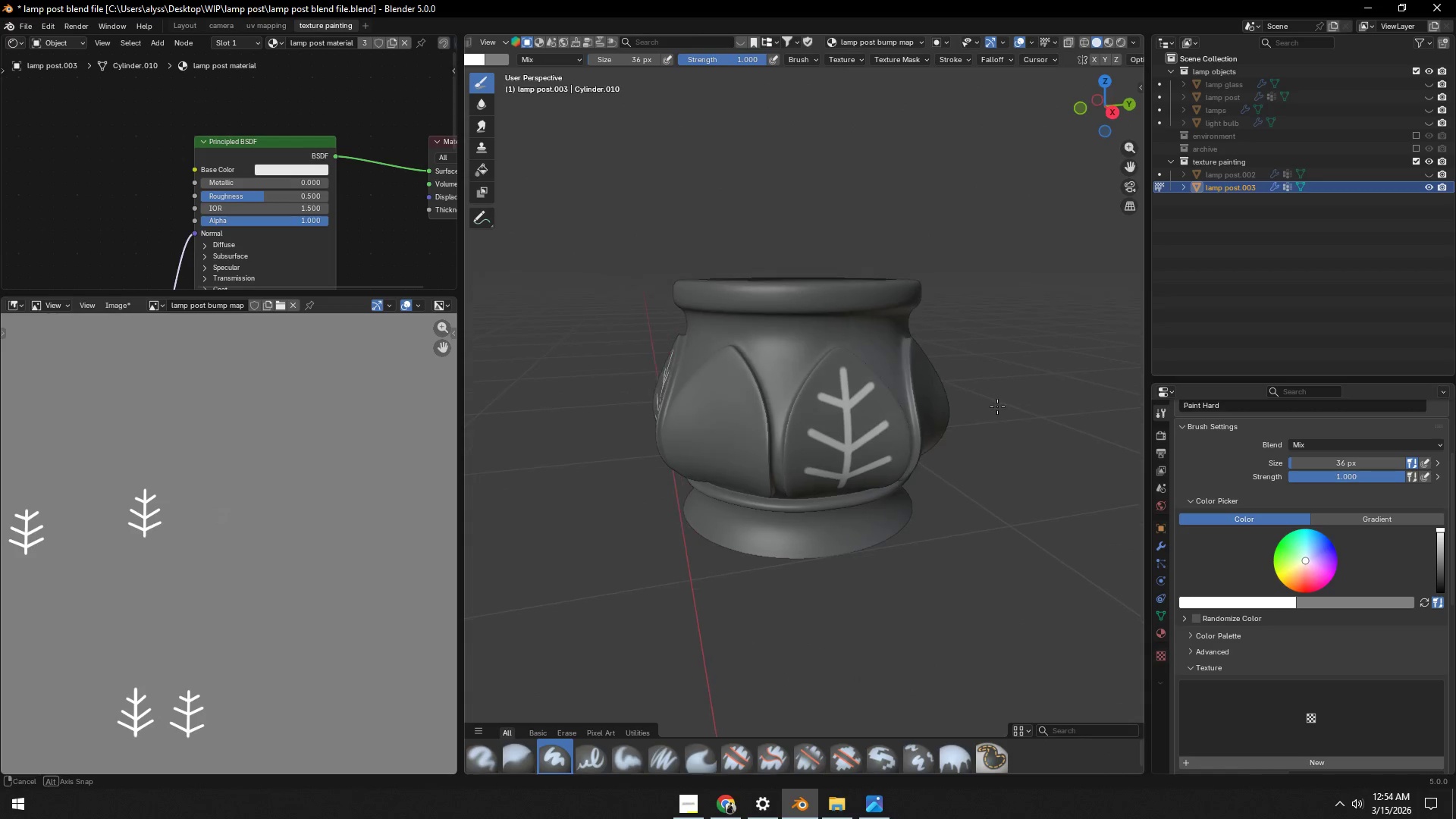 
scroll: coordinate [999, 403], scroll_direction: up, amount: 3.0
 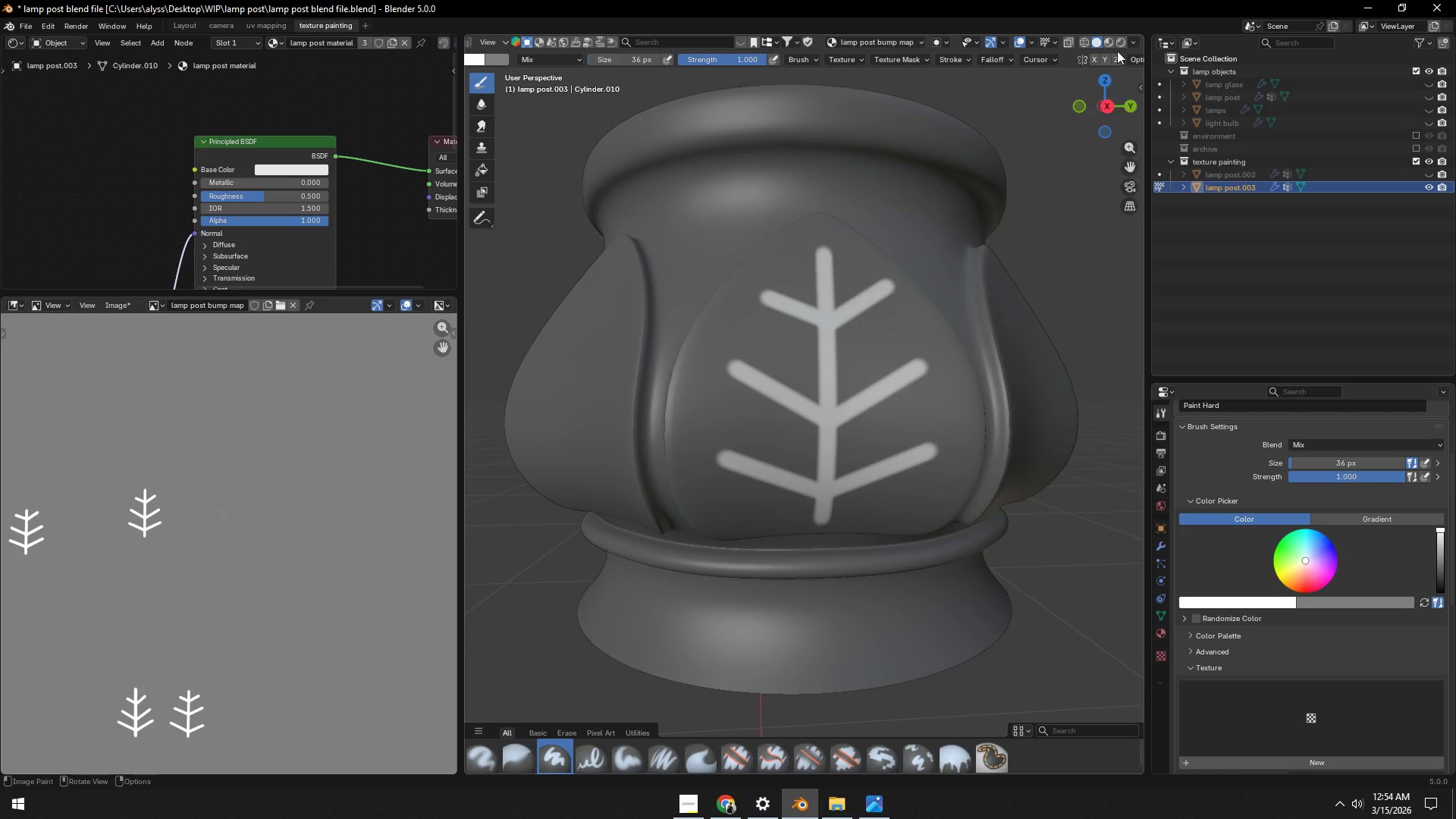 
left_click([1113, 42])
 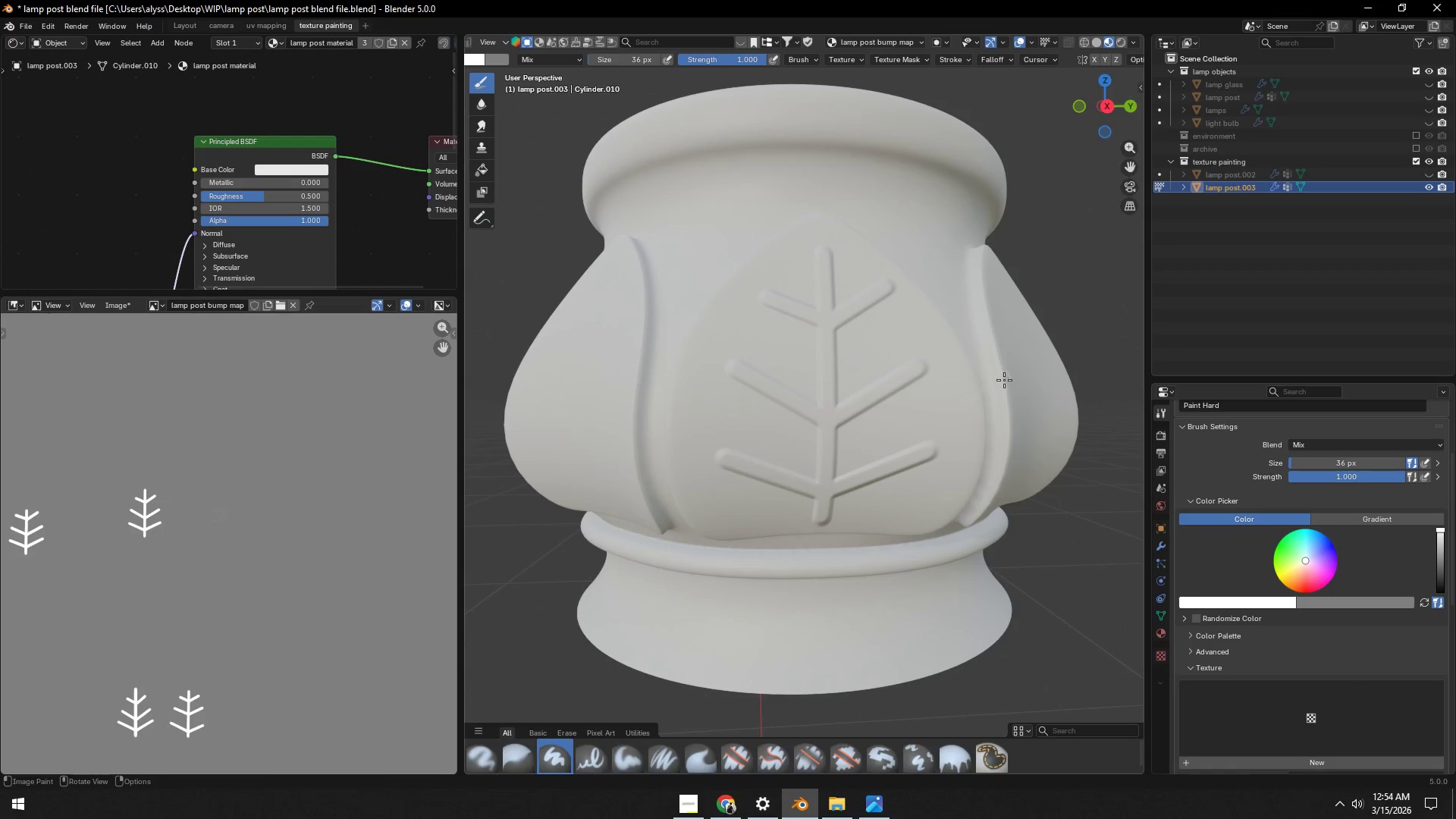 
scroll: coordinate [1096, 406], scroll_direction: down, amount: 9.0
 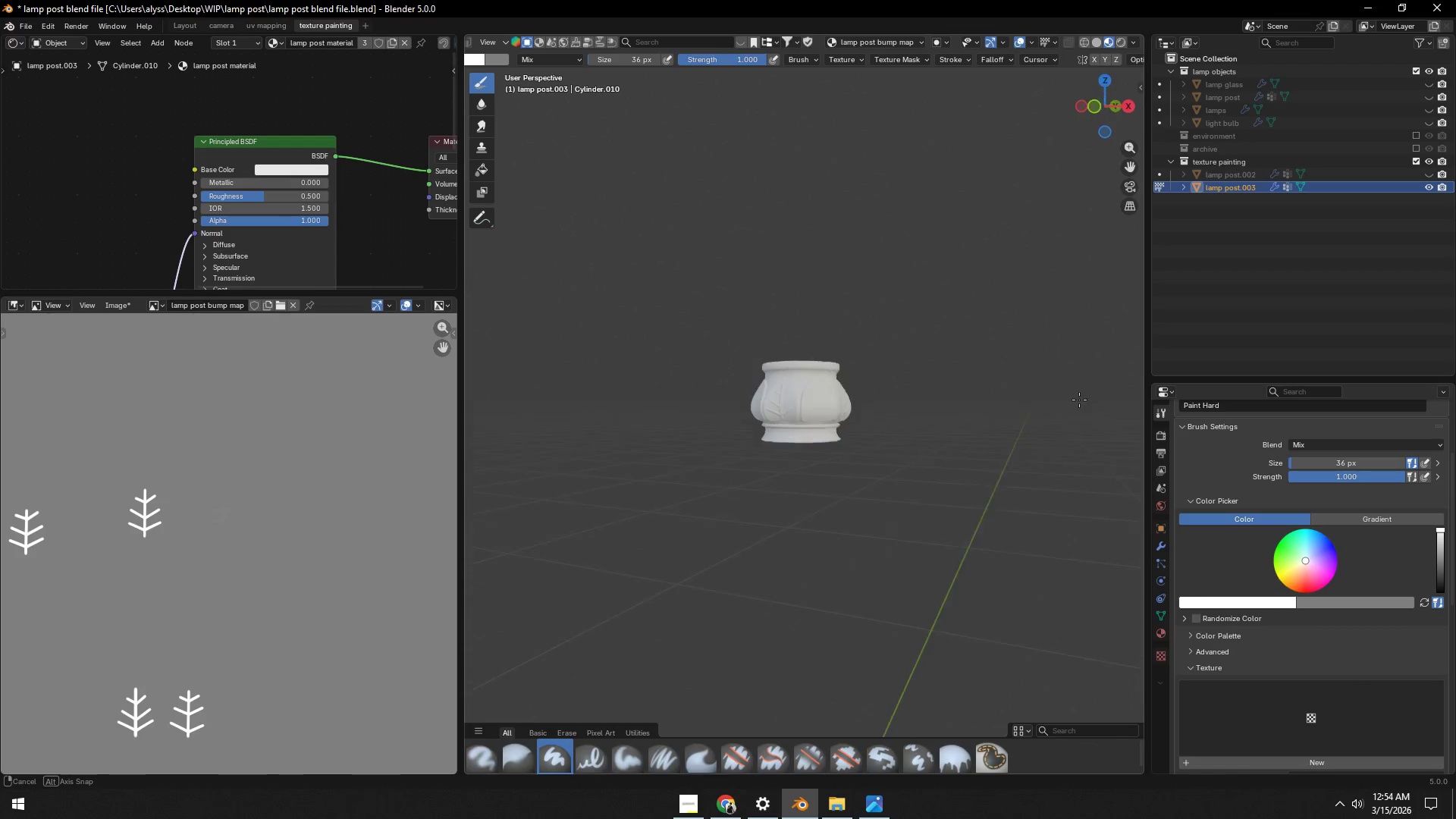 
scroll: coordinate [1030, 406], scroll_direction: up, amount: 7.0
 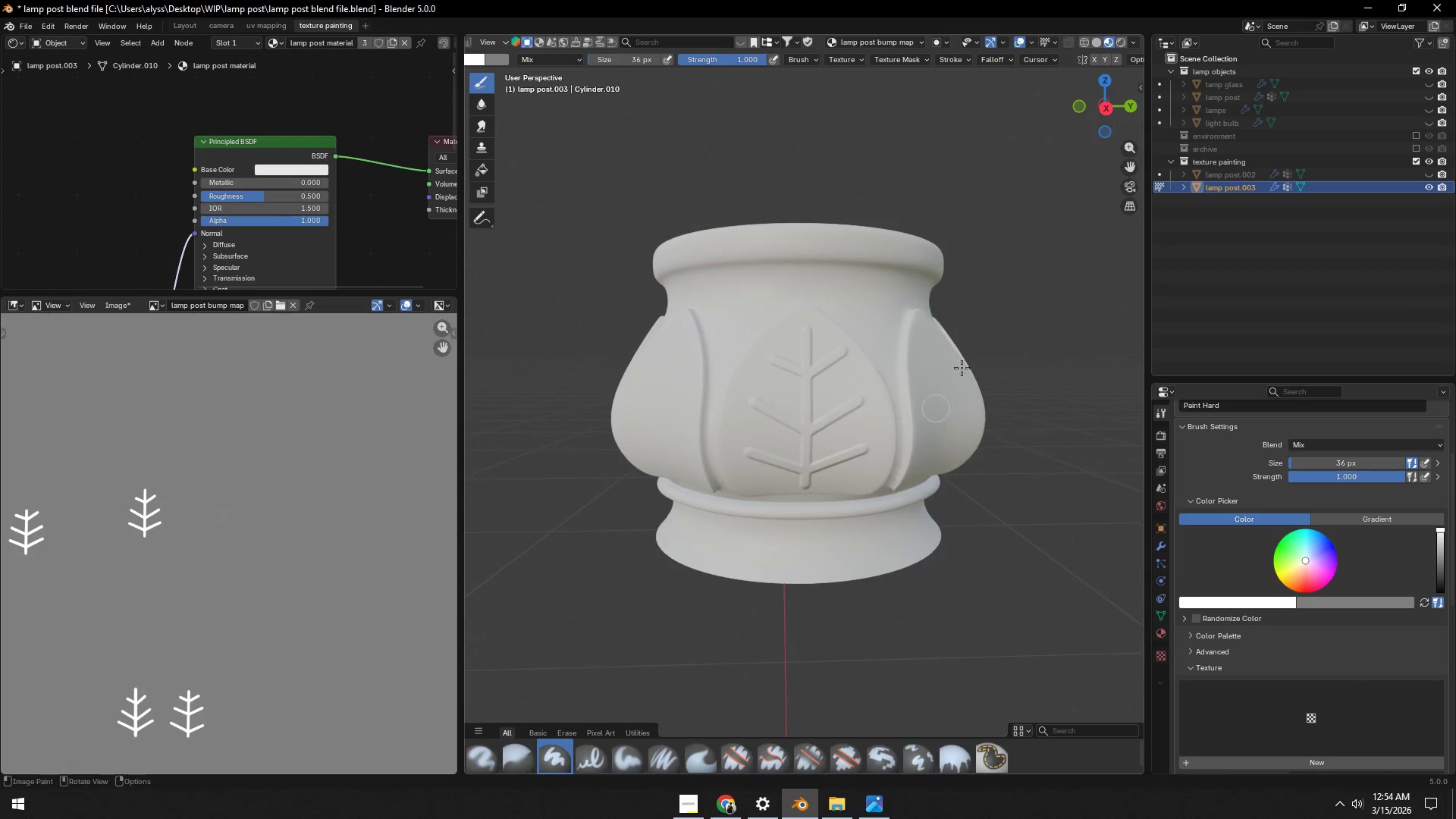 
left_click([1096, 43])
 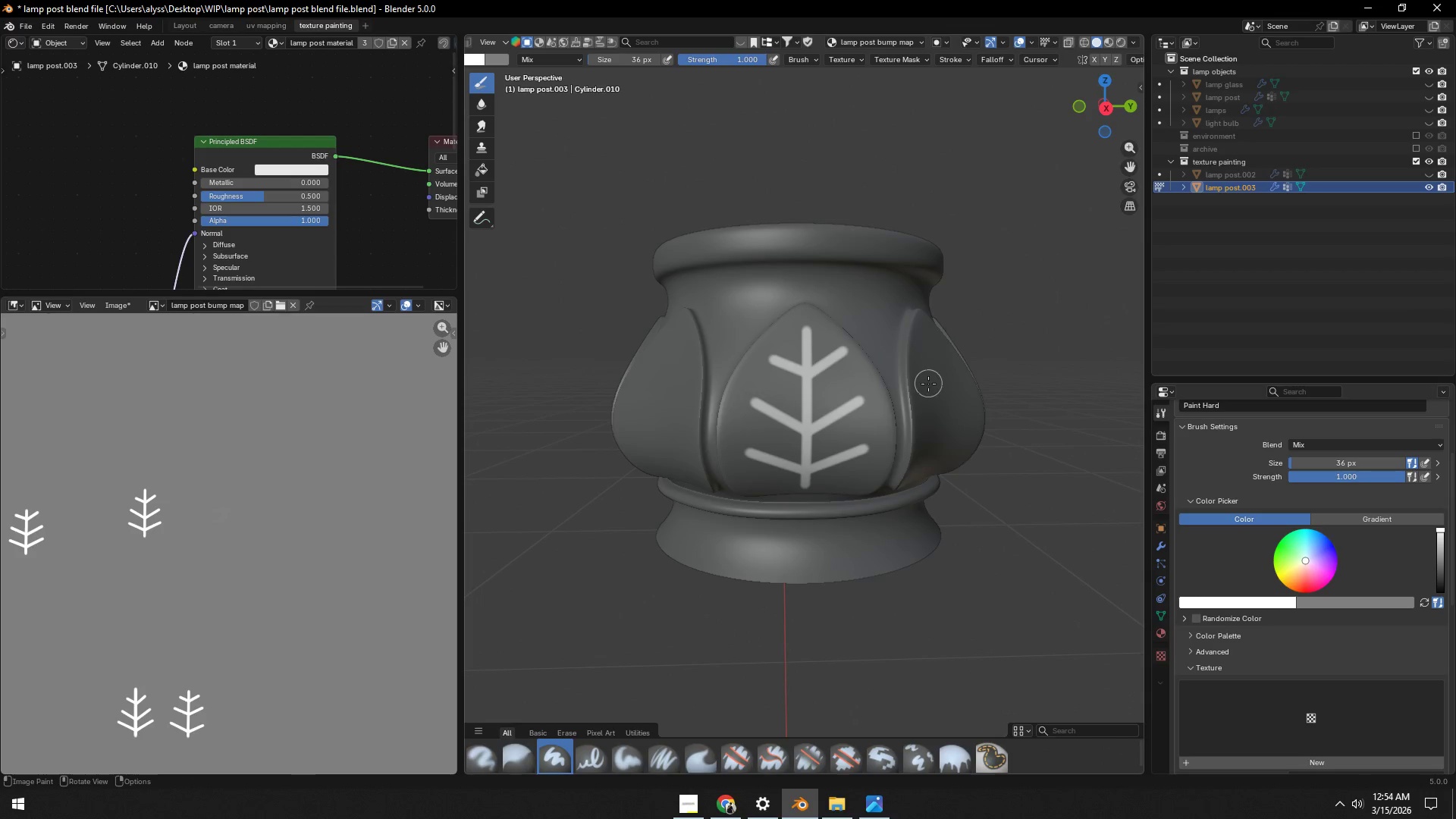 
key(Backquote)
 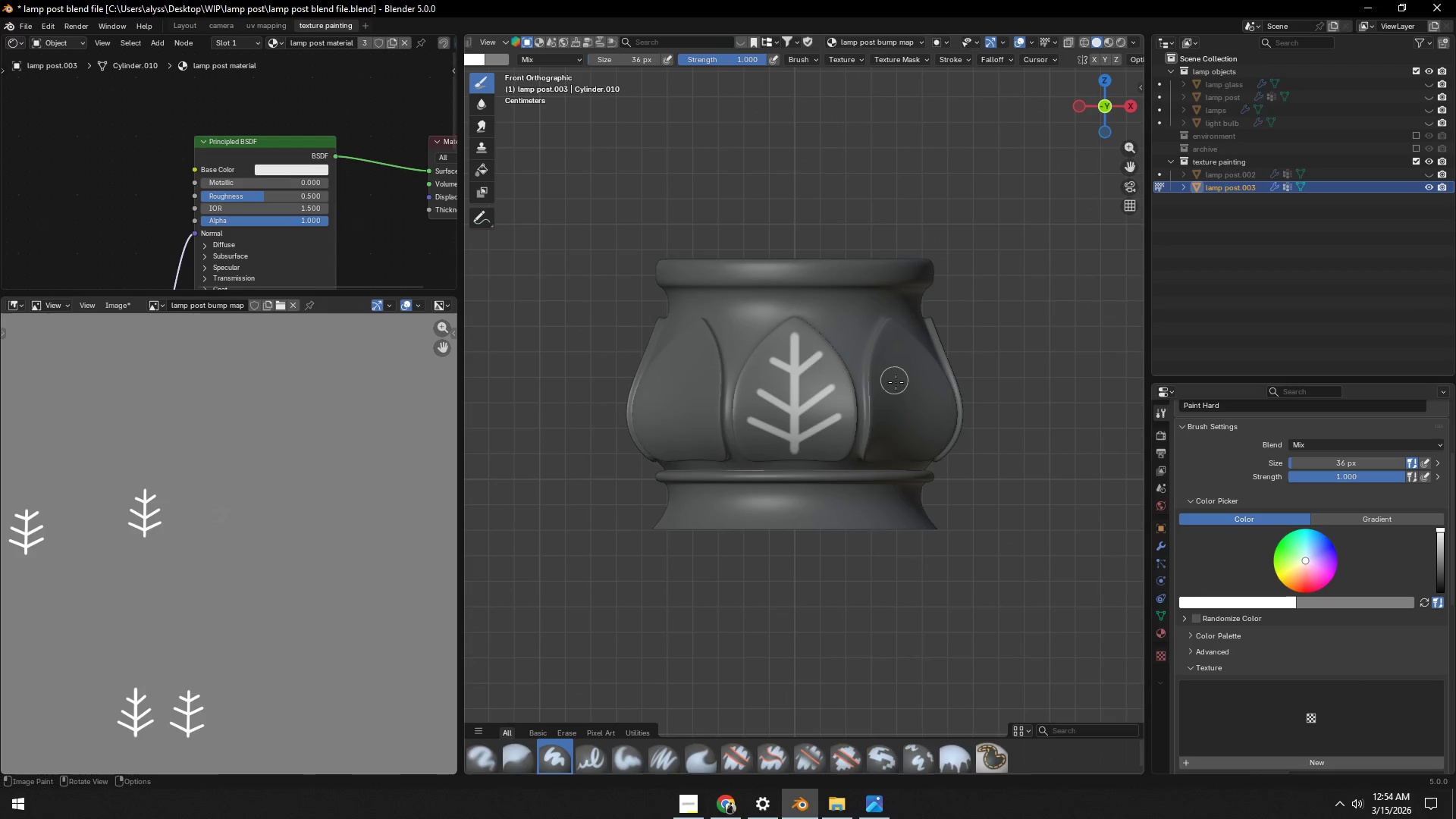 
scroll: coordinate [782, 431], scroll_direction: up, amount: 6.0
 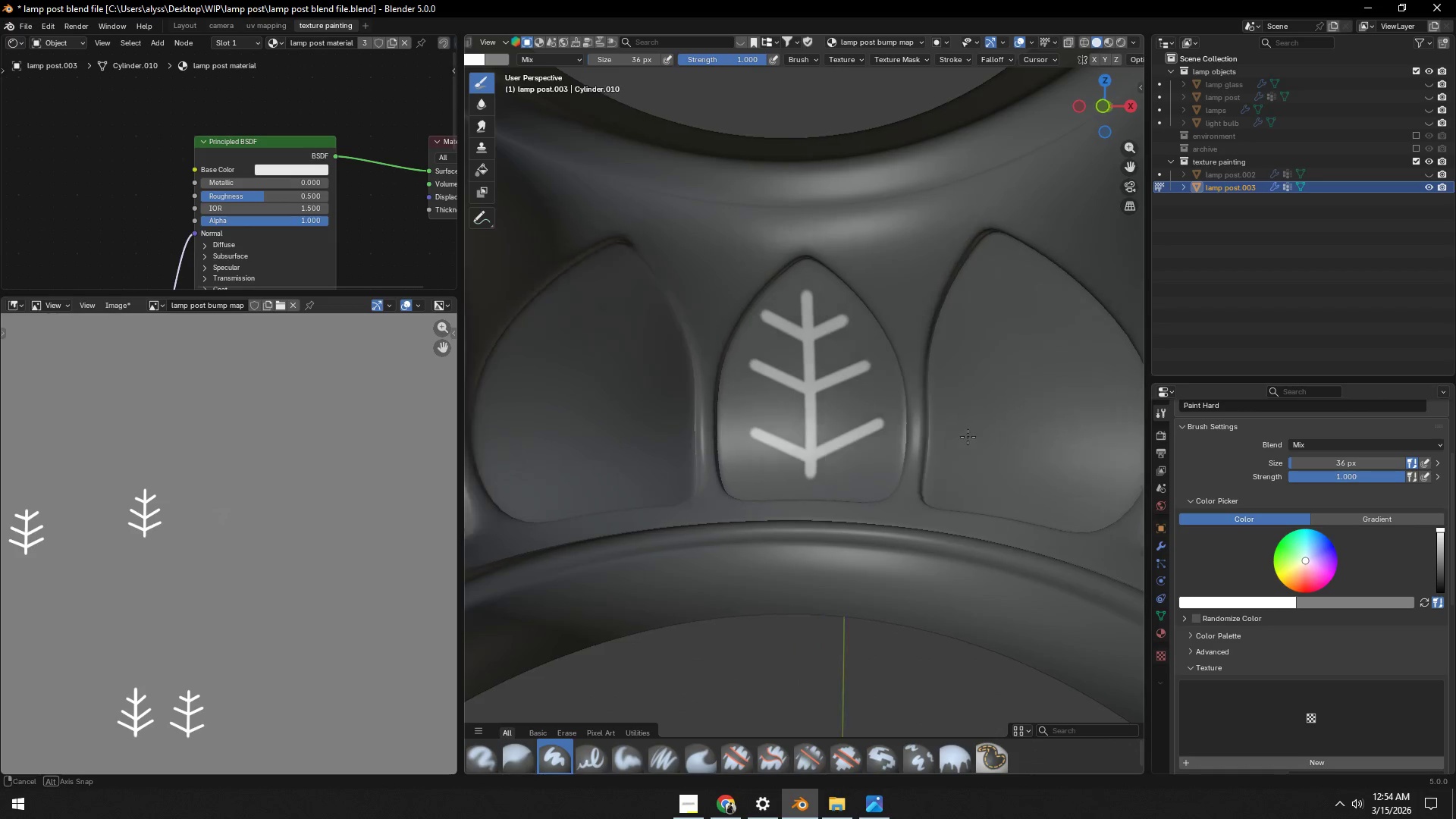 
scroll: coordinate [958, 437], scroll_direction: down, amount: 4.0
 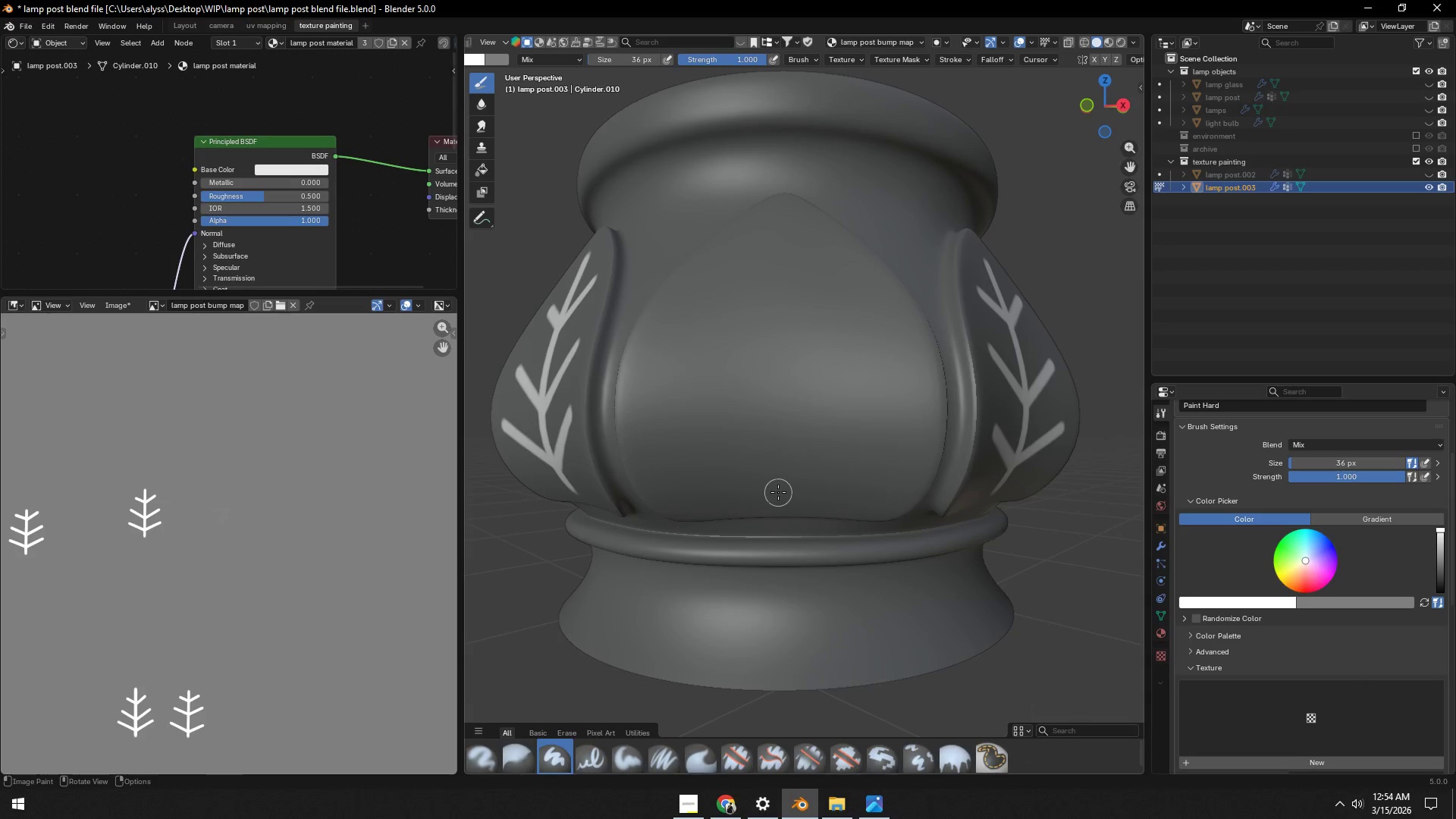 
left_click_drag(start_coordinate=[779, 493], to_coordinate=[784, 239])
 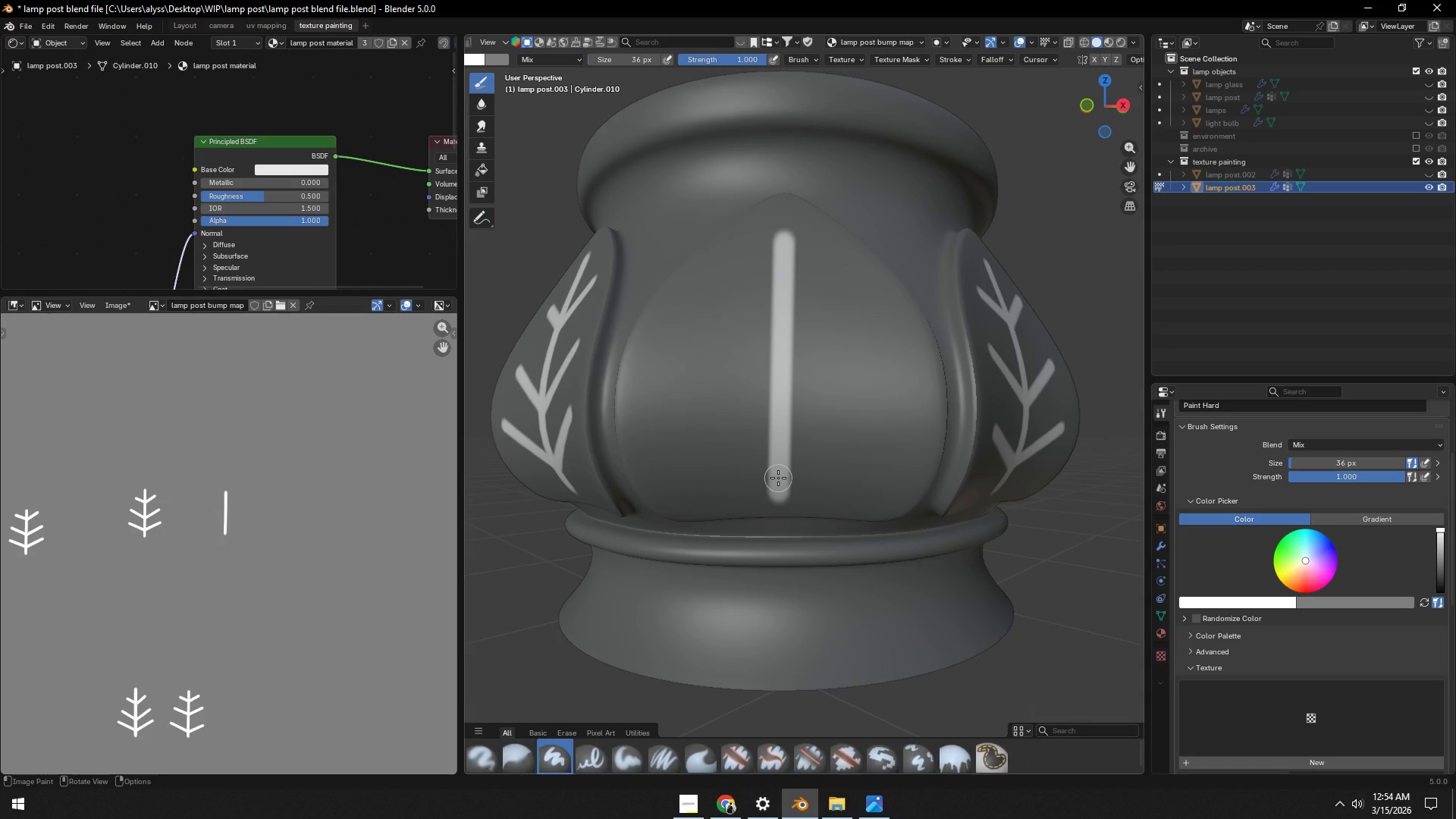 
left_click_drag(start_coordinate=[778, 478], to_coordinate=[889, 409])
 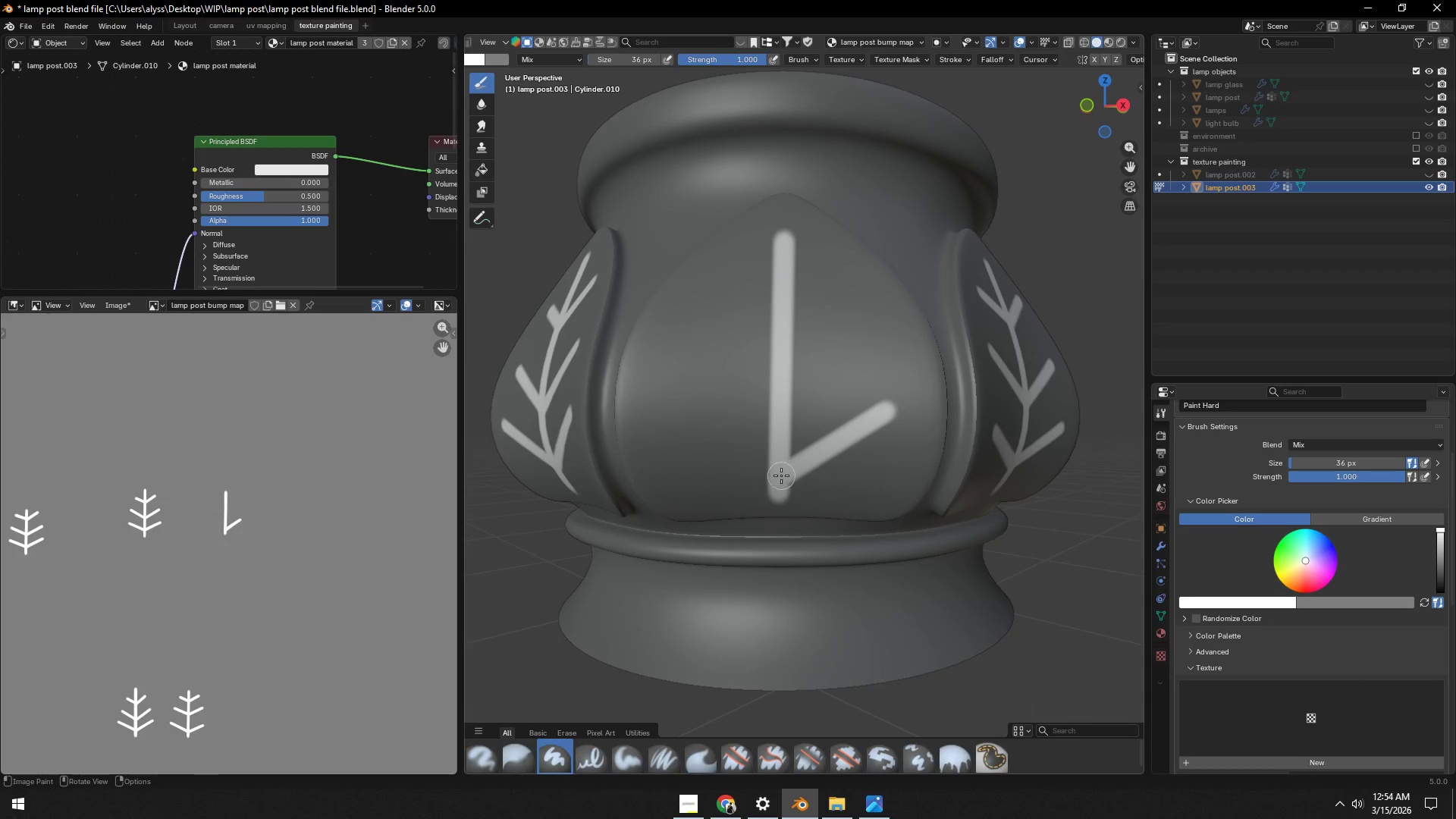 
left_click_drag(start_coordinate=[780, 475], to_coordinate=[688, 446])
 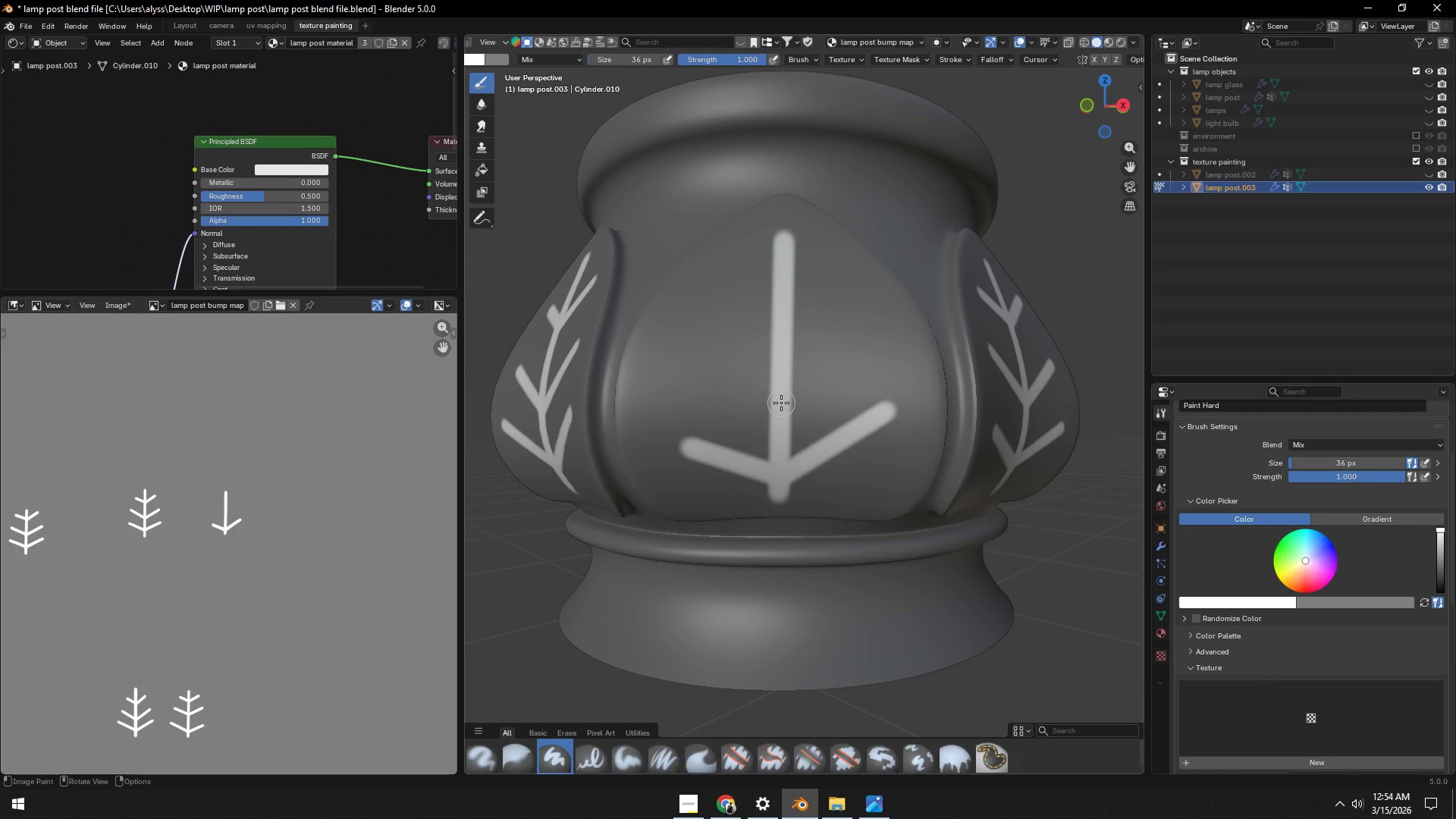 
left_click_drag(start_coordinate=[781, 402], to_coordinate=[884, 337])
 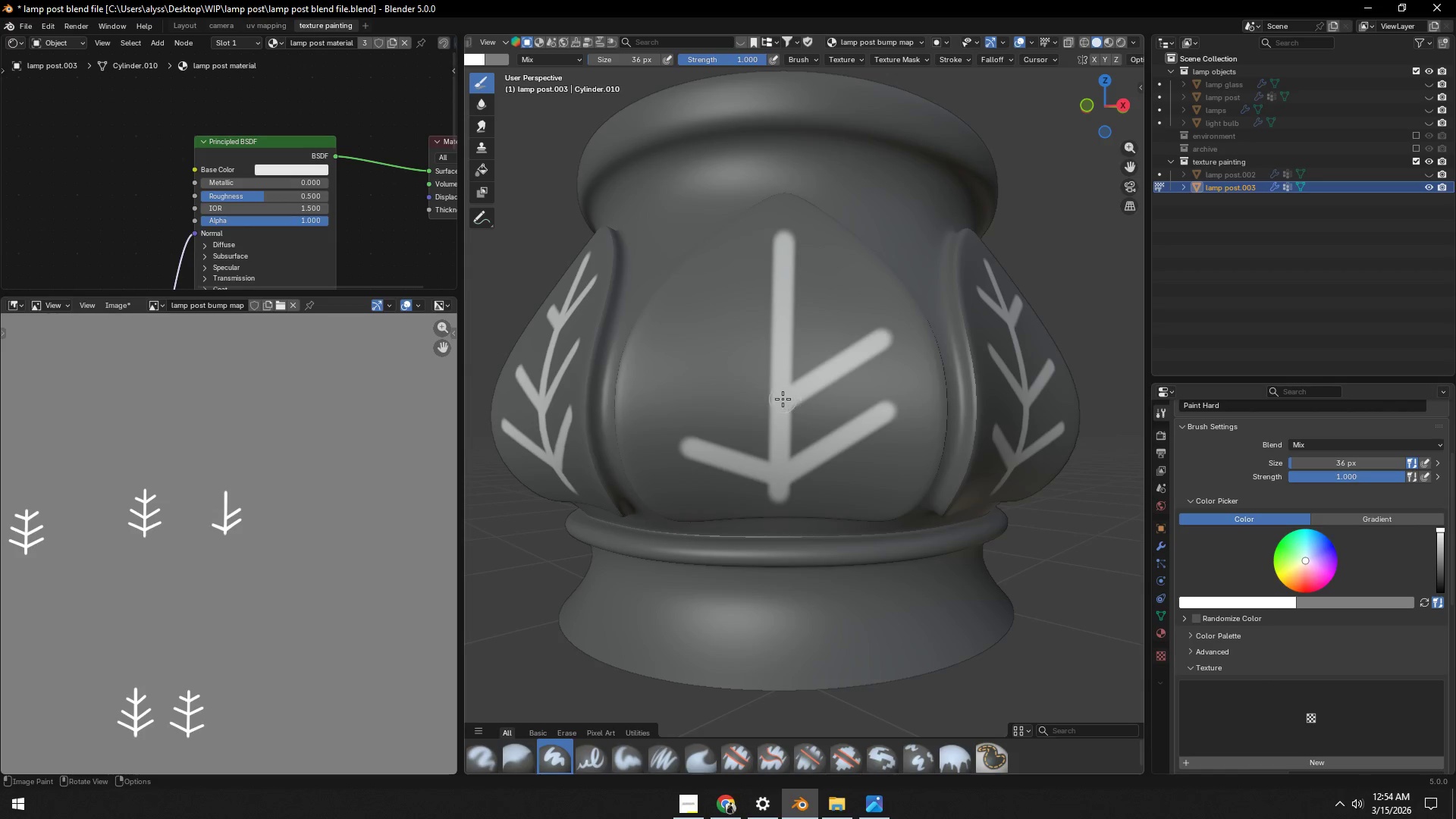 
left_click_drag(start_coordinate=[782, 399], to_coordinate=[679, 353])
 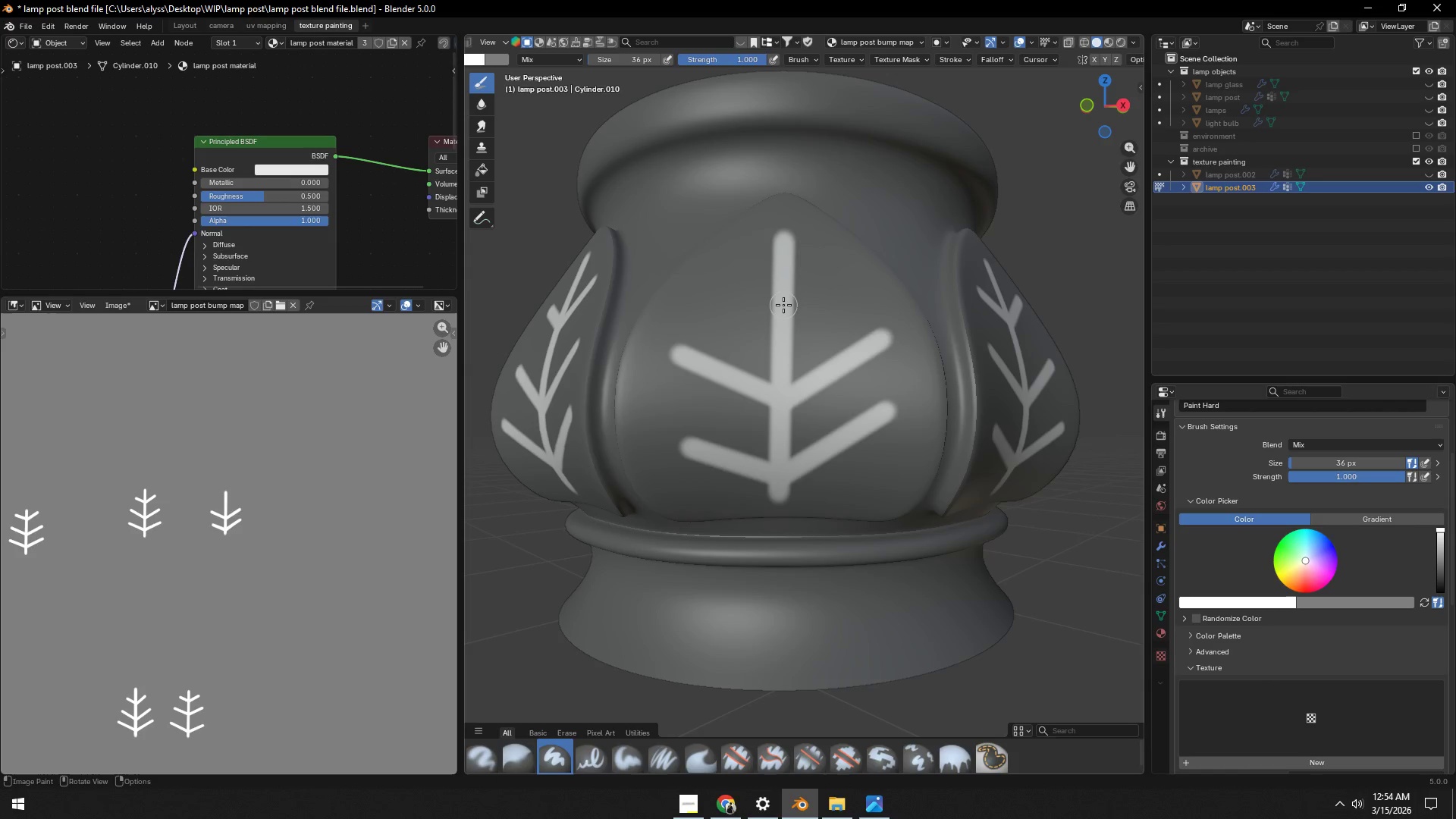 
left_click_drag(start_coordinate=[783, 305], to_coordinate=[850, 265])
 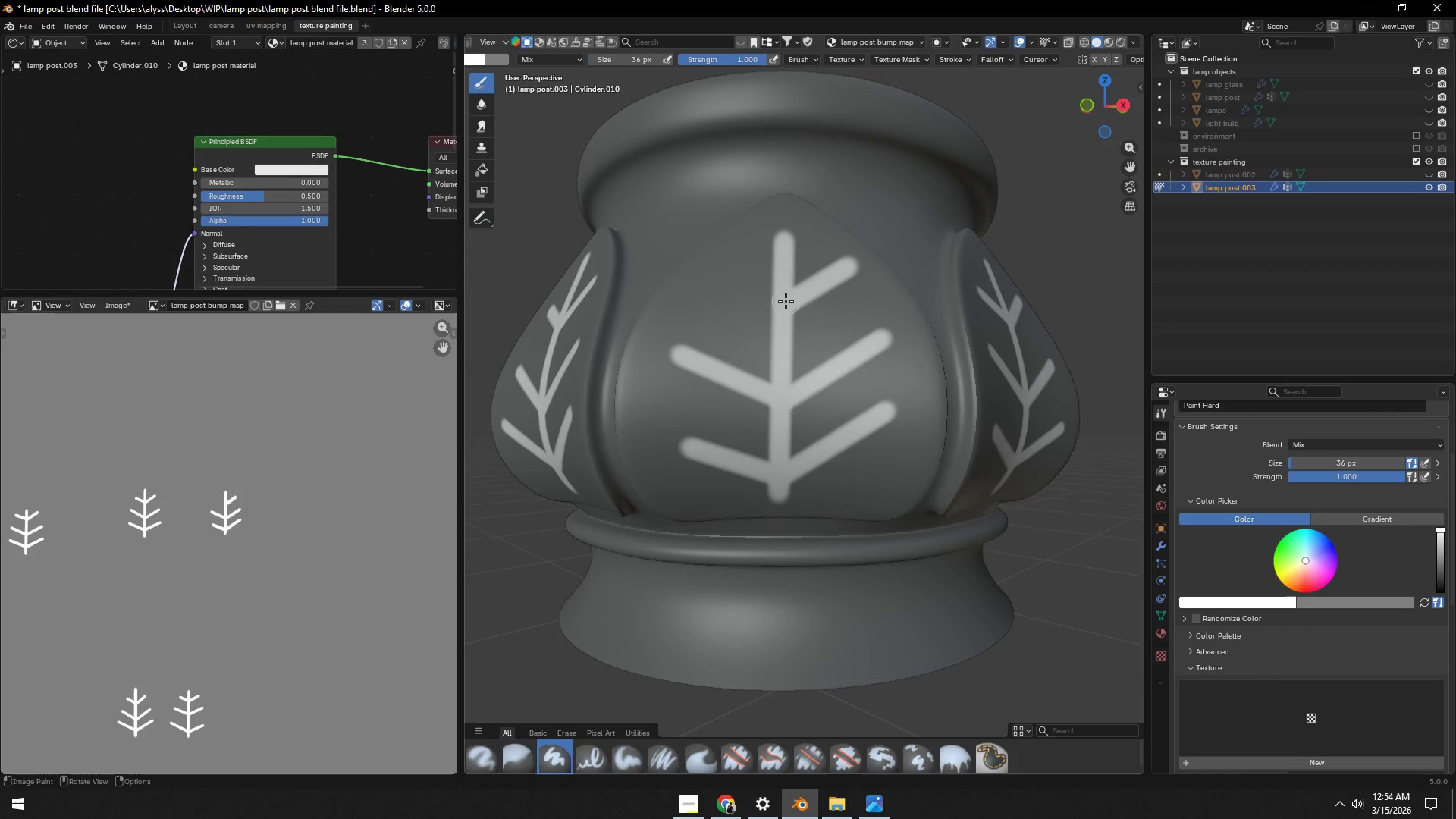 
left_click_drag(start_coordinate=[785, 302], to_coordinate=[725, 278])
 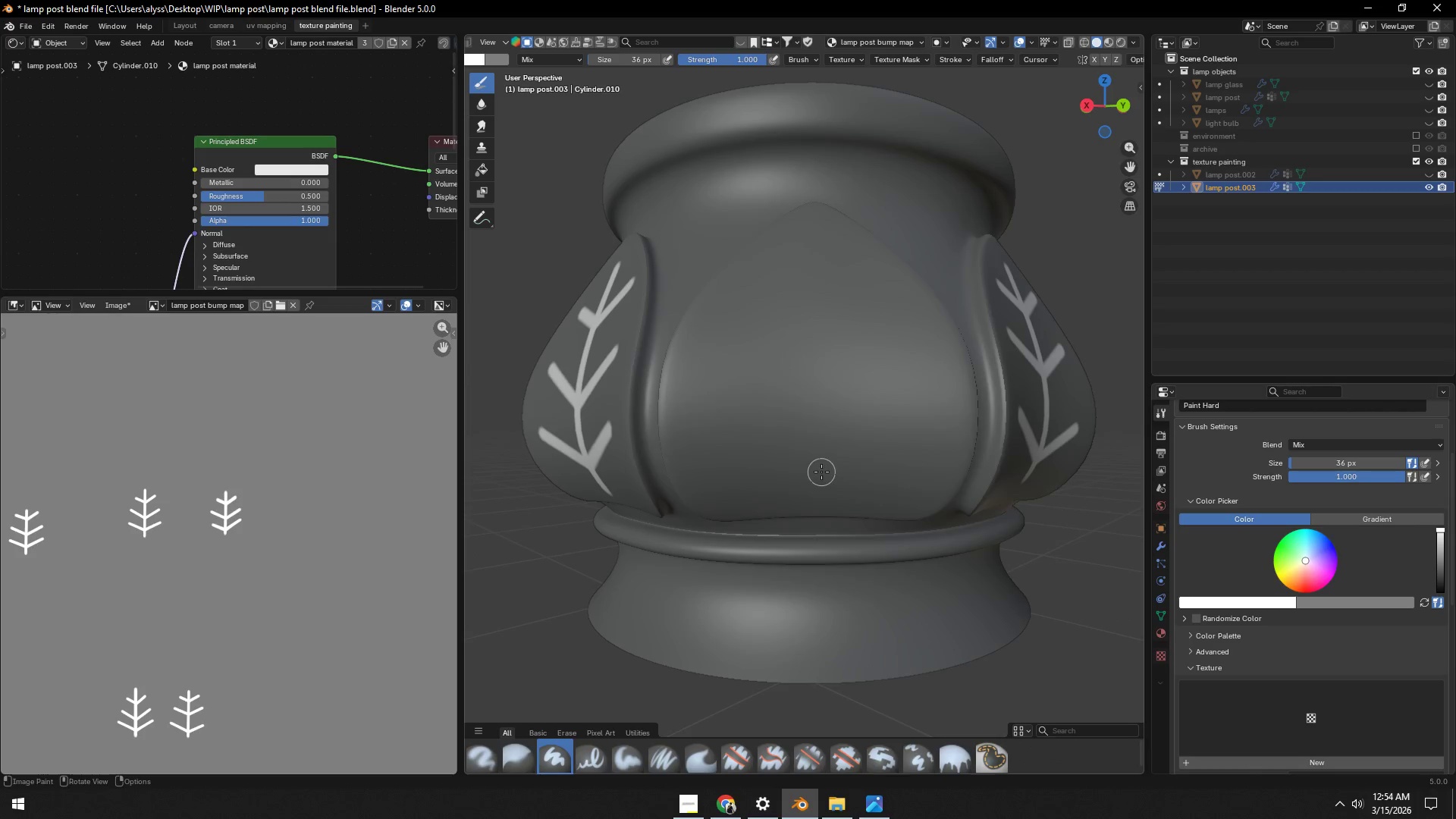 
left_click_drag(start_coordinate=[799, 481], to_coordinate=[808, 243])
 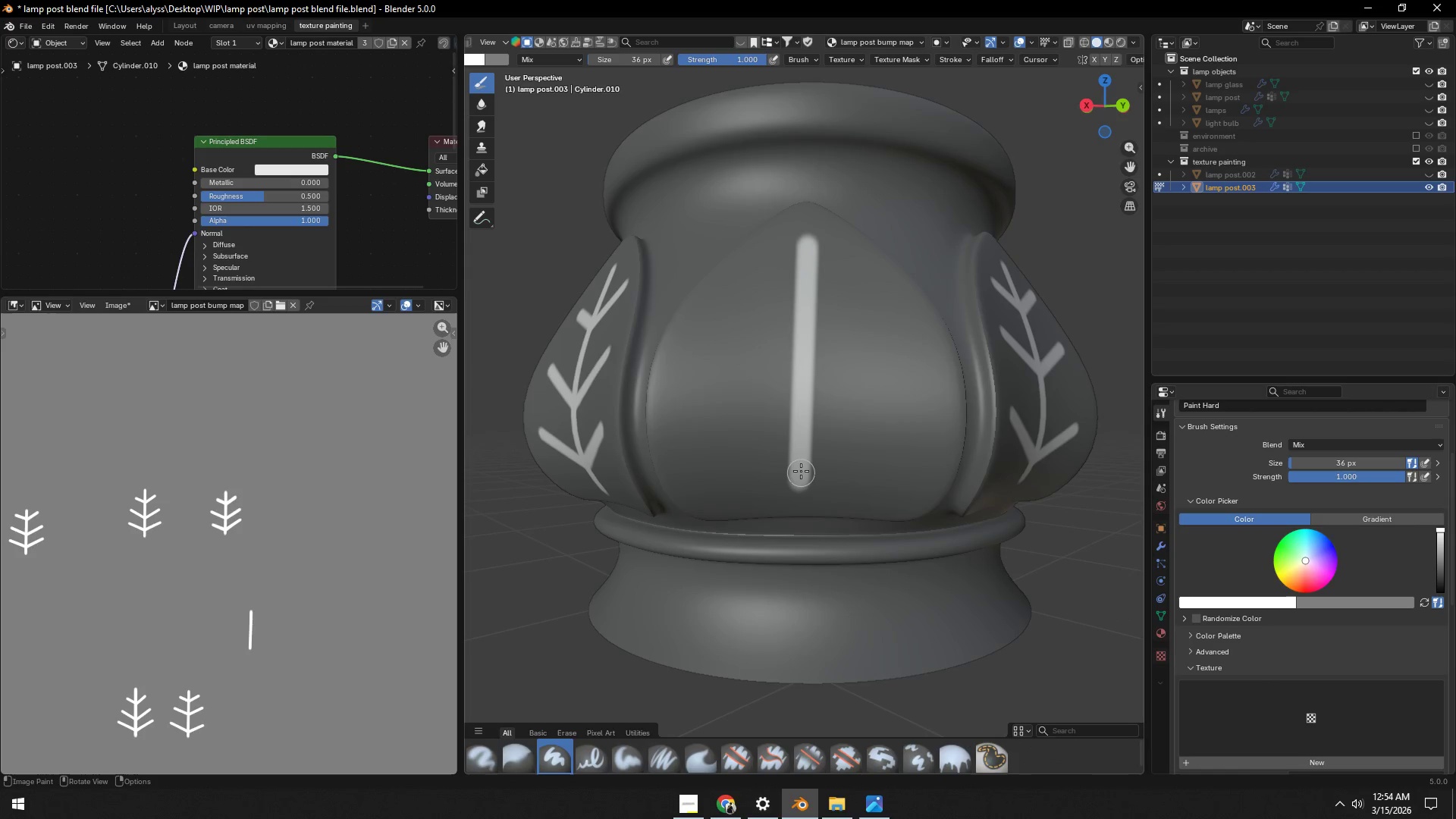 
left_click_drag(start_coordinate=[802, 466], to_coordinate=[917, 398])
 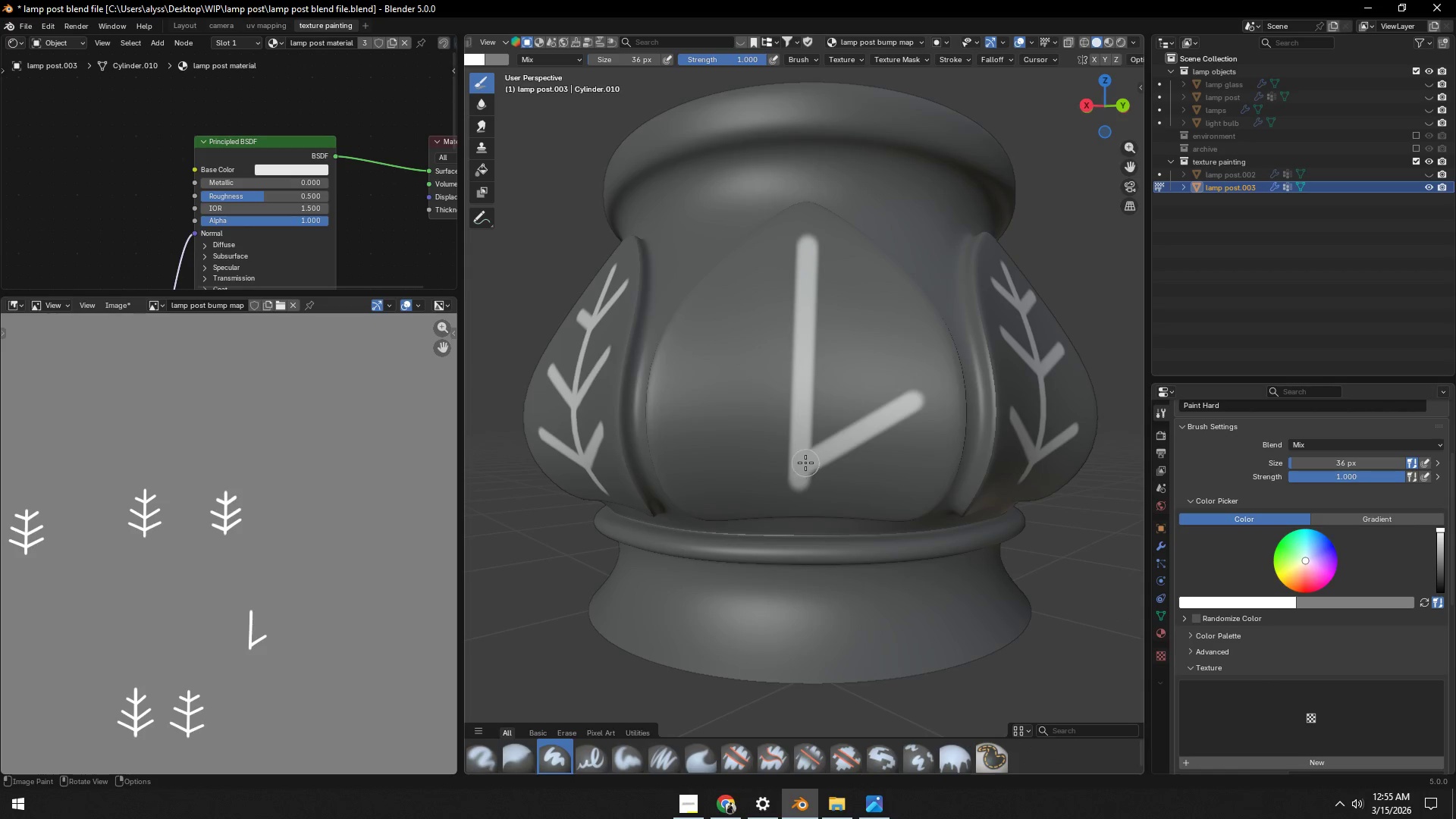 
left_click_drag(start_coordinate=[802, 463], to_coordinate=[703, 425])
 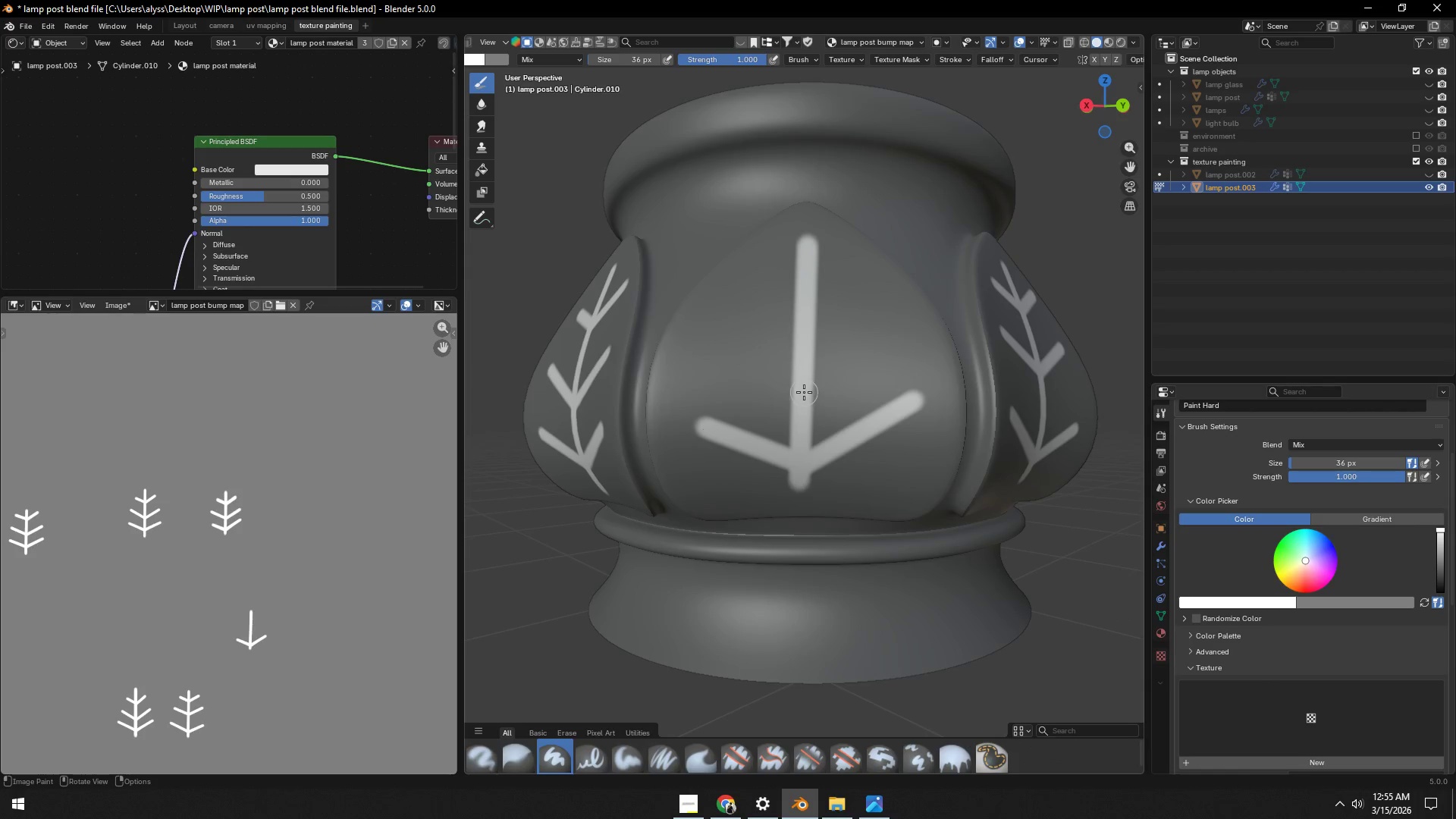 
left_click_drag(start_coordinate=[803, 388], to_coordinate=[897, 324])
 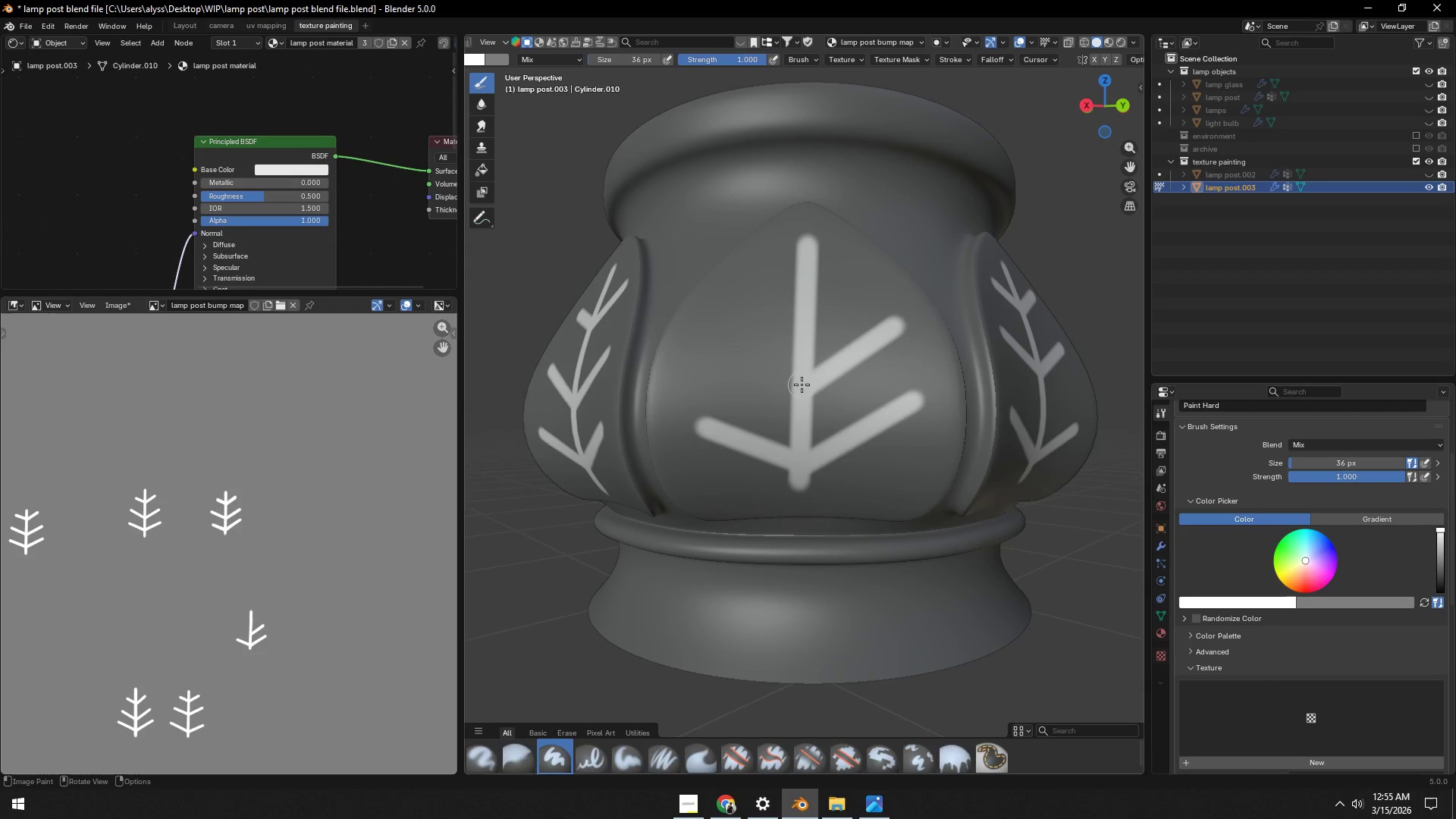 
left_click_drag(start_coordinate=[802, 384], to_coordinate=[715, 351])
 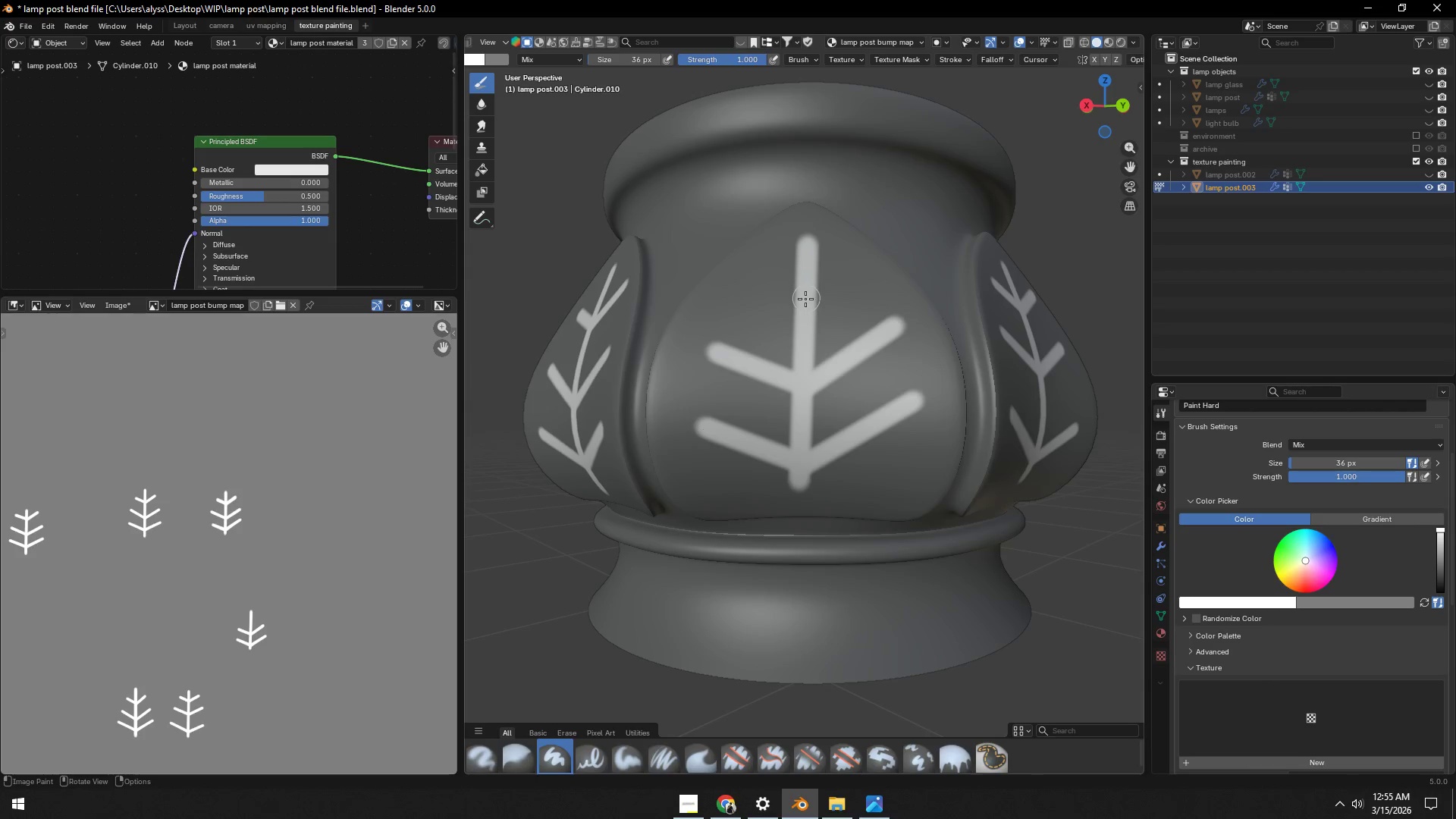 
left_click_drag(start_coordinate=[805, 302], to_coordinate=[862, 271])
 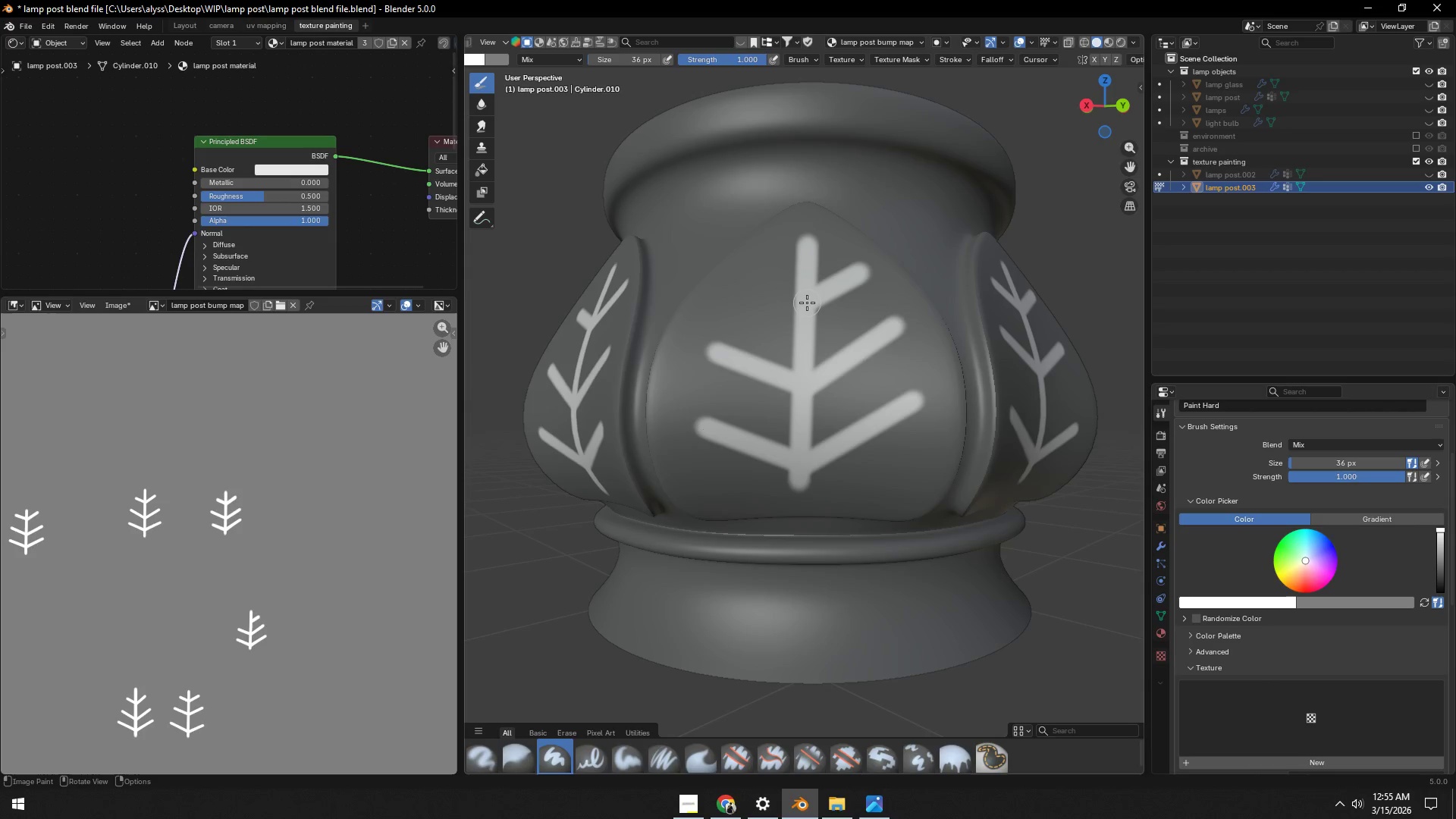 
left_click_drag(start_coordinate=[806, 303], to_coordinate=[748, 281])
 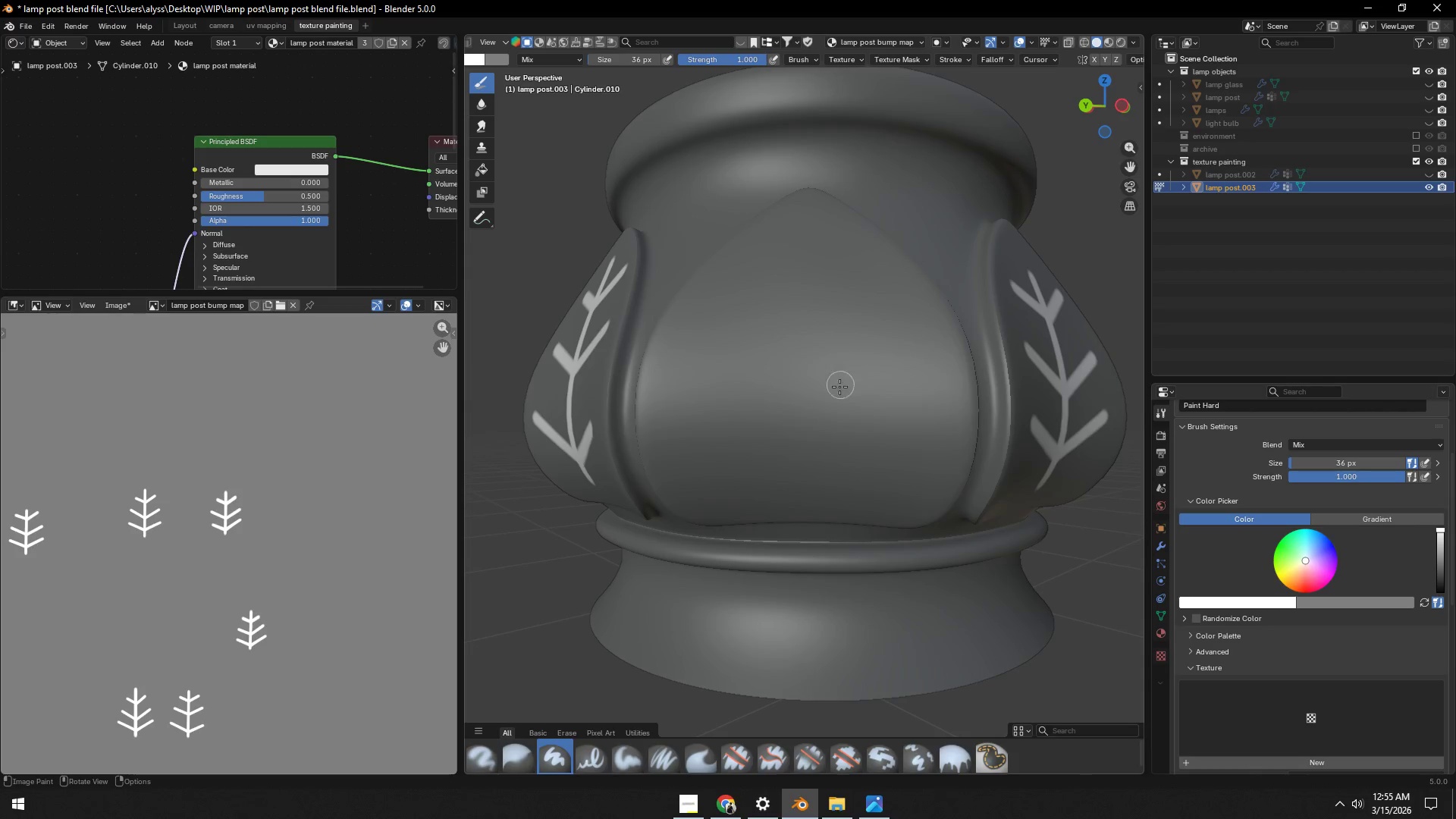 
left_click_drag(start_coordinate=[803, 488], to_coordinate=[808, 240])
 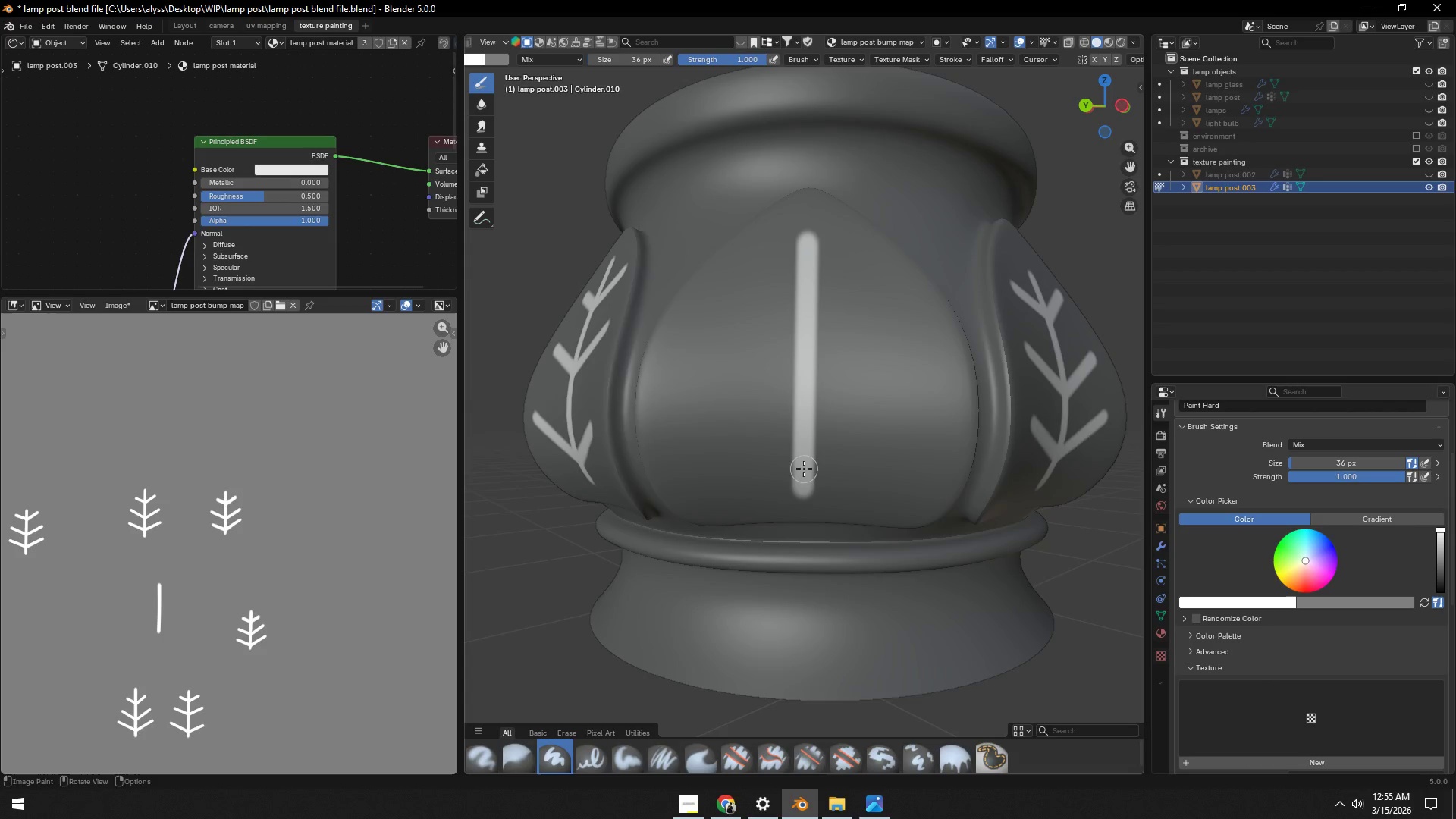 
left_click_drag(start_coordinate=[804, 469], to_coordinate=[912, 400])
 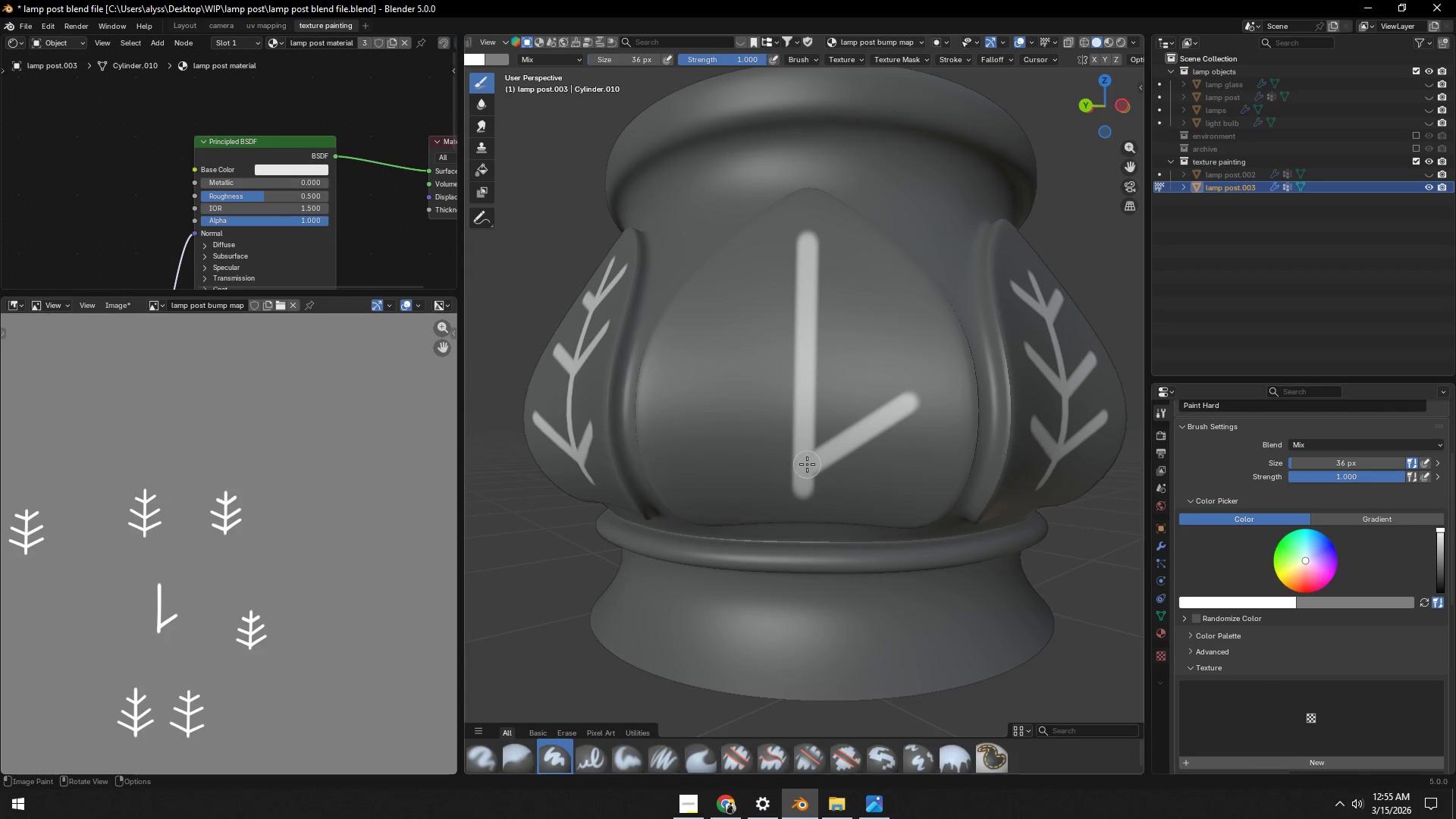 
left_click_drag(start_coordinate=[804, 466], to_coordinate=[707, 426])
 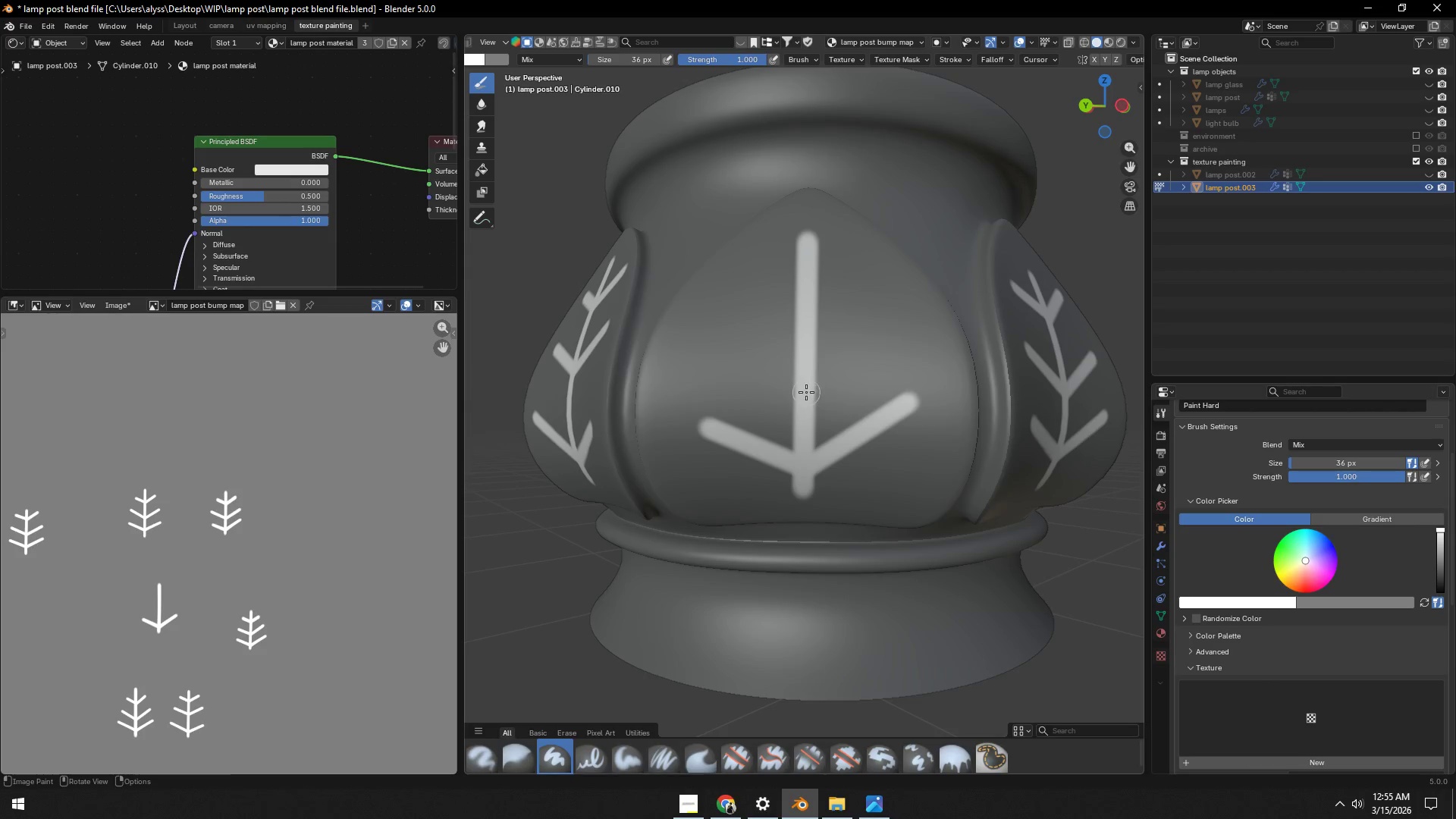 
left_click_drag(start_coordinate=[805, 391], to_coordinate=[890, 331])
 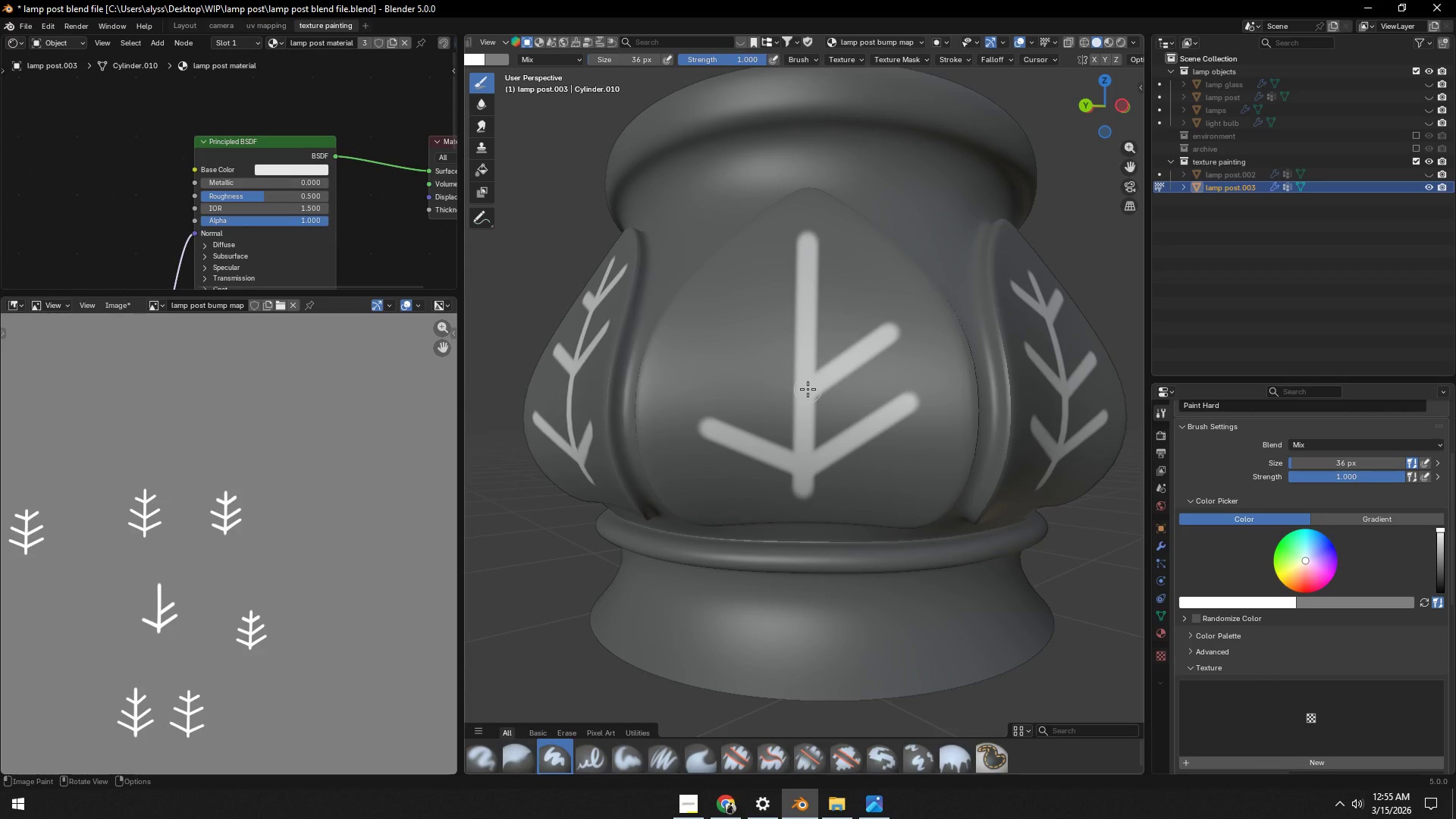 
left_click_drag(start_coordinate=[808, 389], to_coordinate=[714, 347])
 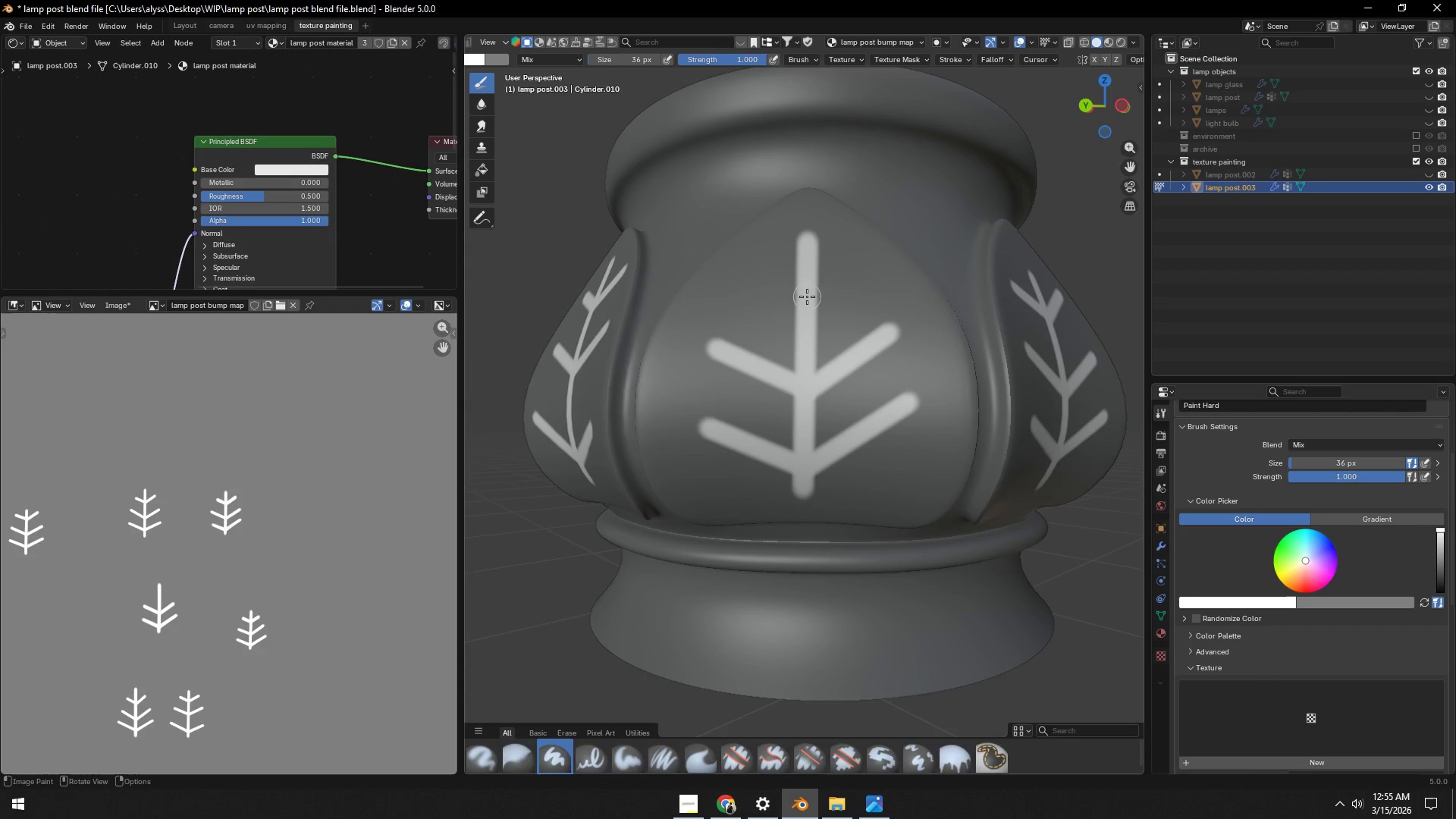 
left_click_drag(start_coordinate=[807, 297], to_coordinate=[867, 265])
 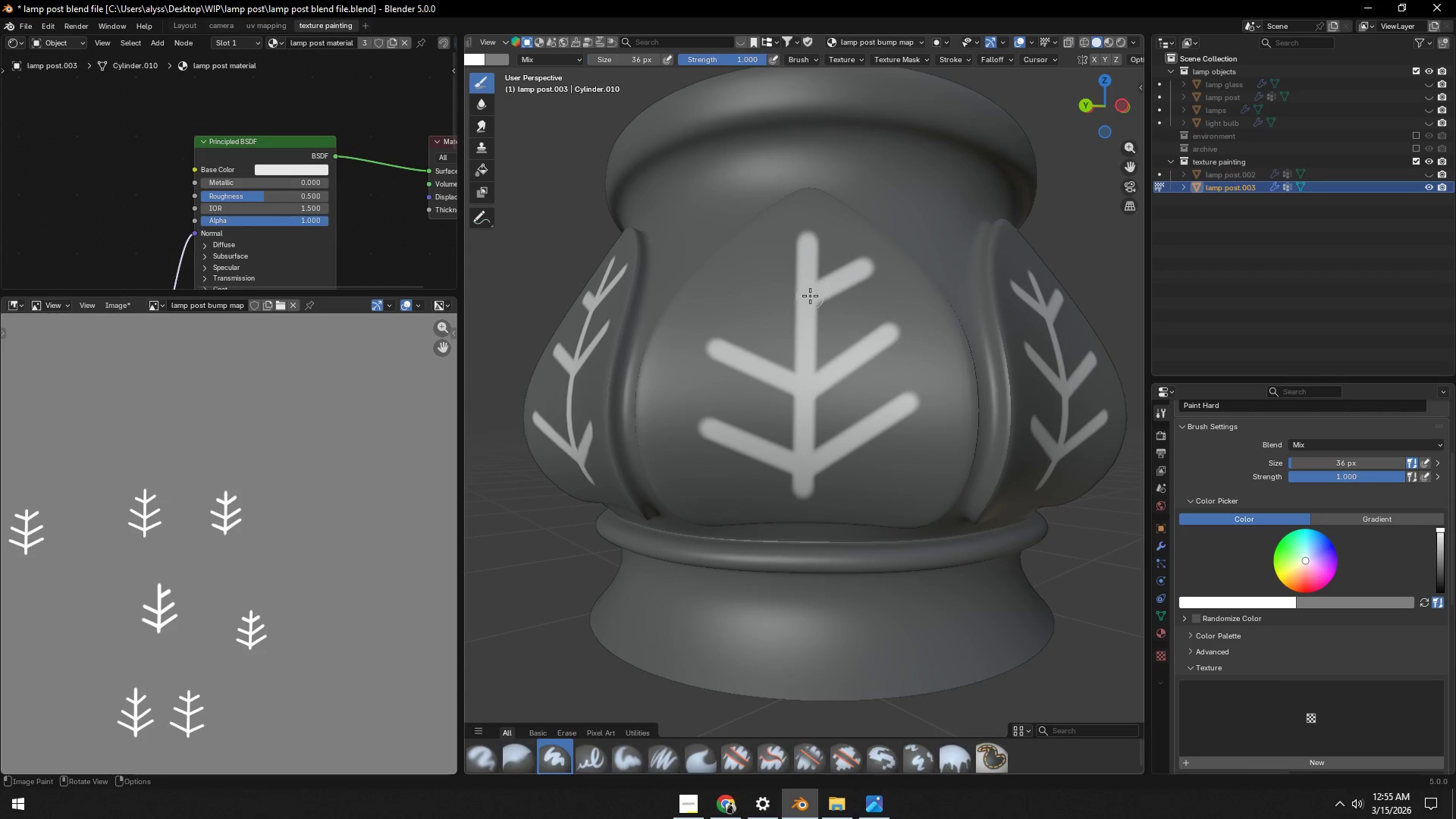 
left_click_drag(start_coordinate=[808, 296], to_coordinate=[744, 274])
 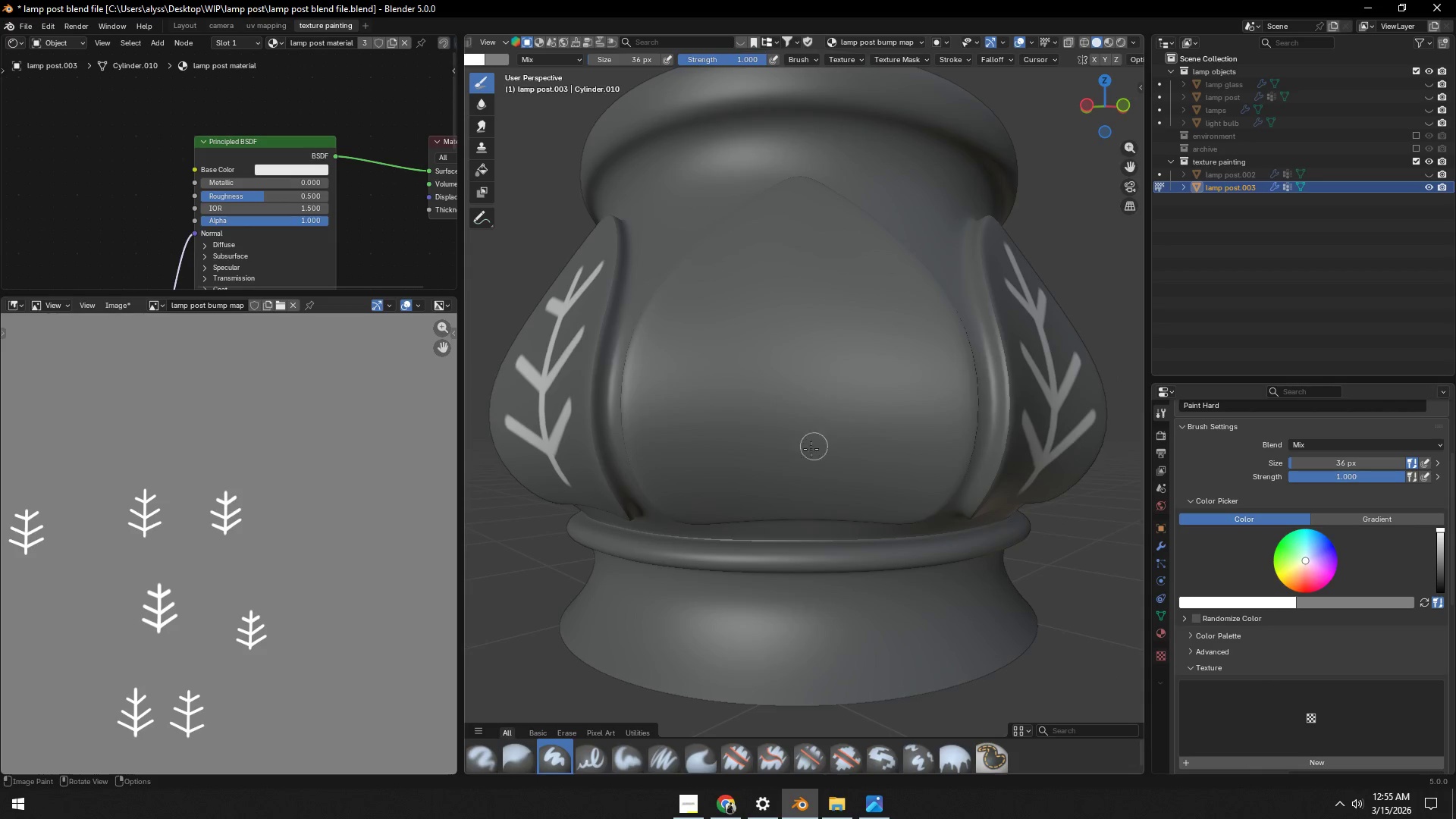 
left_click_drag(start_coordinate=[792, 479], to_coordinate=[803, 220])
 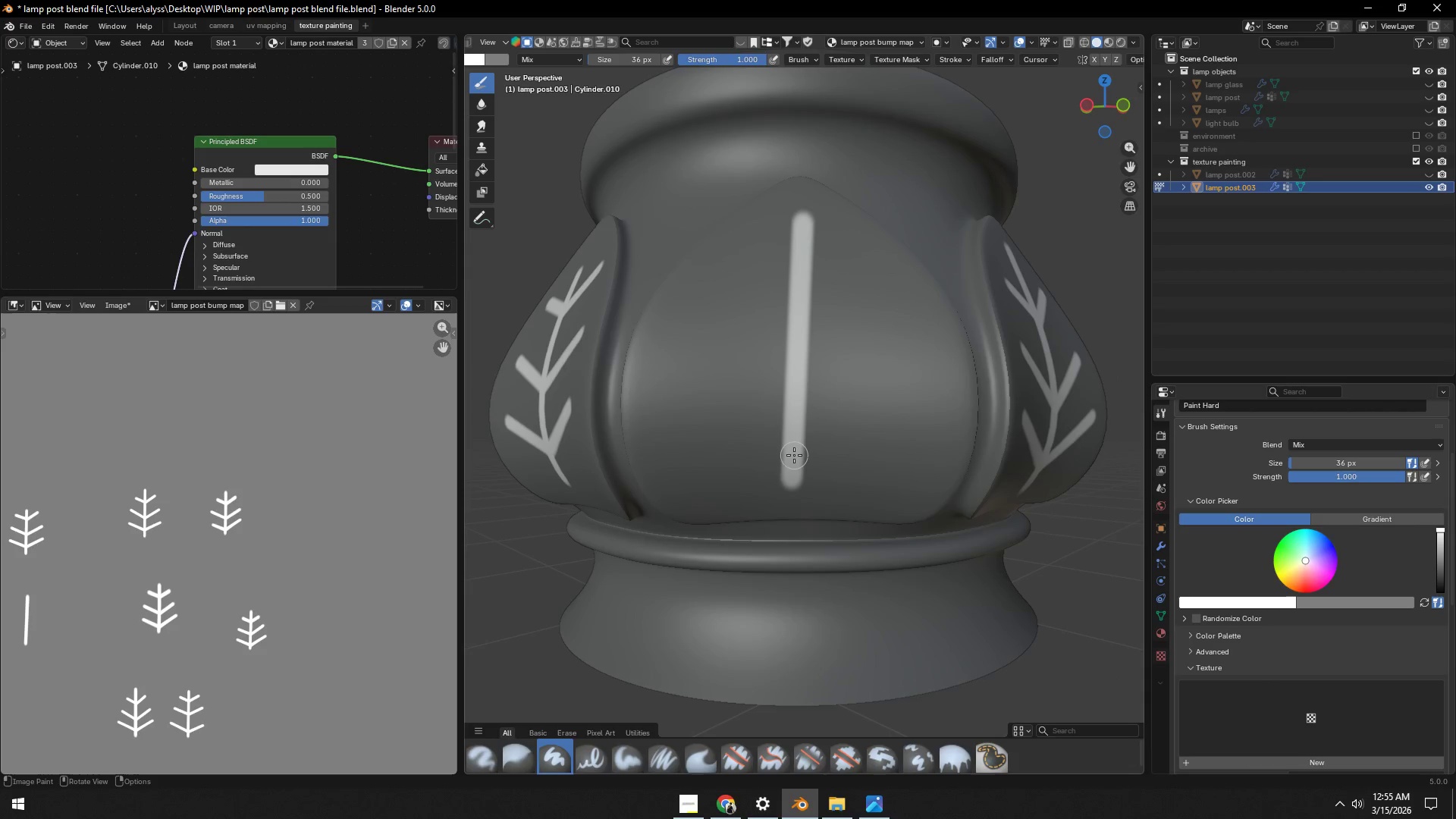 
left_click_drag(start_coordinate=[794, 453], to_coordinate=[902, 400])
 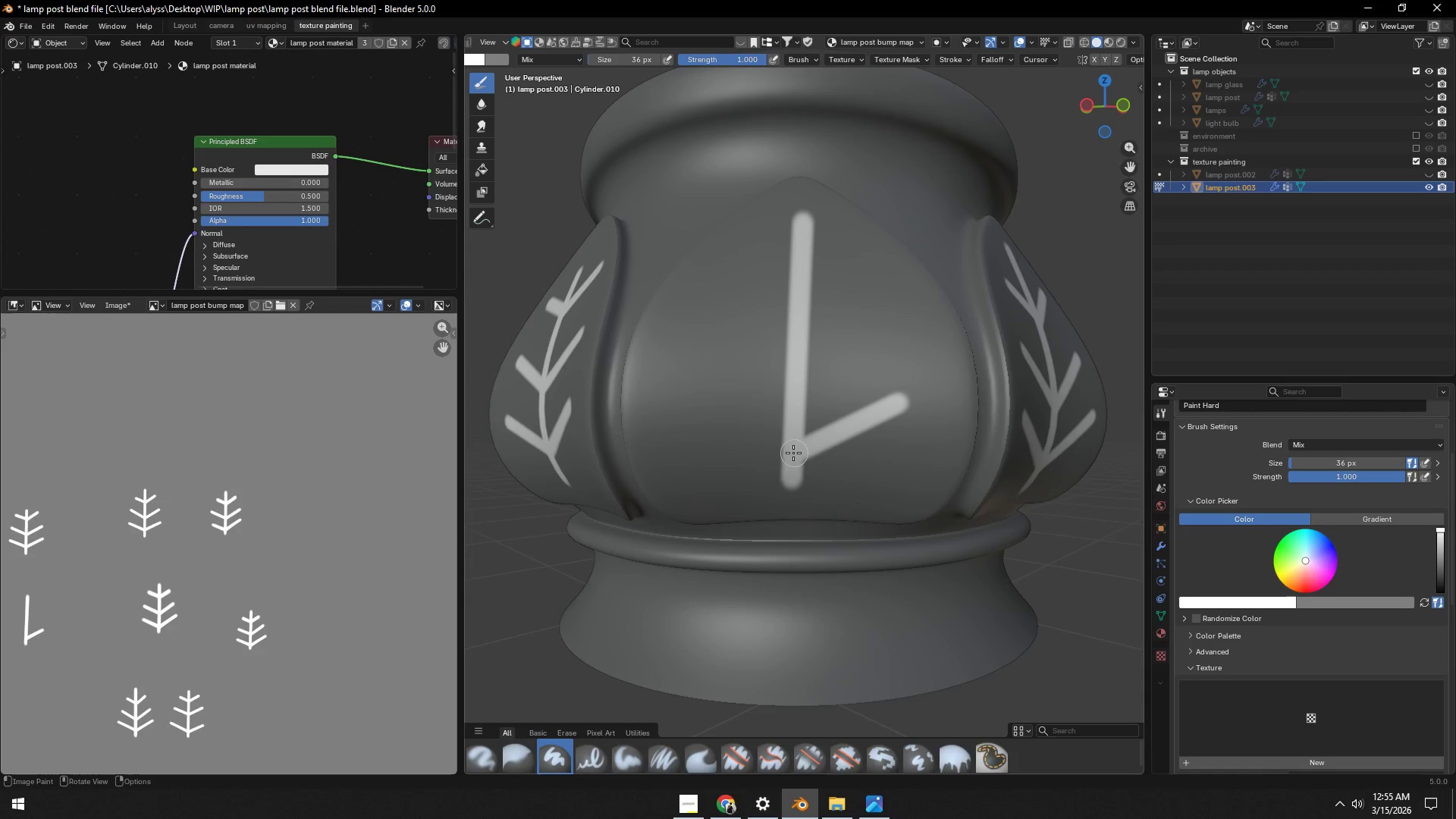 
left_click_drag(start_coordinate=[793, 453], to_coordinate=[689, 413])
 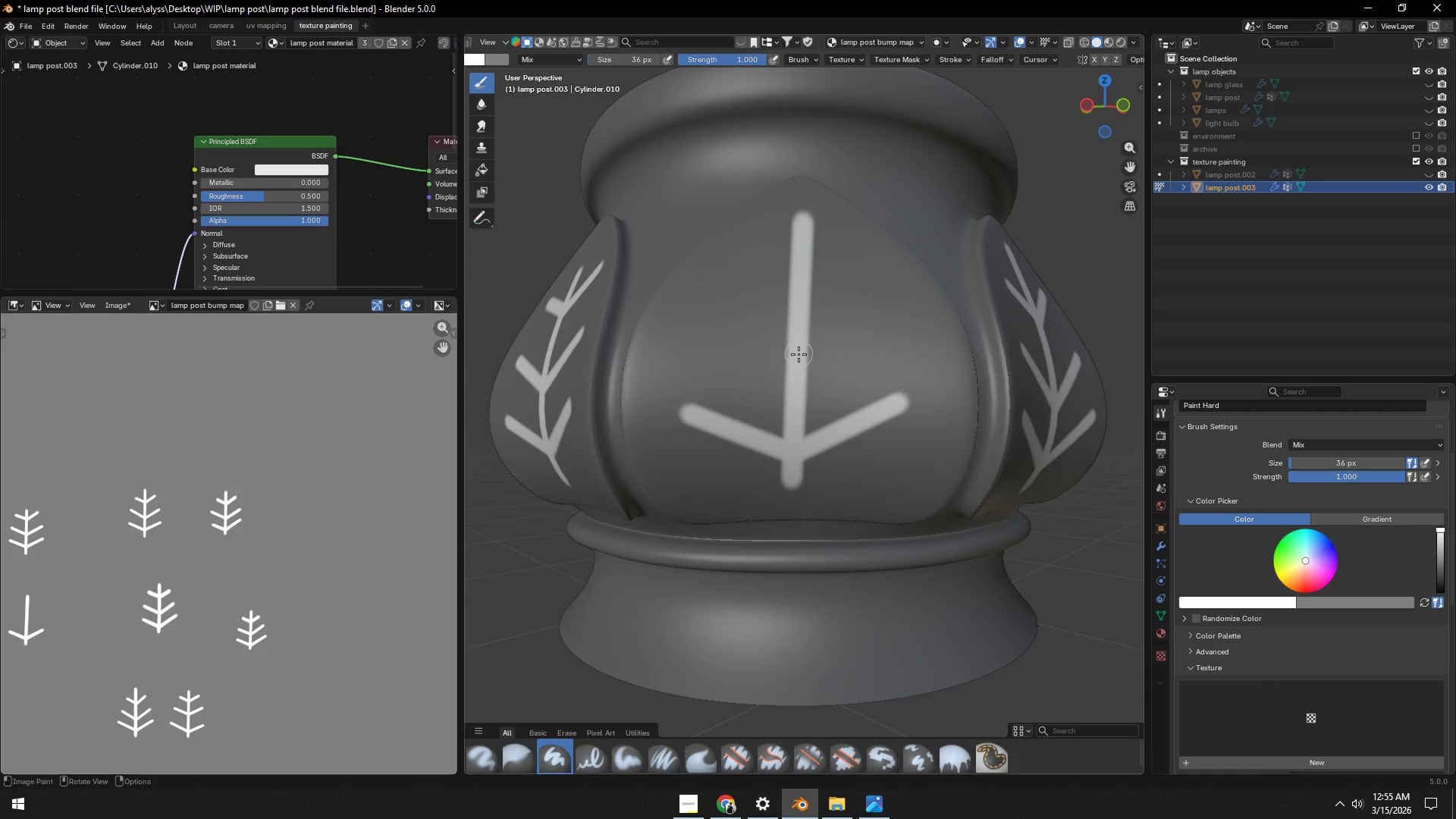 
left_click_drag(start_coordinate=[799, 355], to_coordinate=[896, 310])
 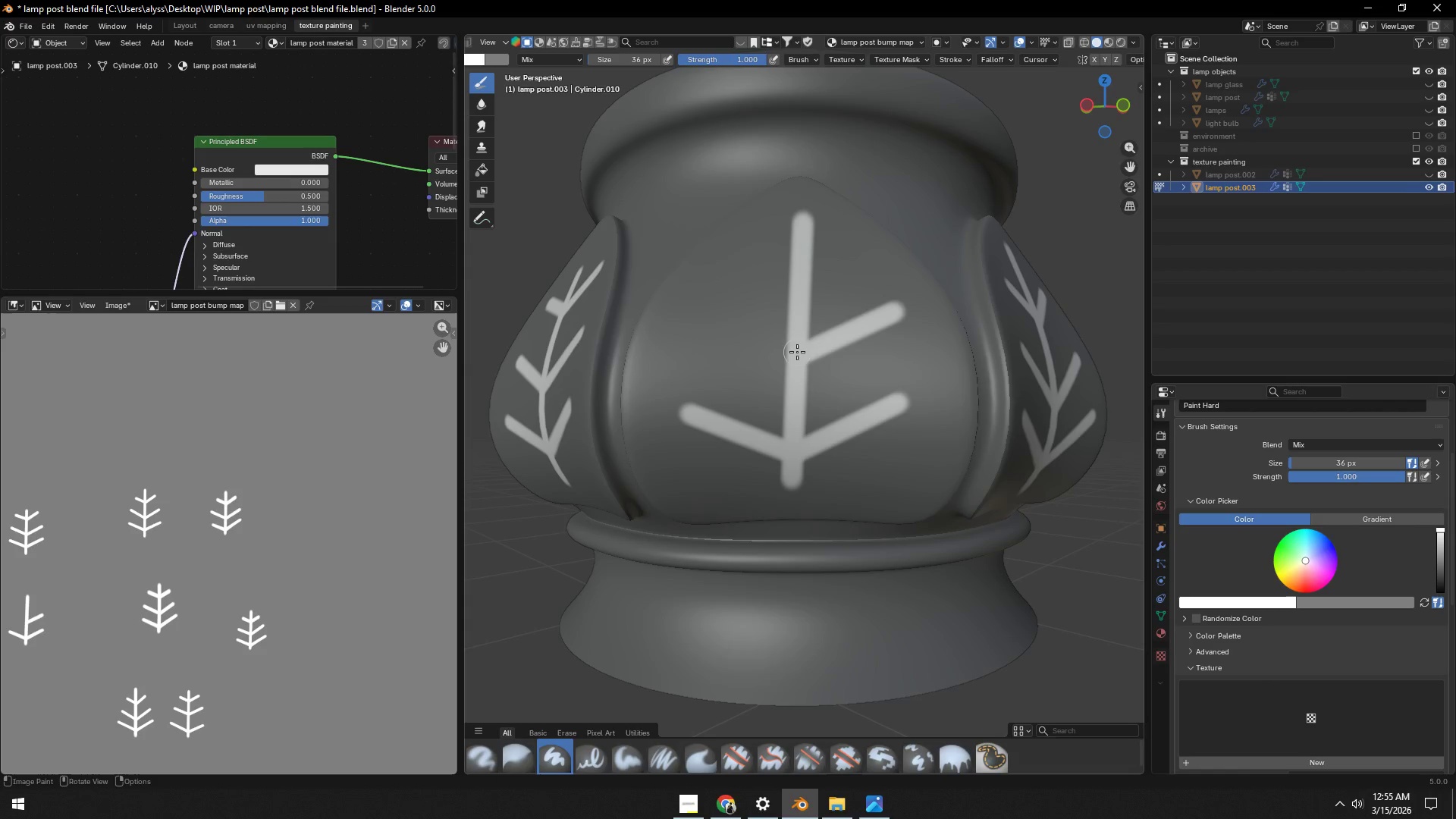 
left_click_drag(start_coordinate=[799, 352], to_coordinate=[704, 323])
 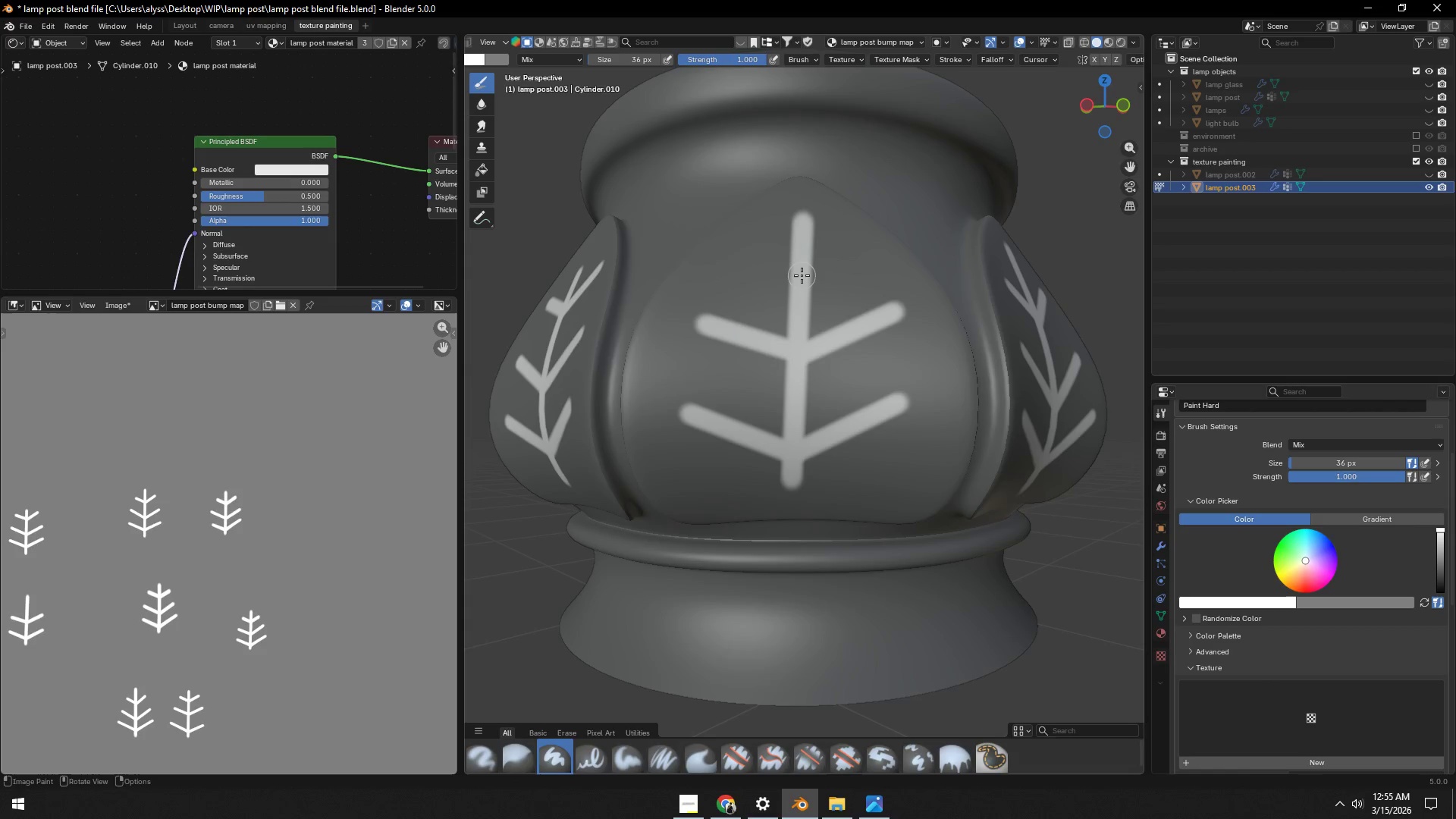 
left_click_drag(start_coordinate=[802, 275], to_coordinate=[861, 253])
 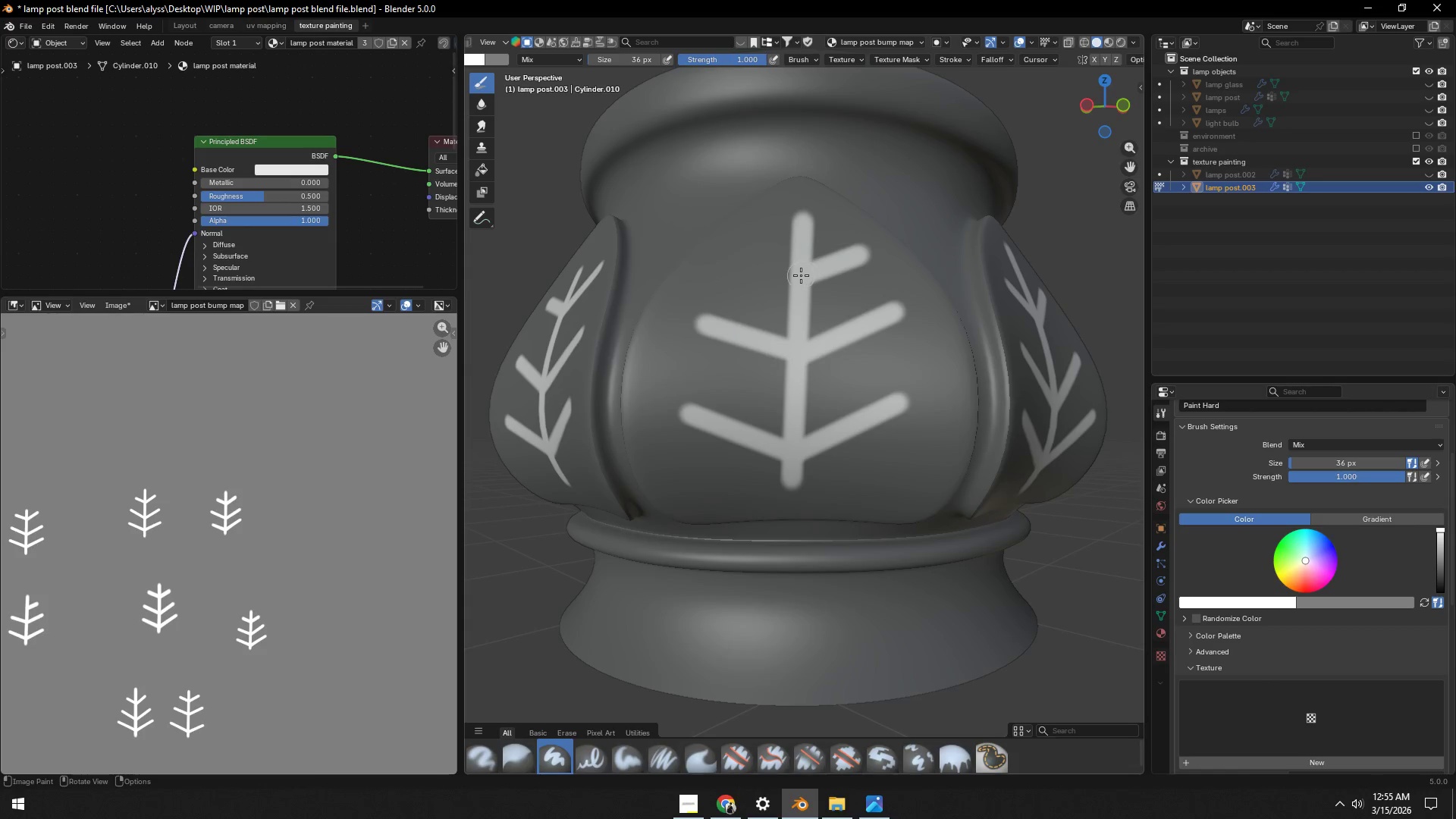 
left_click_drag(start_coordinate=[801, 275], to_coordinate=[749, 253])
 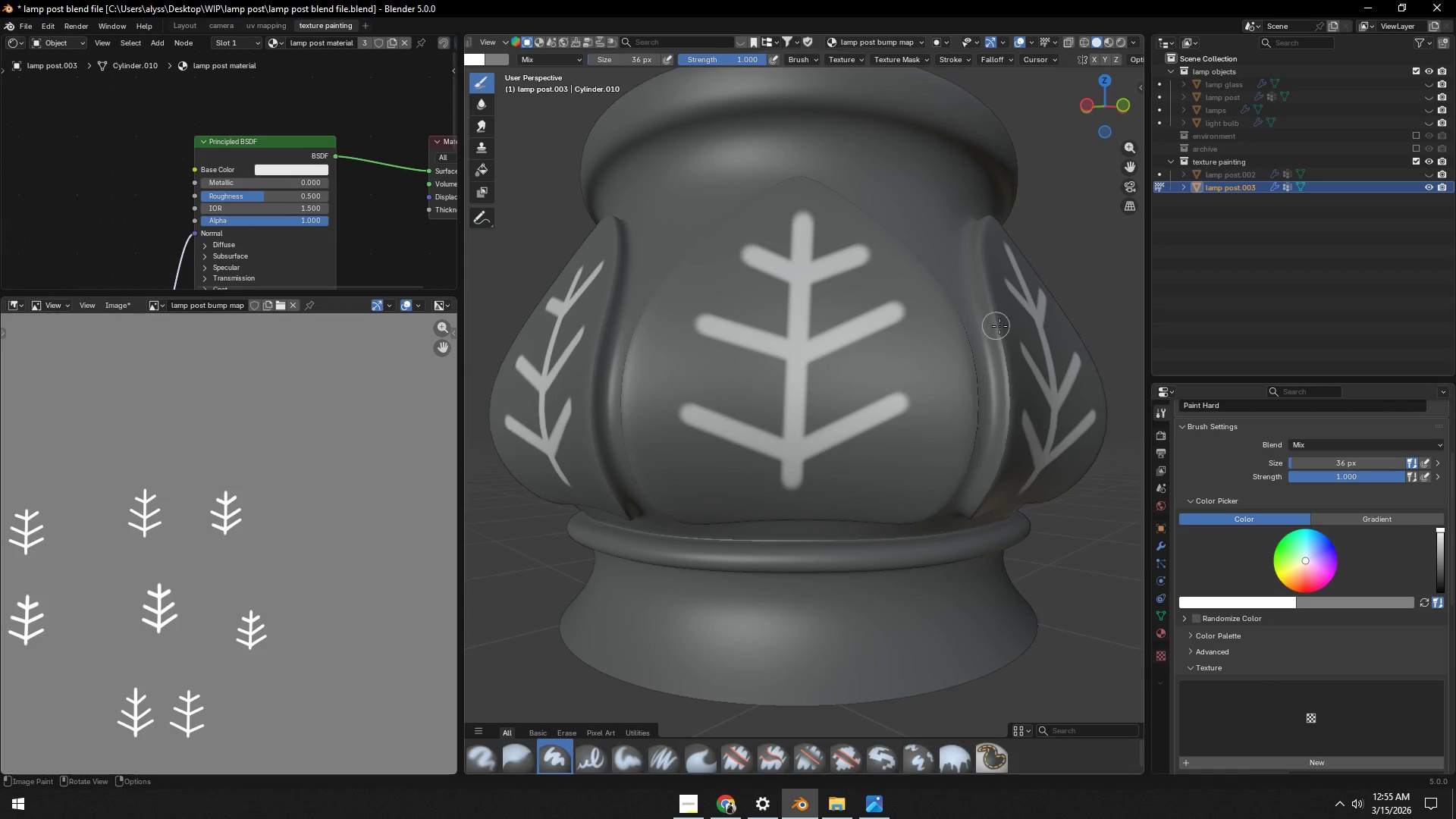 
scroll: coordinate [823, 382], scroll_direction: down, amount: 6.0
 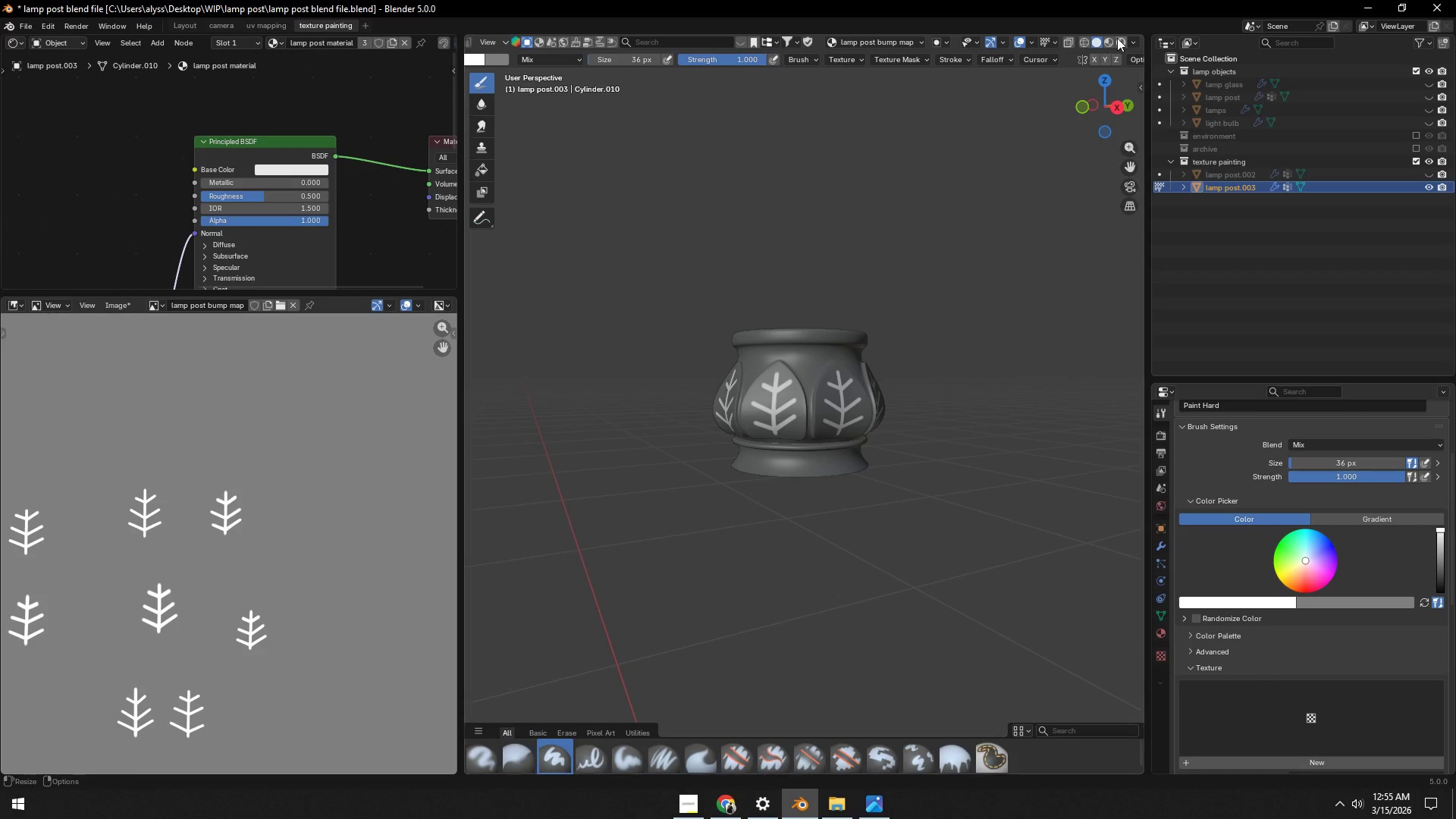 
left_click([1112, 38])
 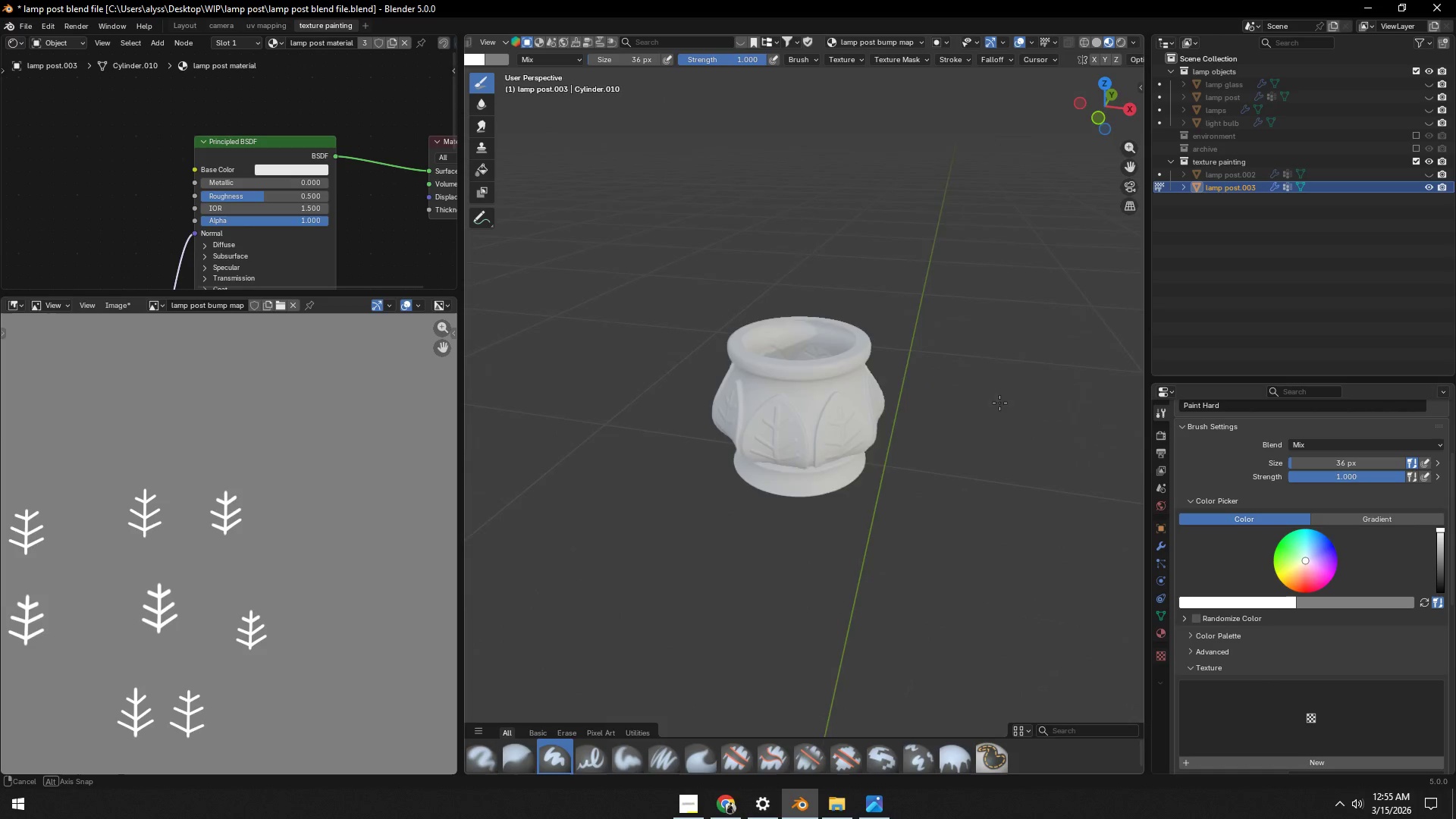 
scroll: coordinate [971, 432], scroll_direction: up, amount: 3.0
 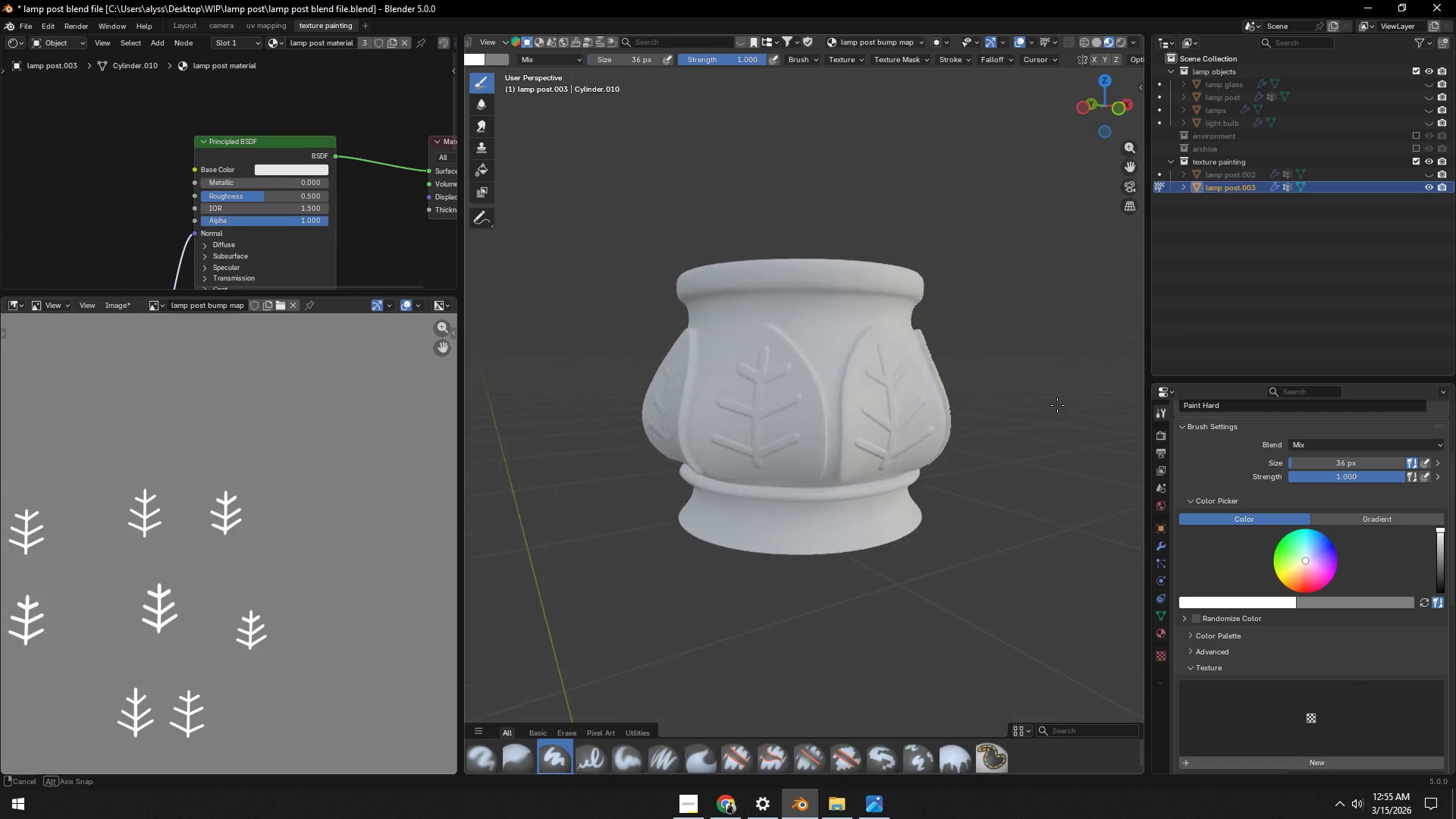 
scroll: coordinate [1041, 429], scroll_direction: down, amount: 4.0
 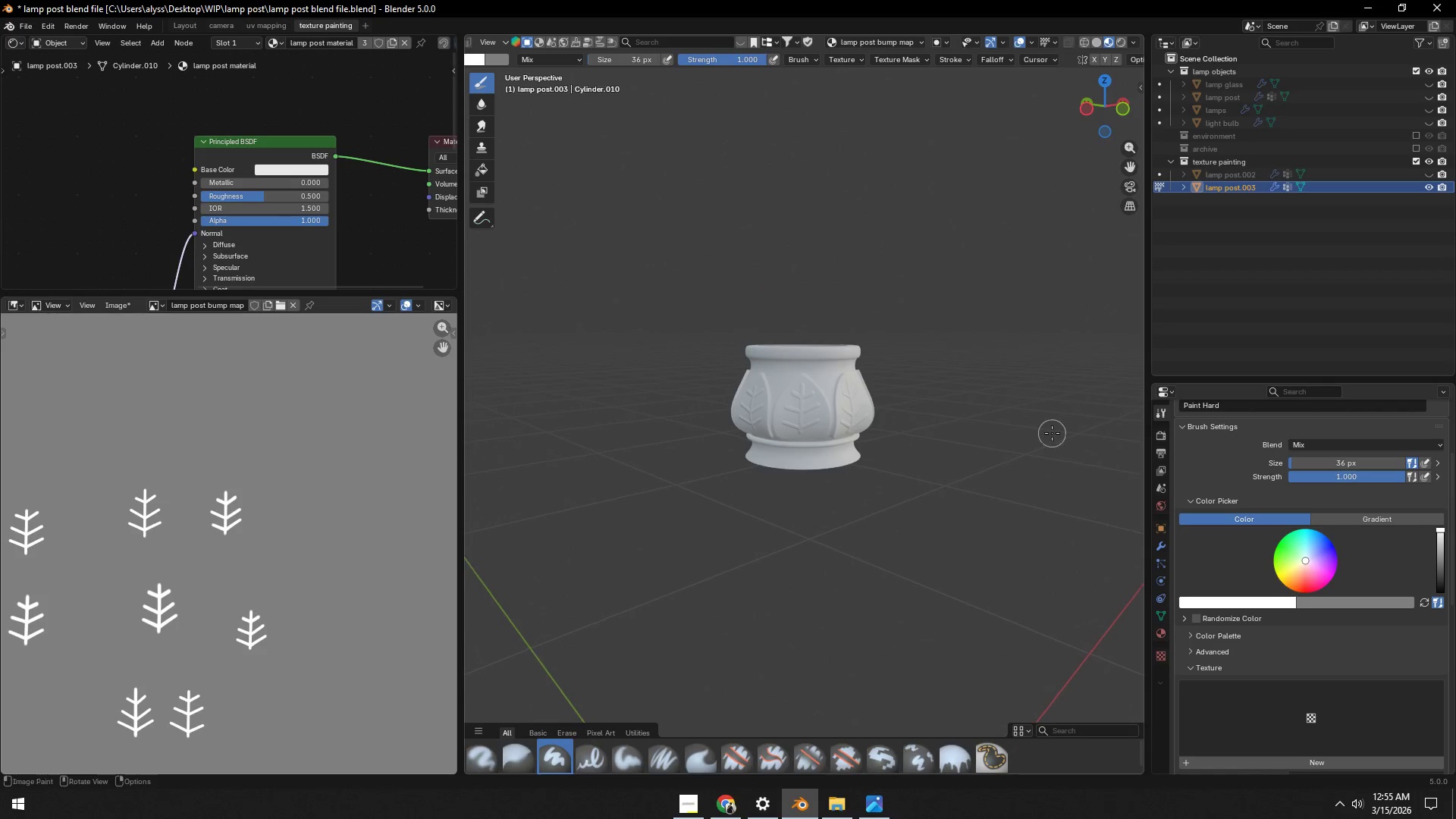 
left_click([112, 303])
 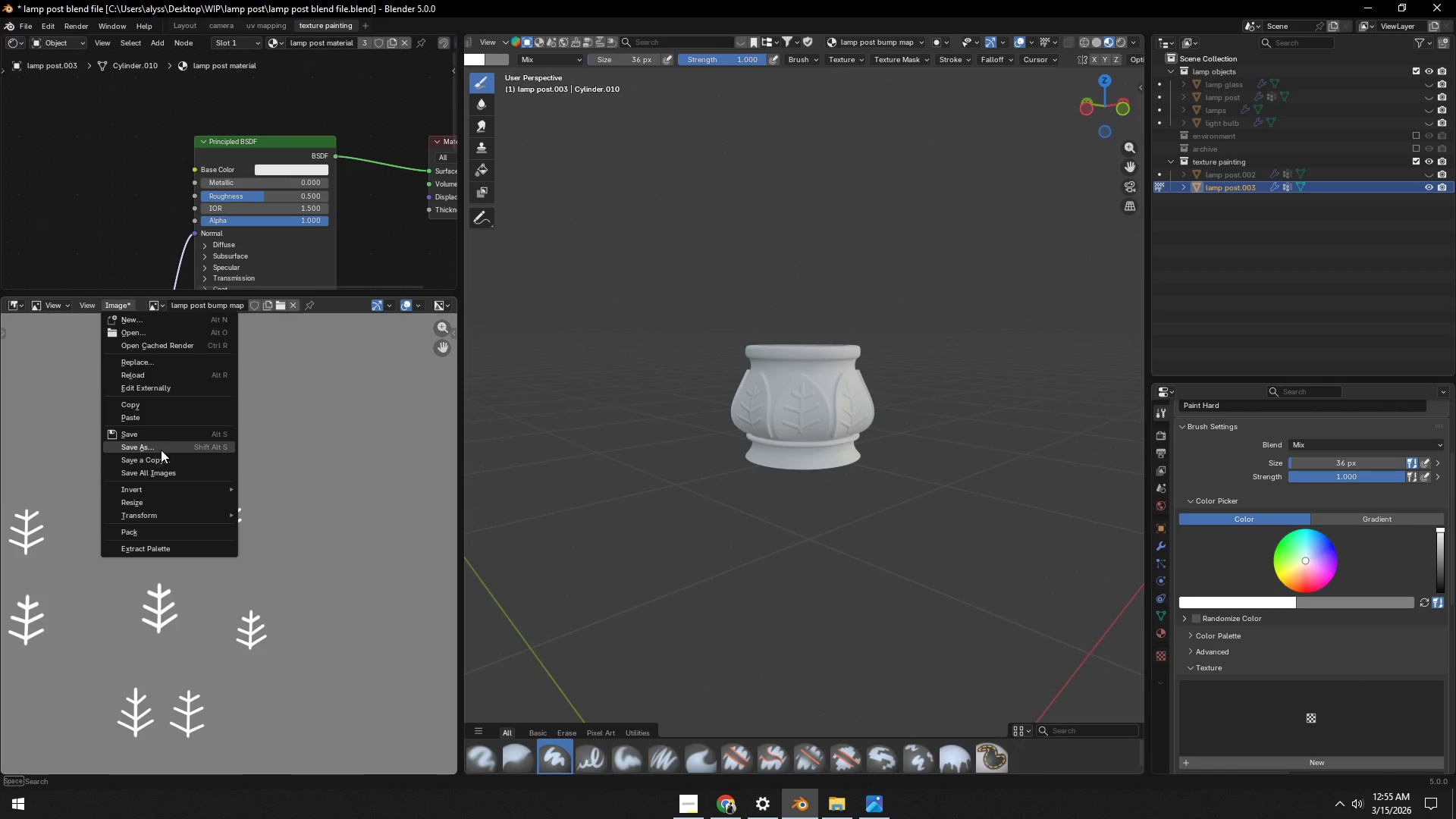 
left_click([161, 450])
 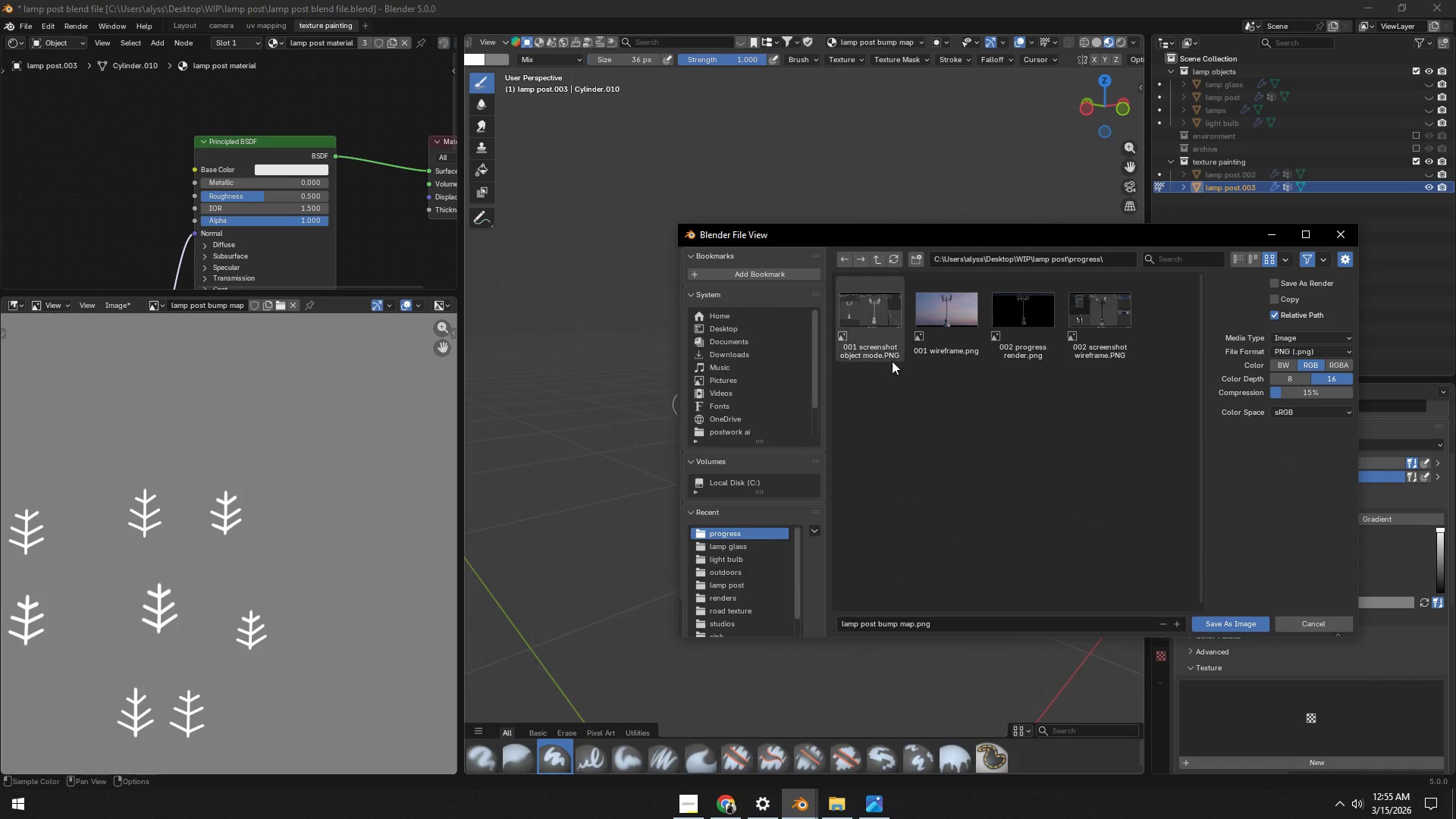 
left_click([872, 260])
 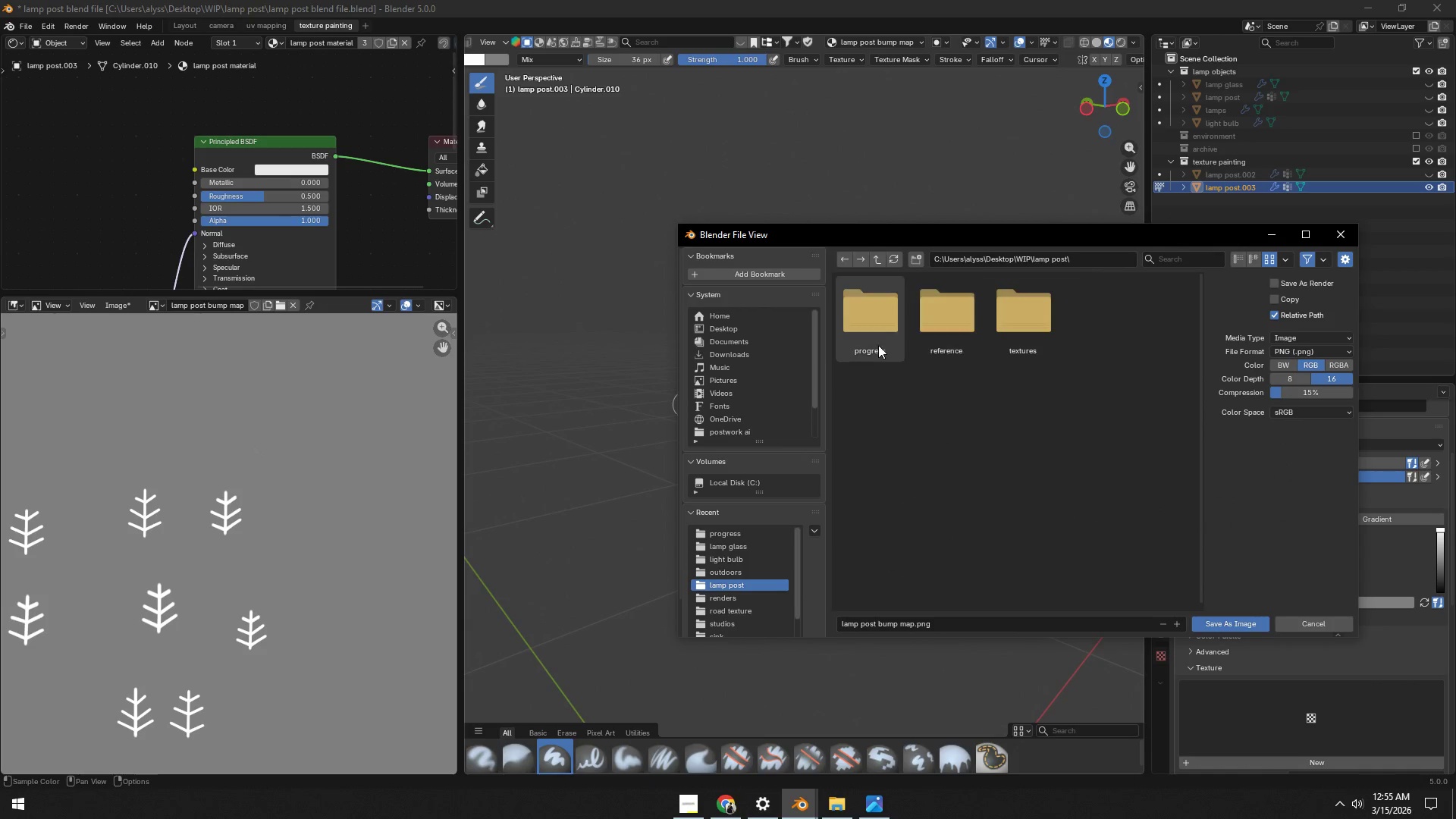 
left_click([1008, 338])
 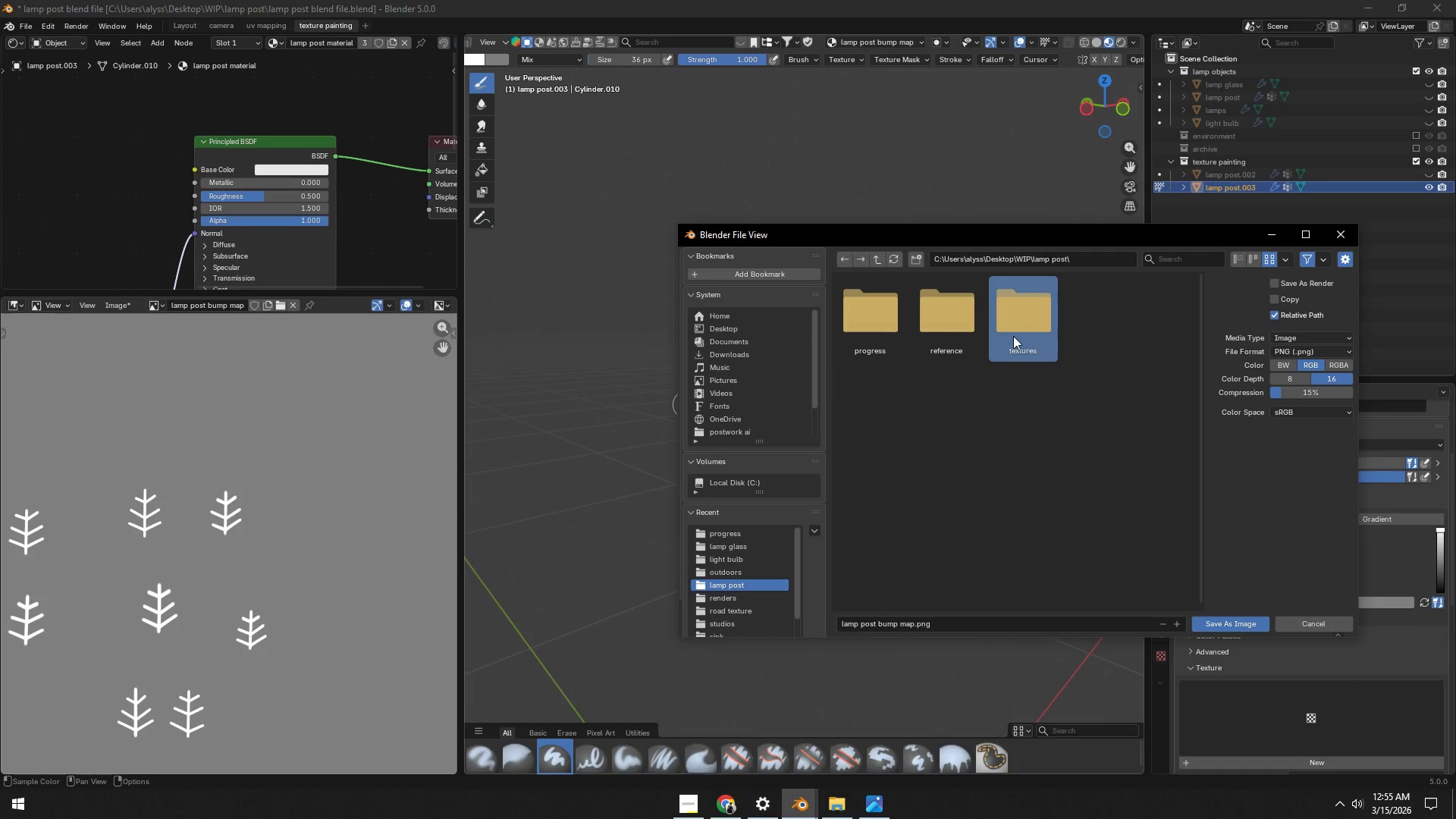 
left_click([1015, 335])
 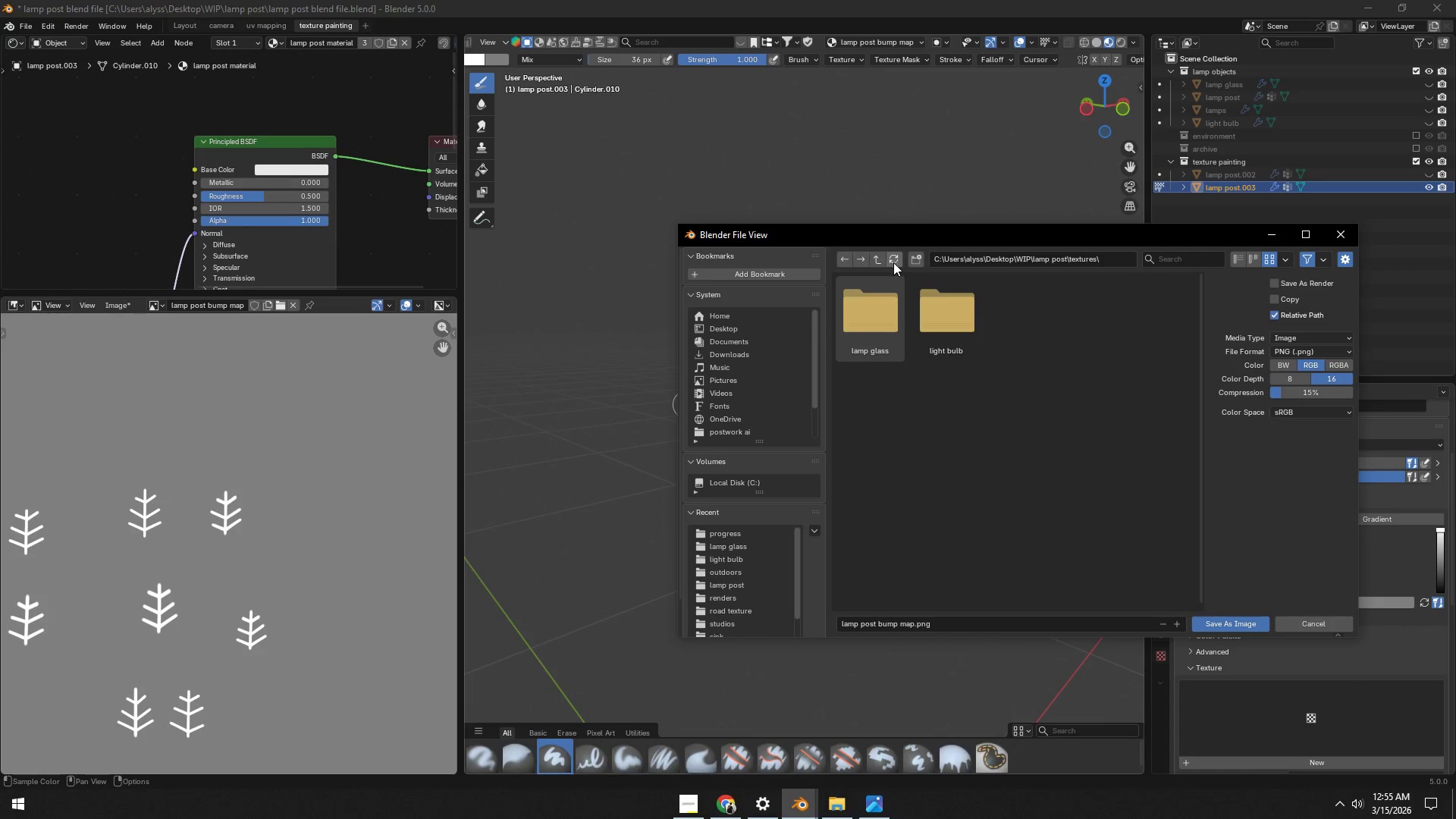 
left_click([912, 259])
 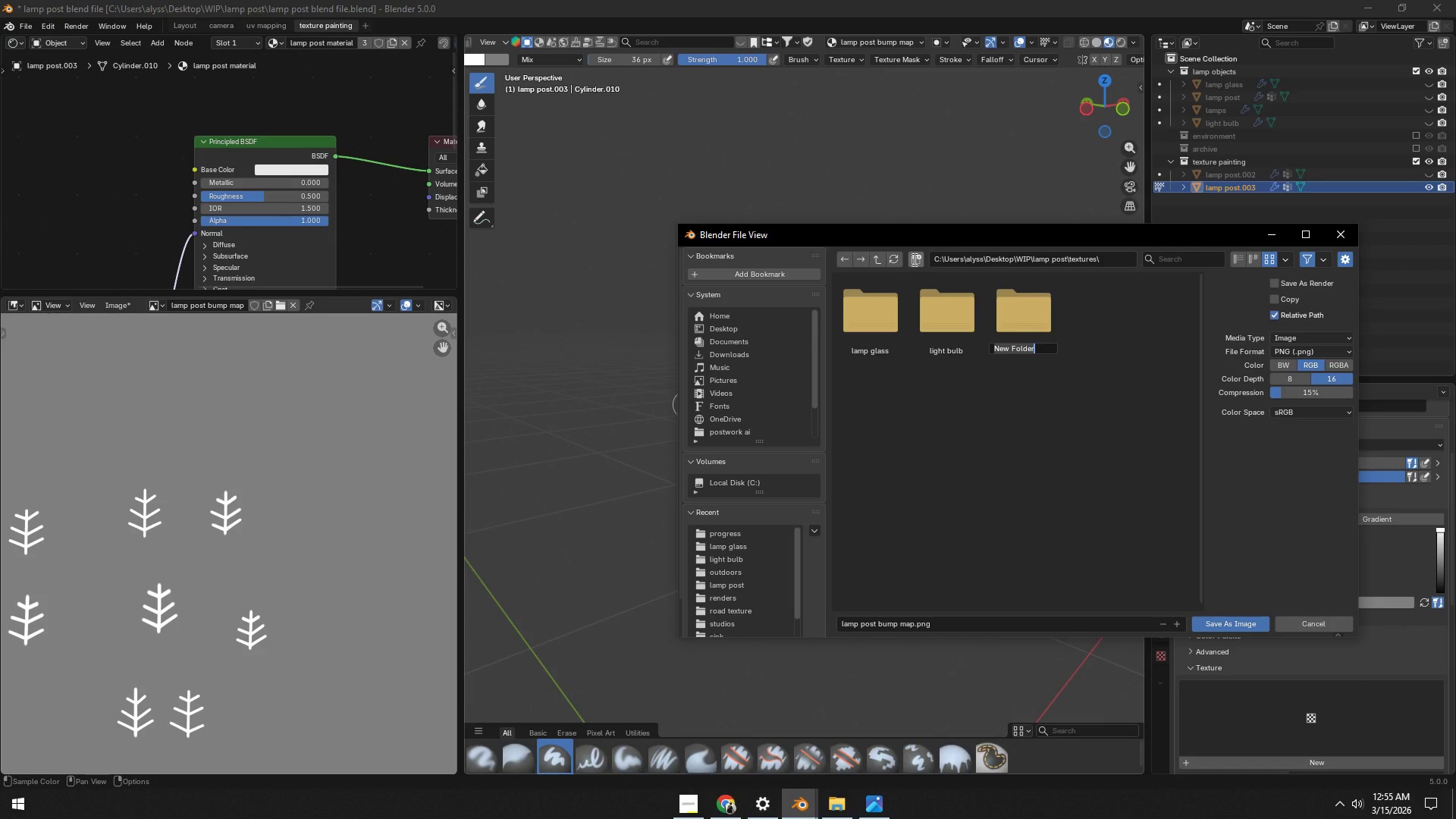 
type(lamp post)
 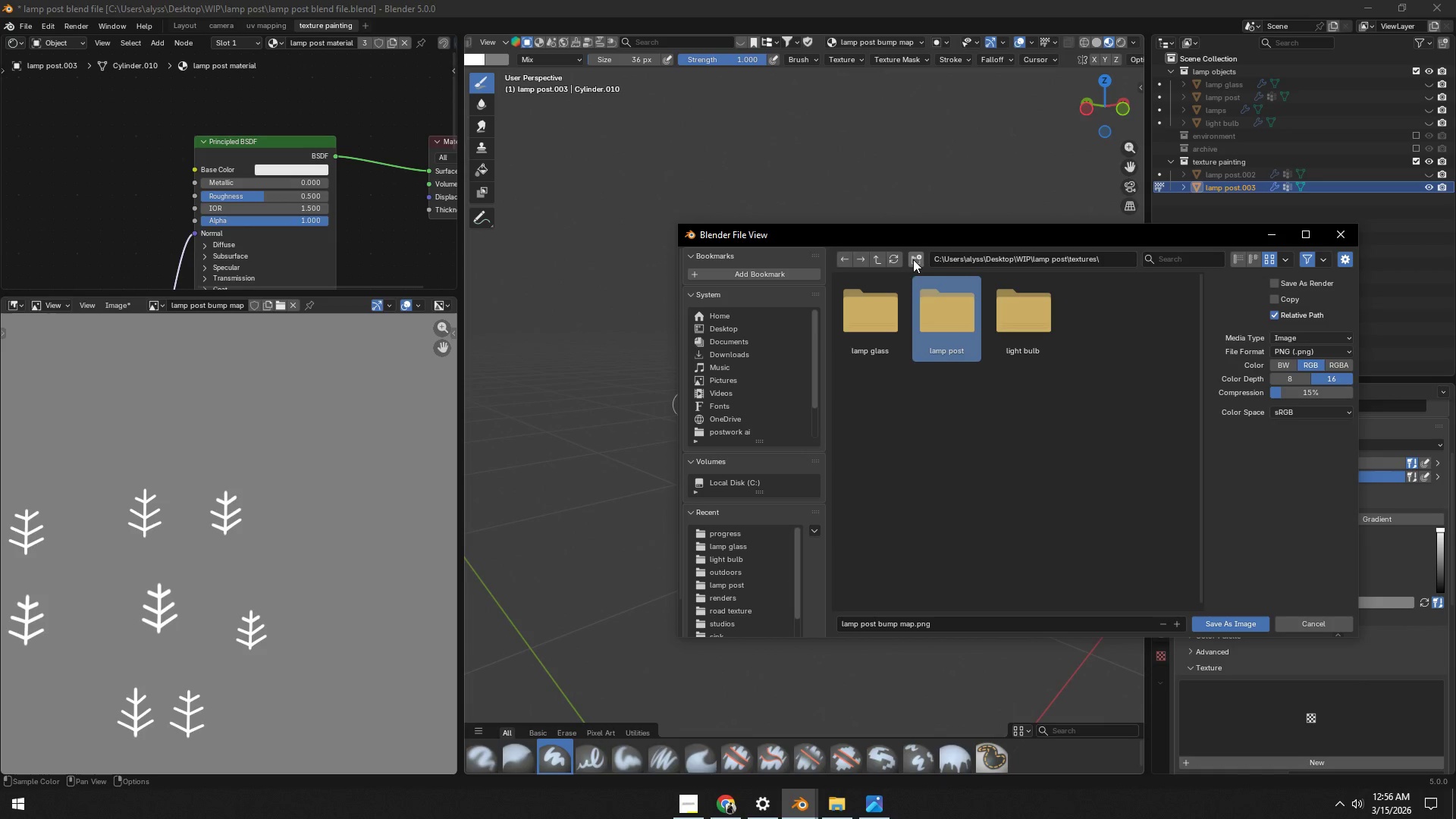 
key(Enter)
 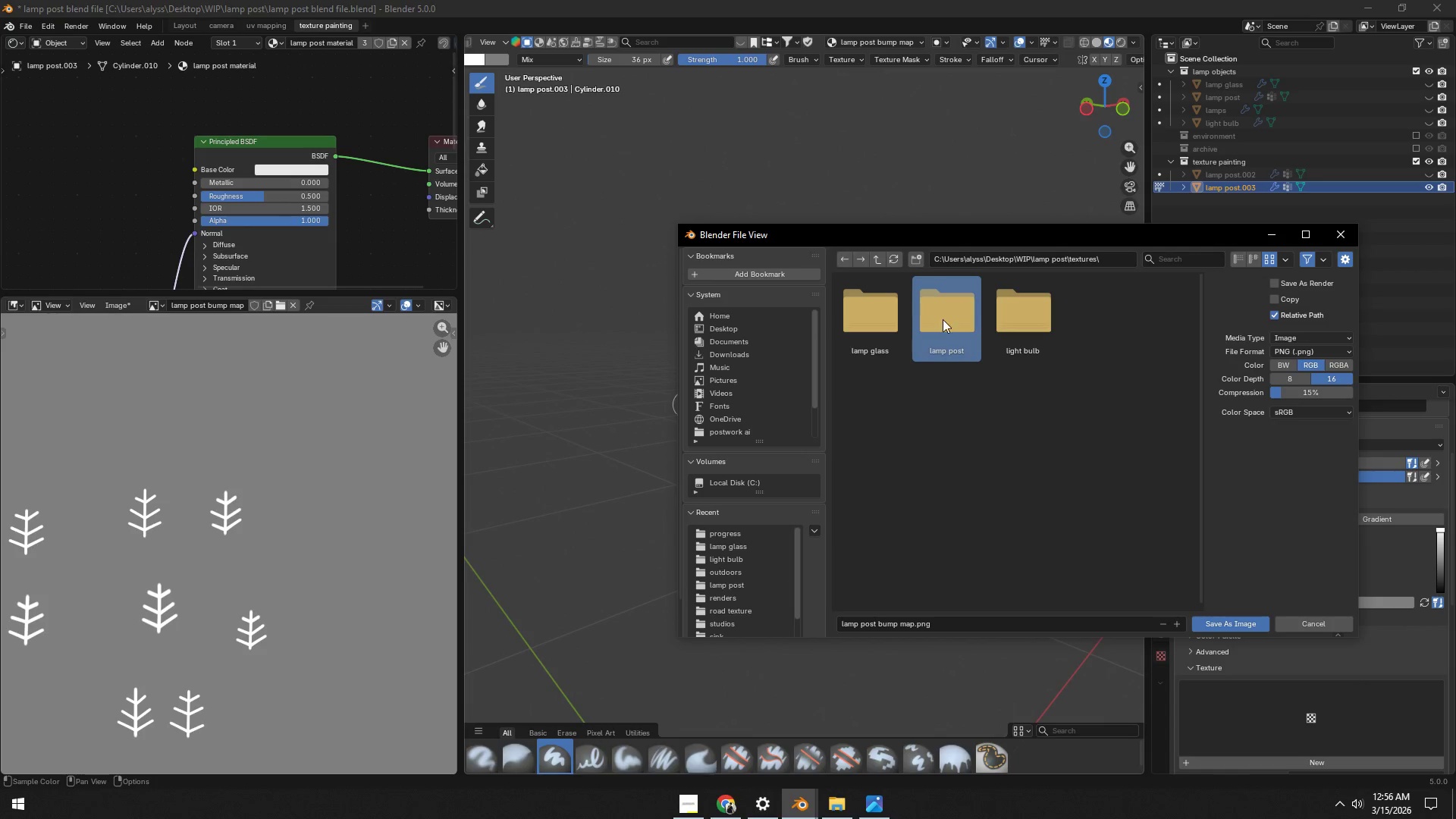 
double_click([943, 324])
 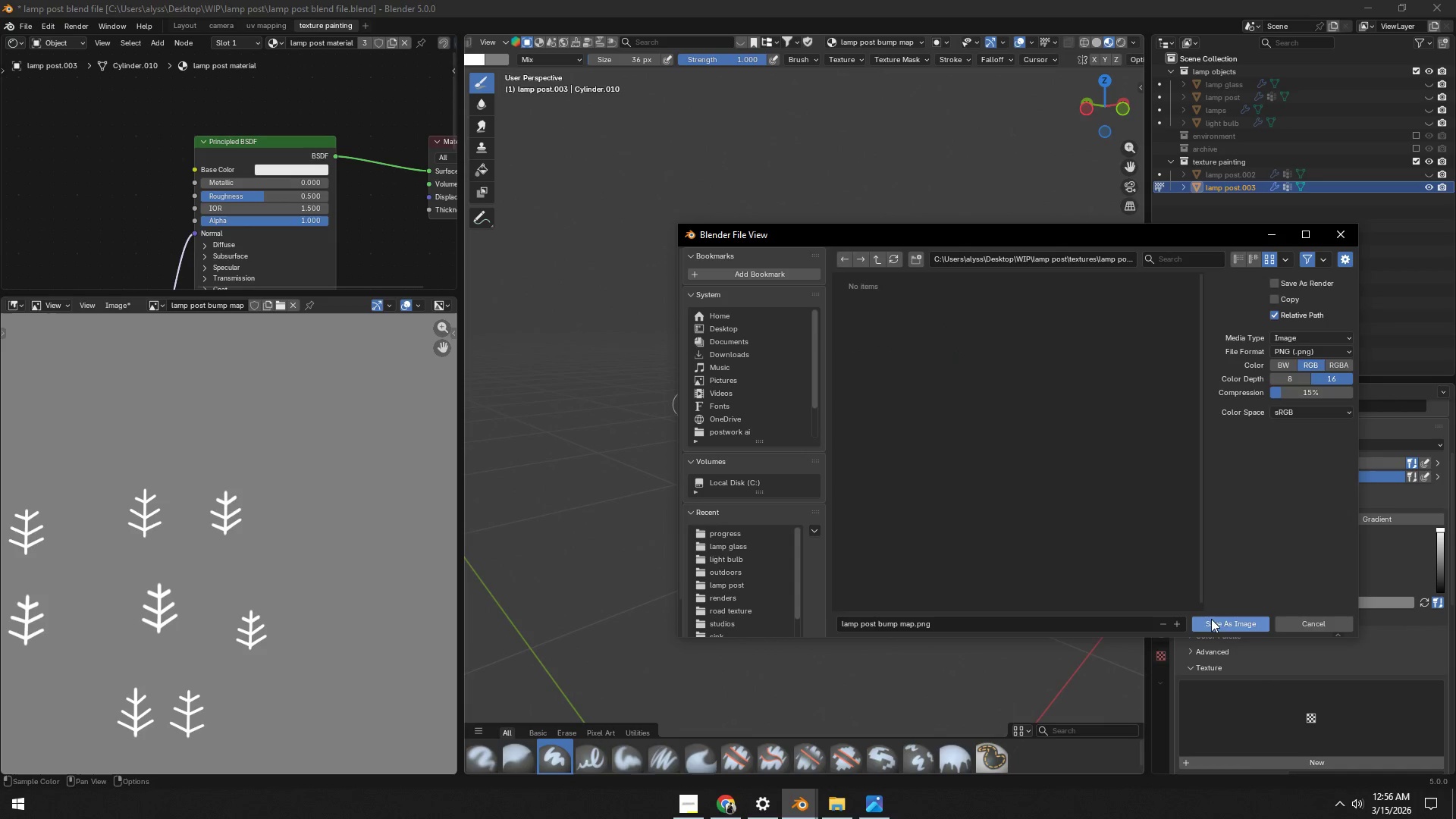 
left_click([1211, 619])
 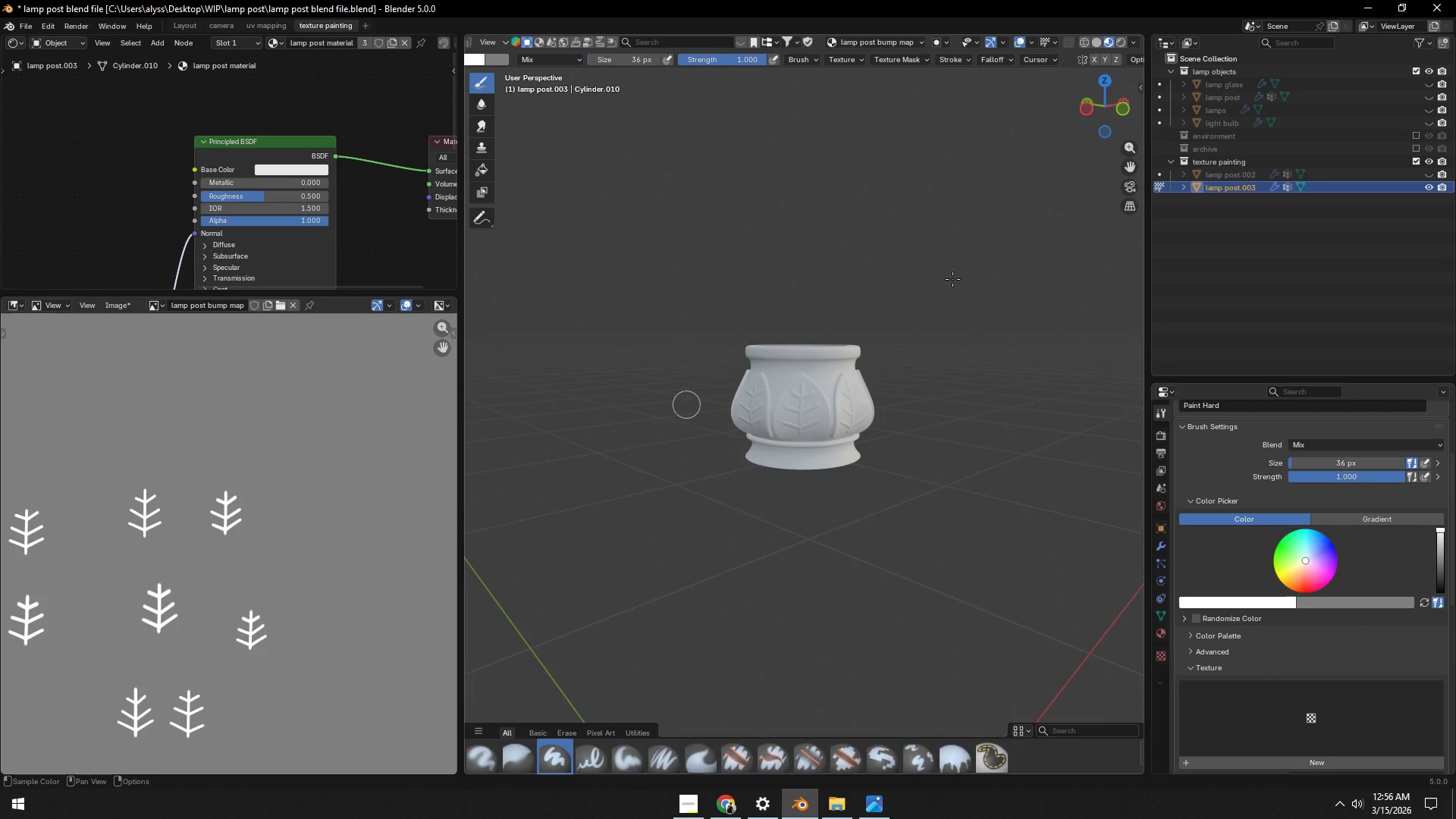 
wait(10.64)
 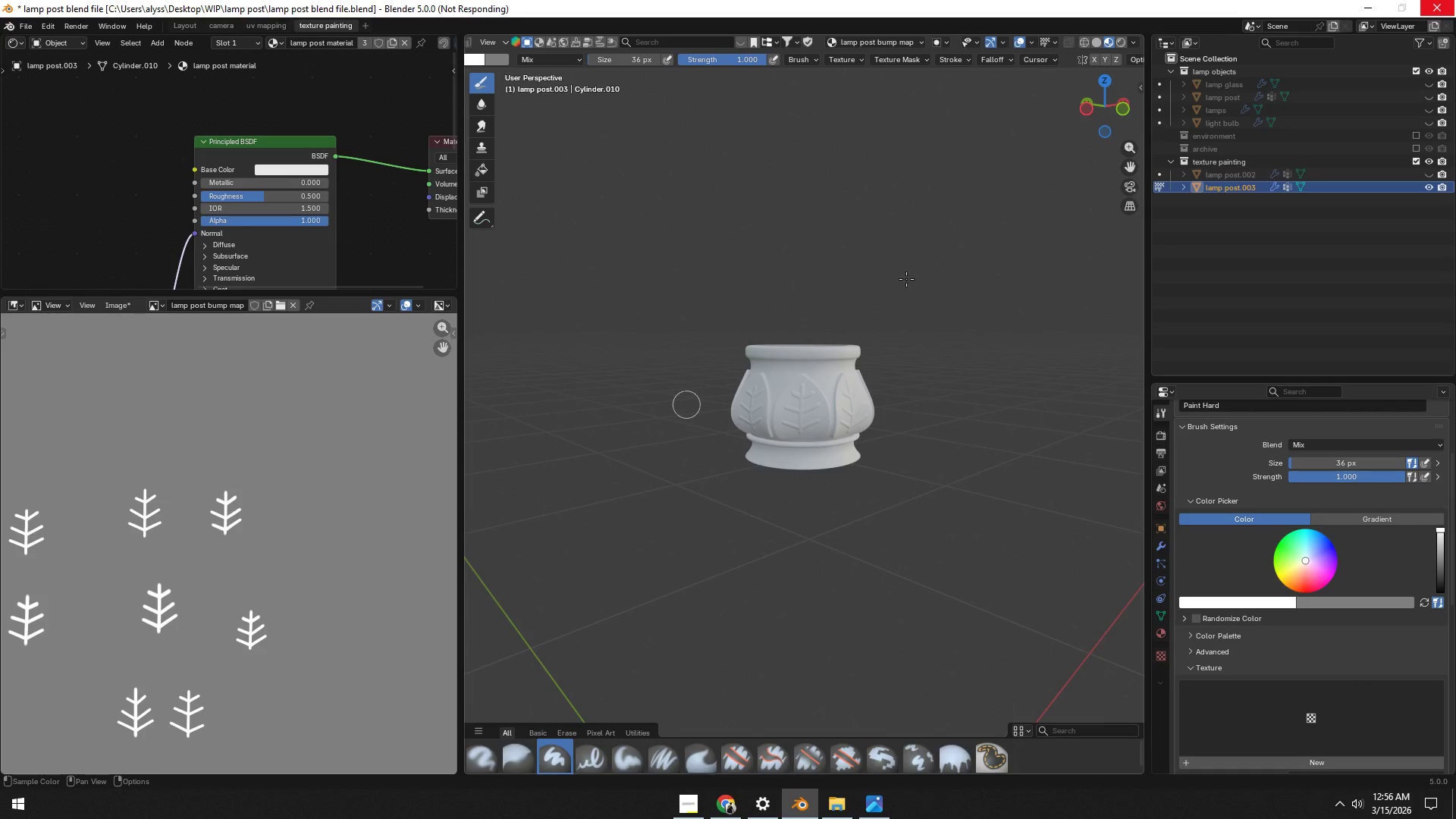 
key(Control+S)
 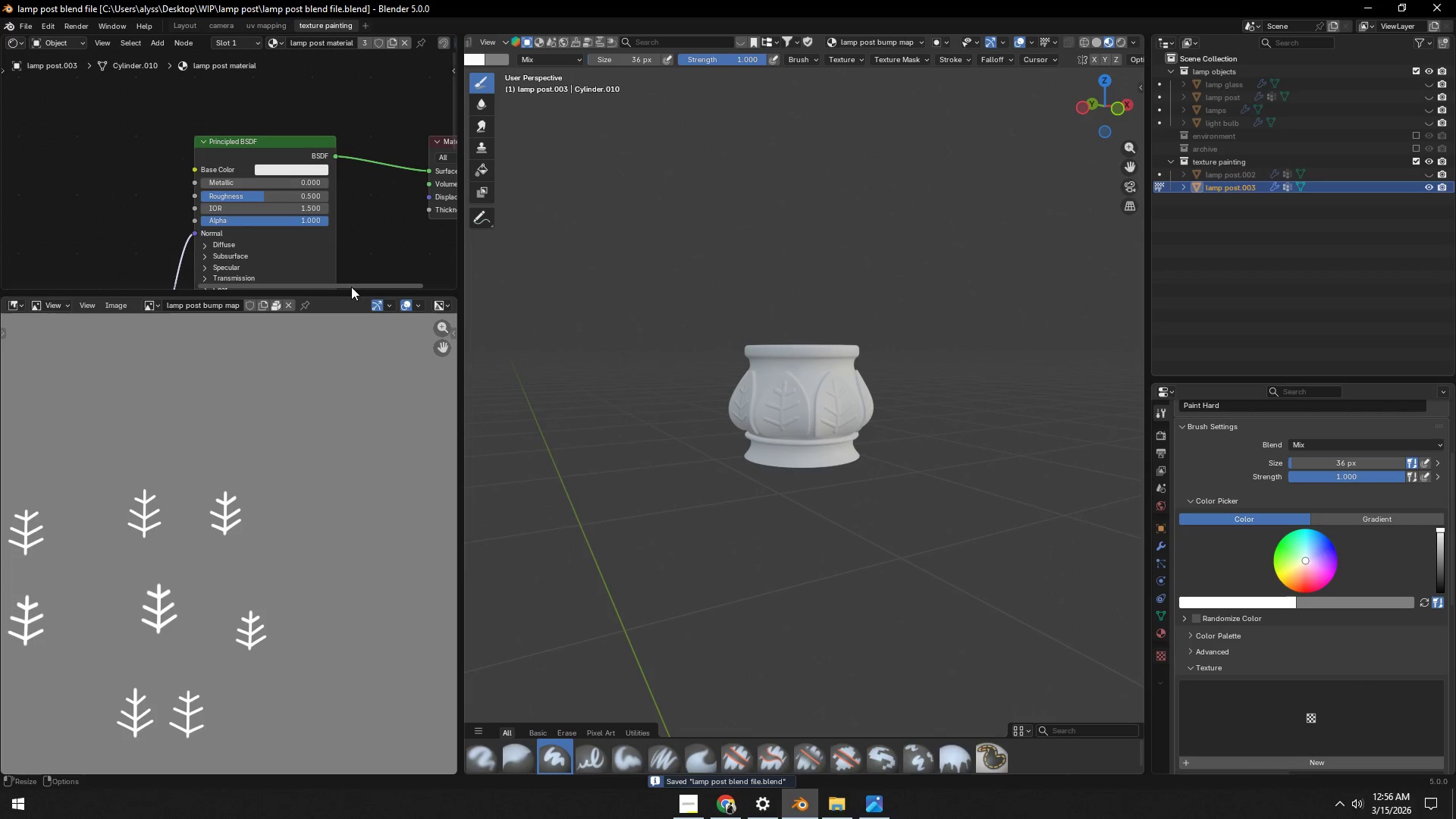 
left_click_drag(start_coordinate=[352, 290], to_coordinate=[349, 583])
 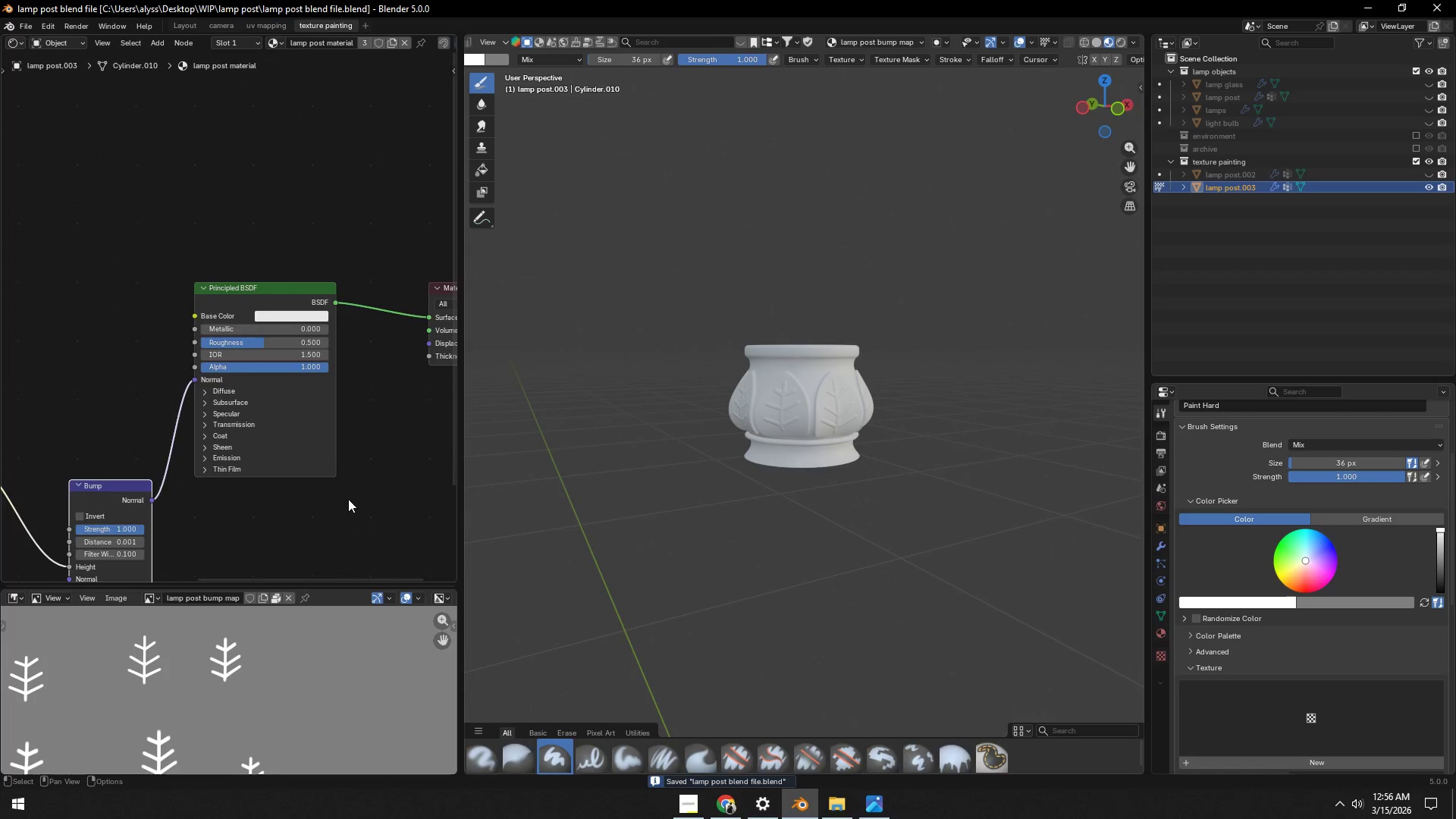 
scroll: coordinate [346, 446], scroll_direction: down, amount: 9.0
 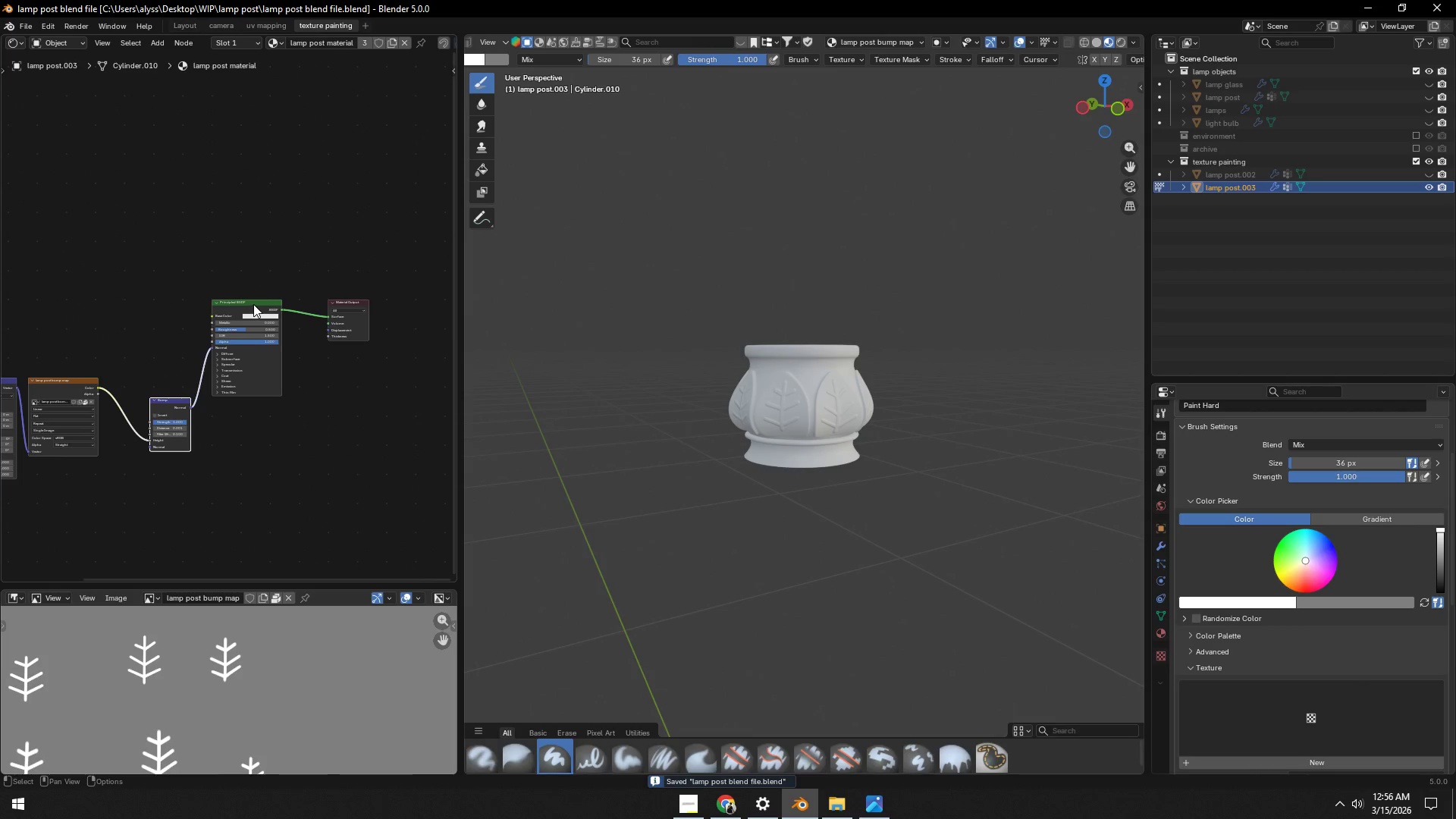 
left_click_drag(start_coordinate=[253, 304], to_coordinate=[281, 308])
 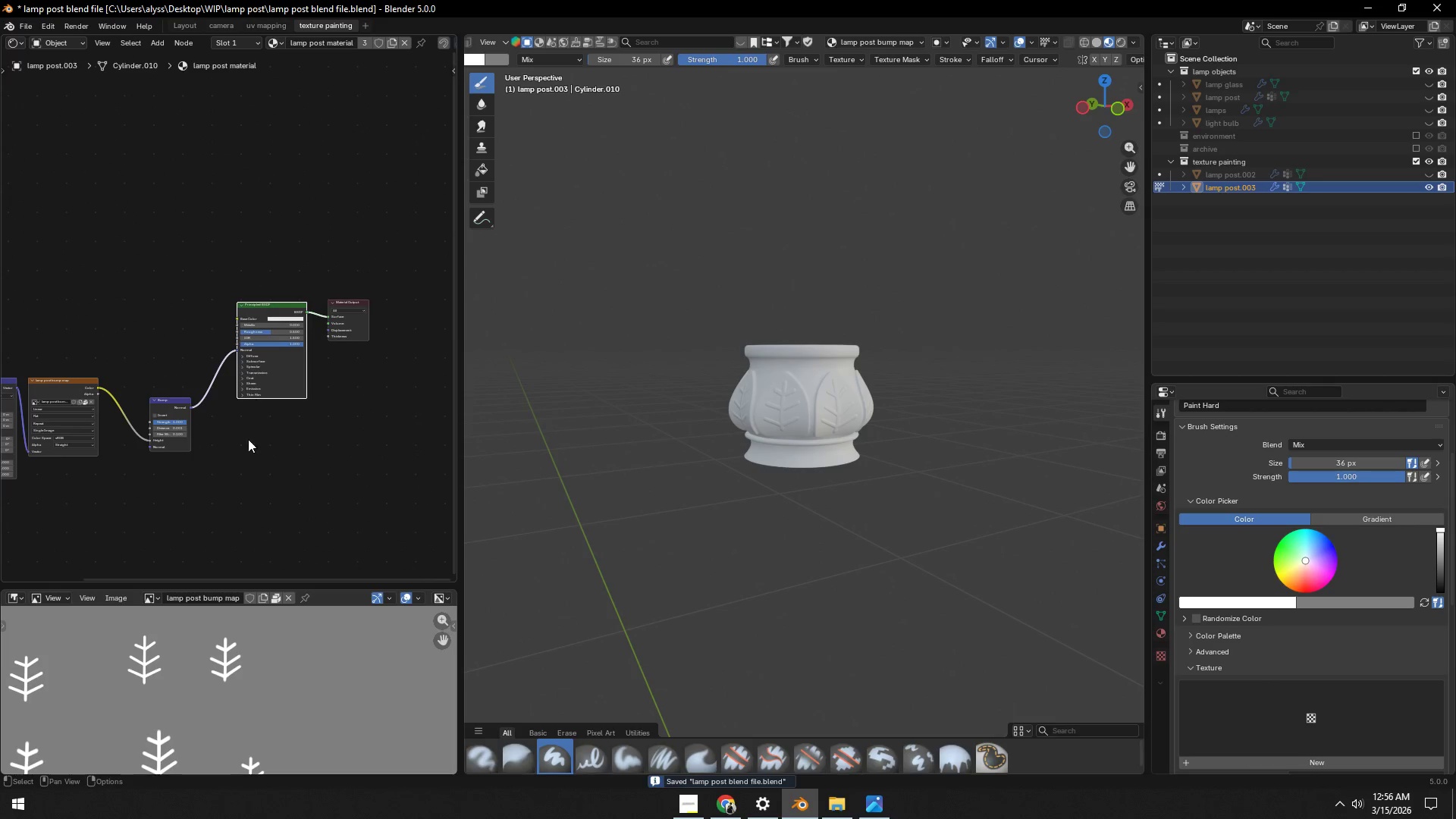 
key(Shift+ShiftLeft)
 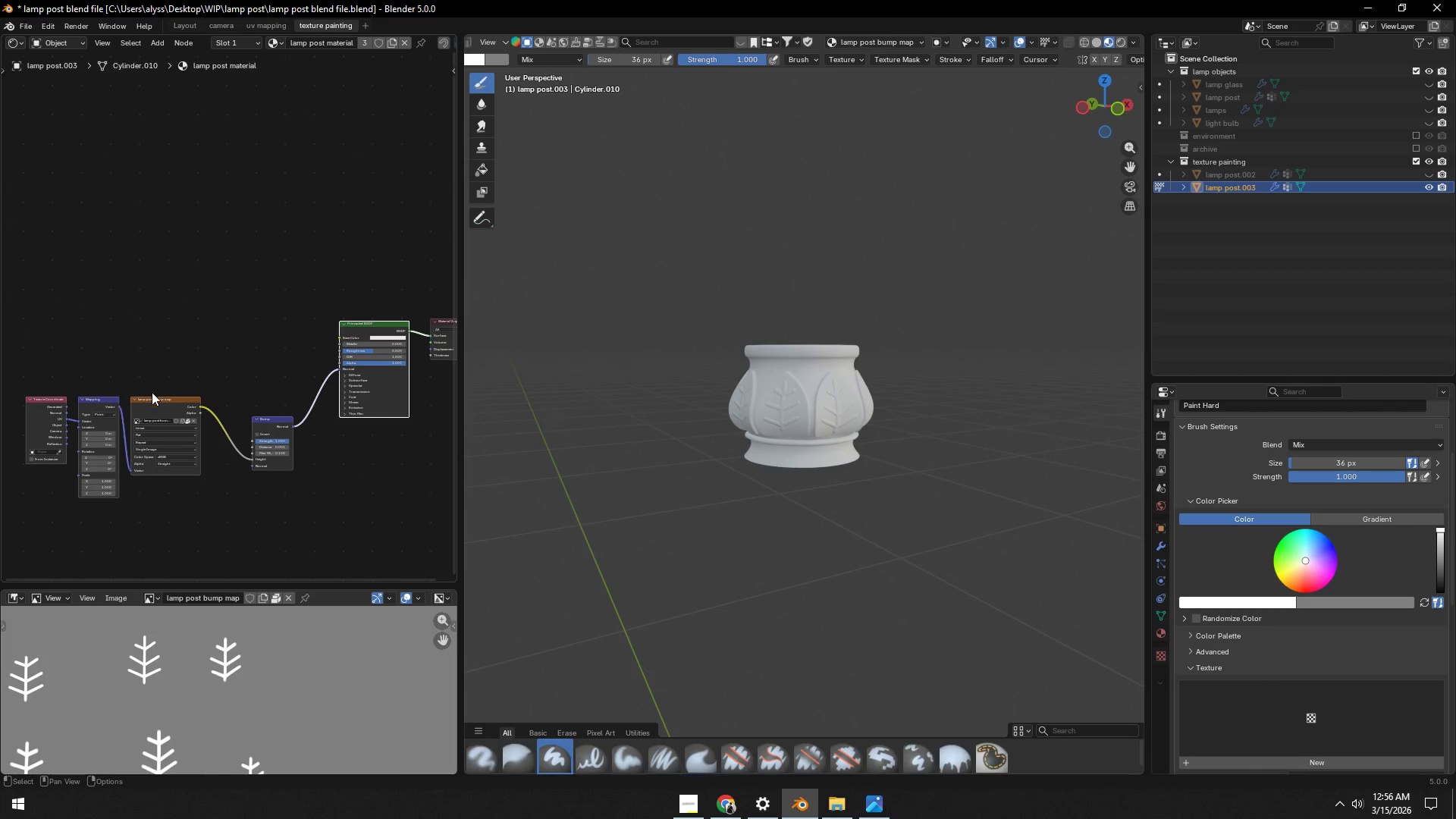 
left_click_drag(start_coordinate=[162, 400], to_coordinate=[191, 406])
 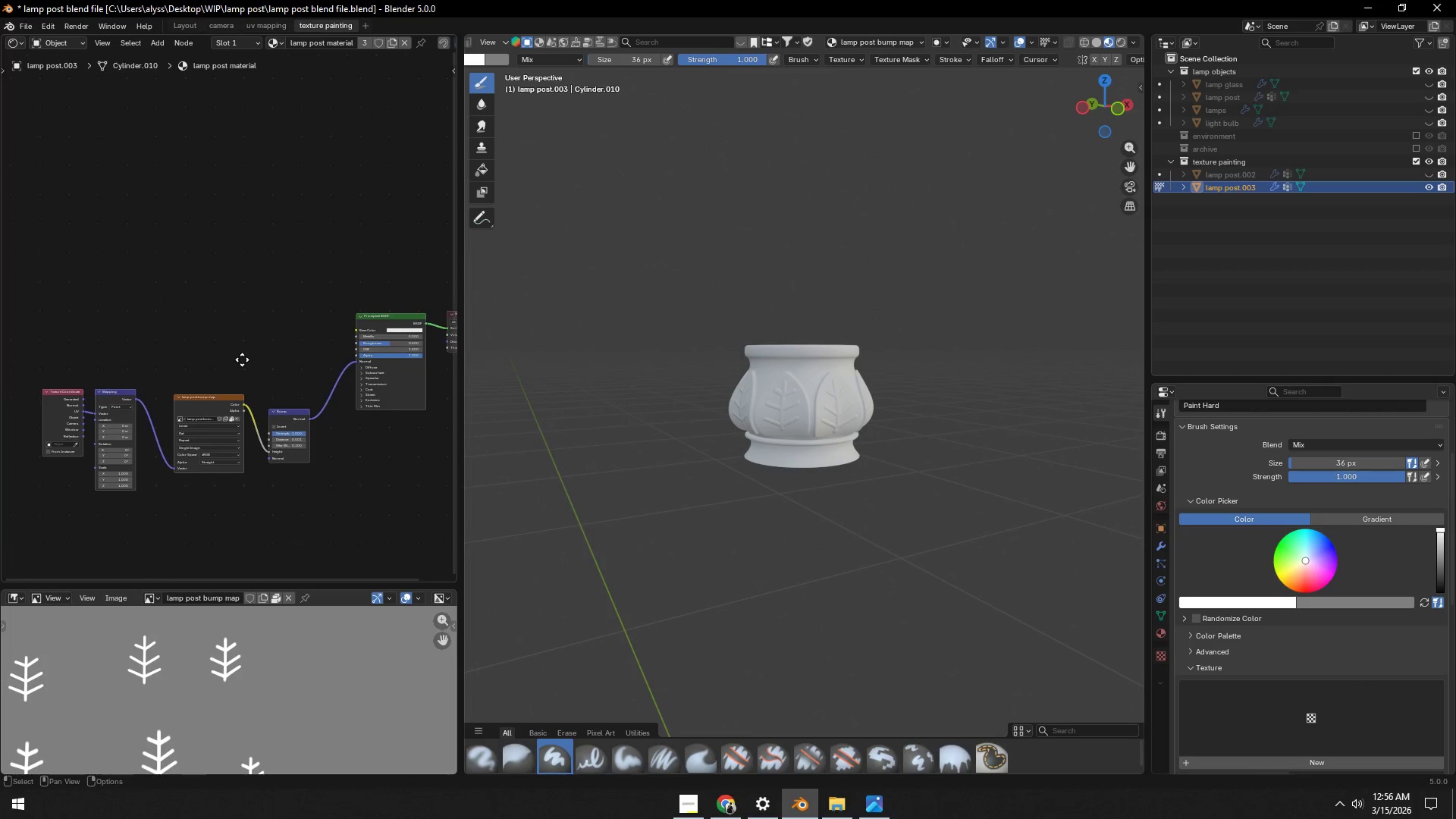 
left_click([268, 406])
 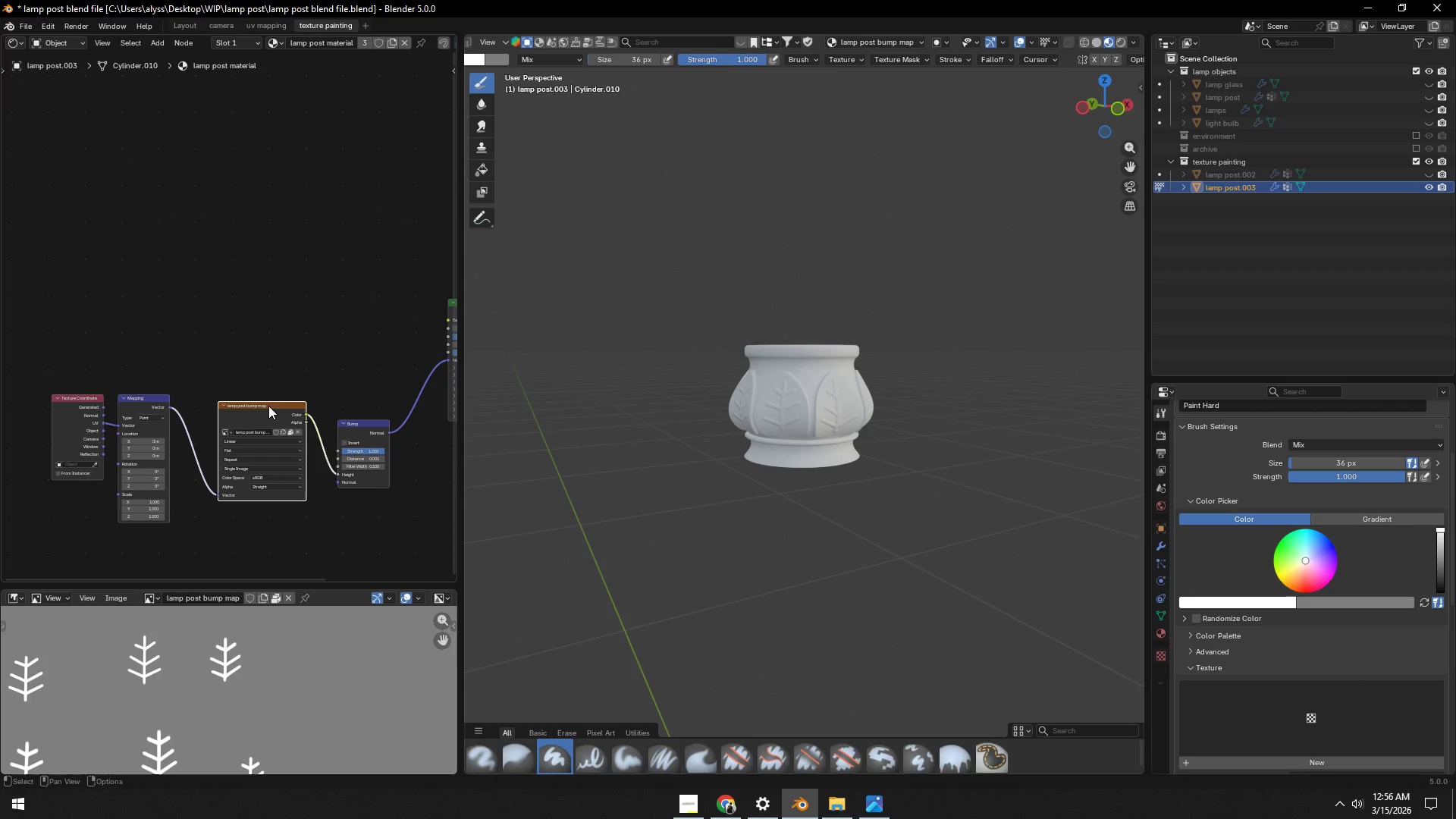 
scroll: coordinate [305, 359], scroll_direction: up, amount: 3.0
 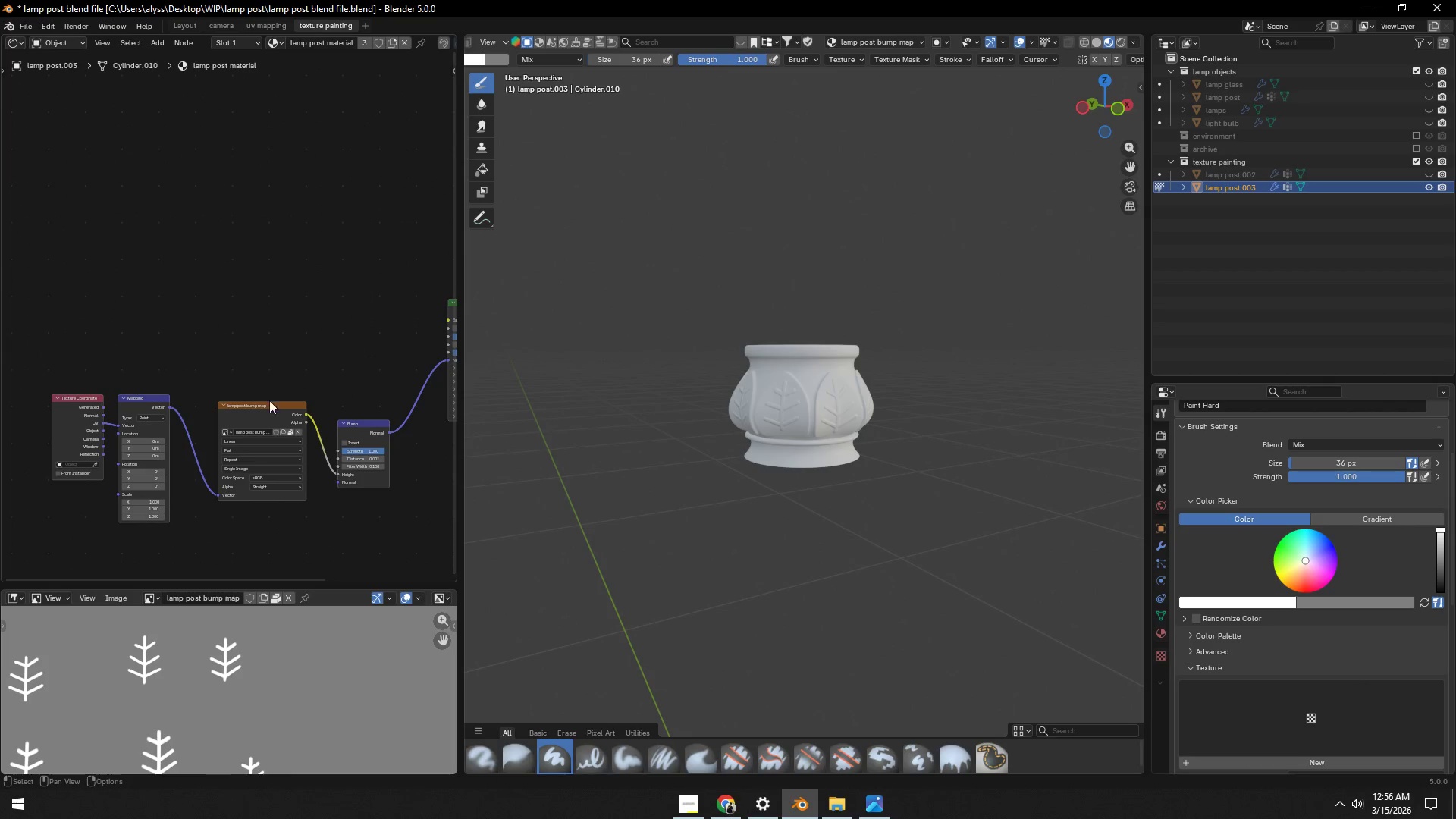 
key(Shift+ShiftLeft)
 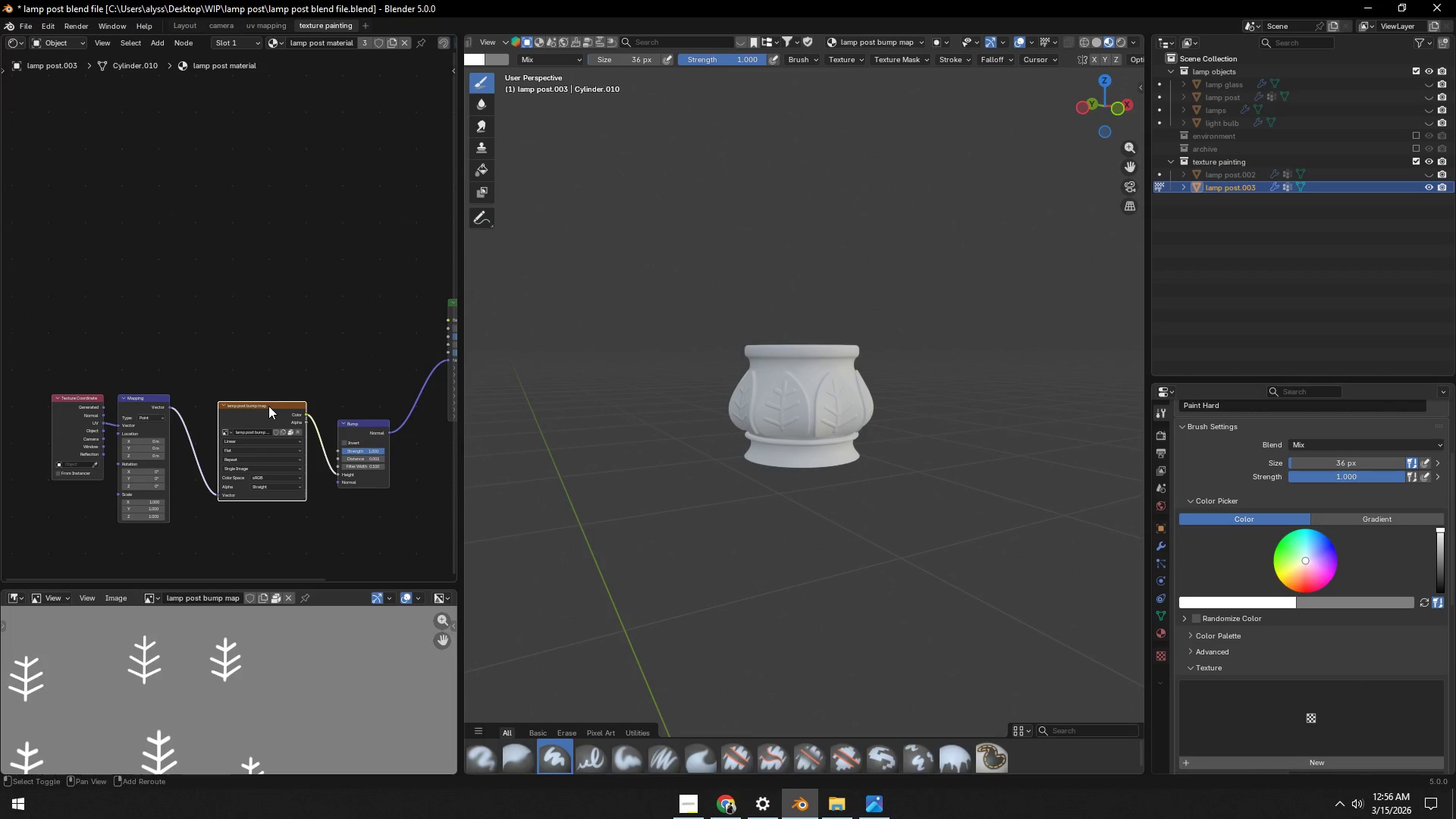 
key(Shift+D)
 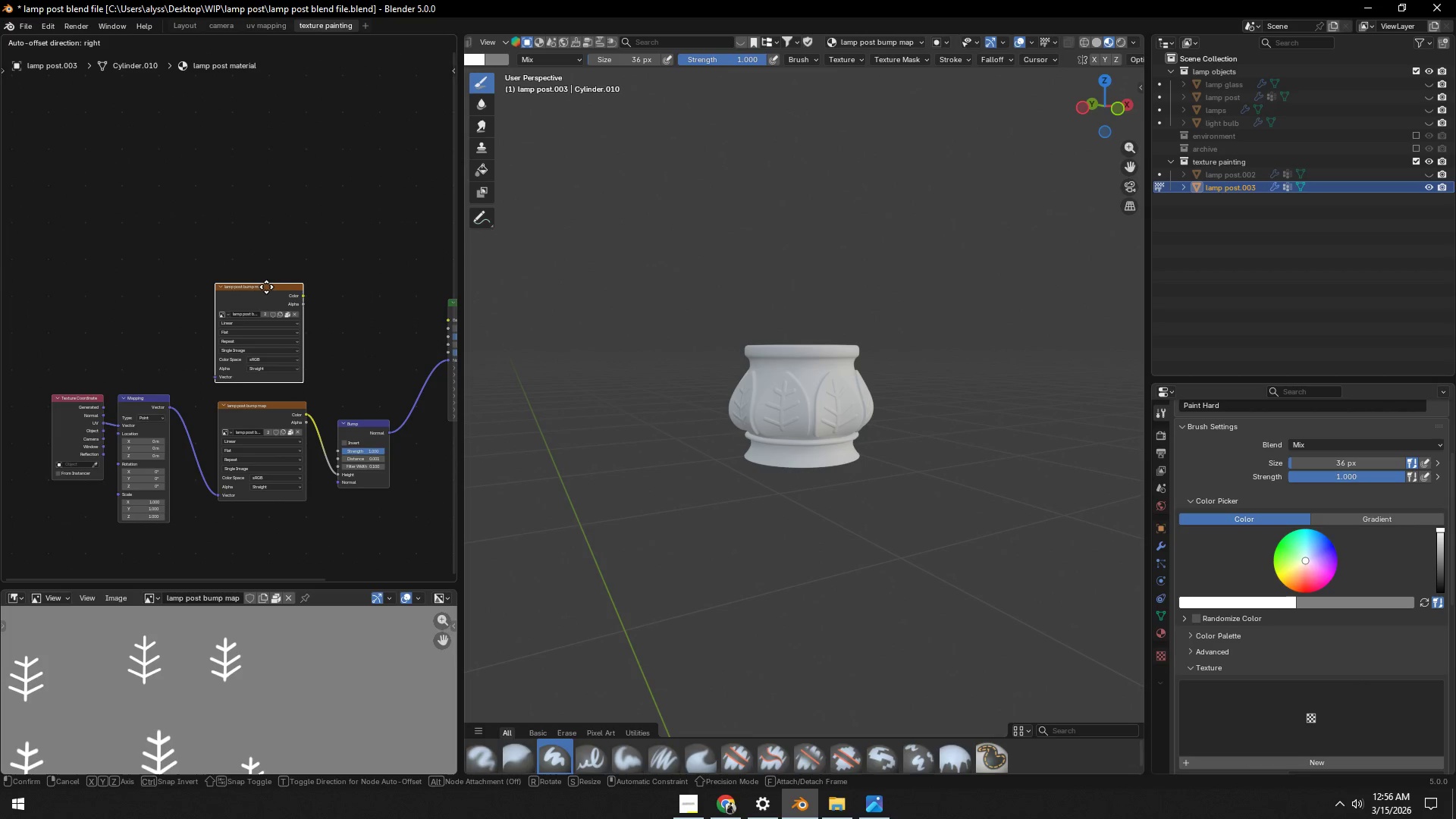 
left_click([264, 275])
 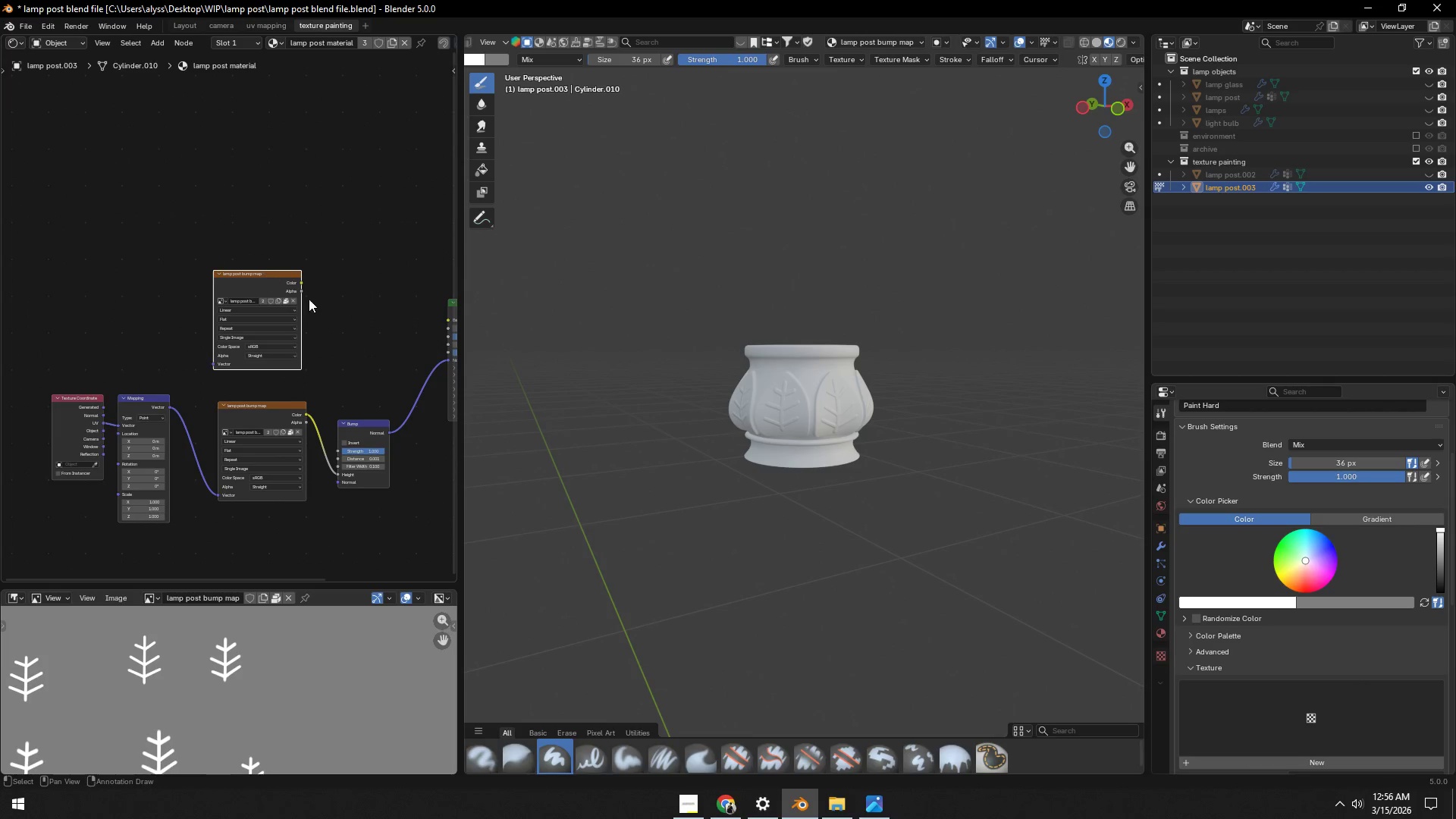 
scroll: coordinate [315, 300], scroll_direction: up, amount: 4.0
 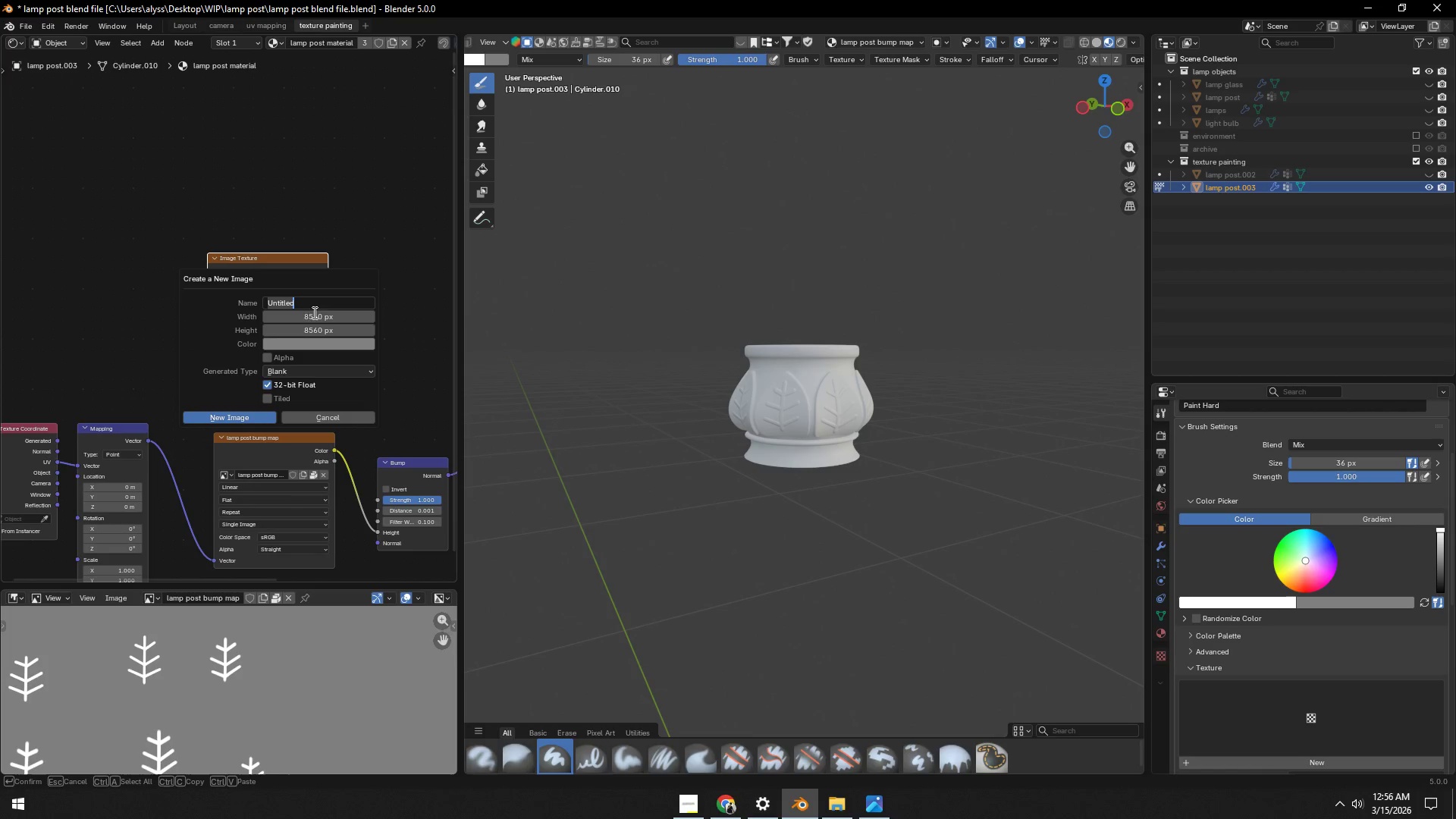 
left_click([327, 317])
 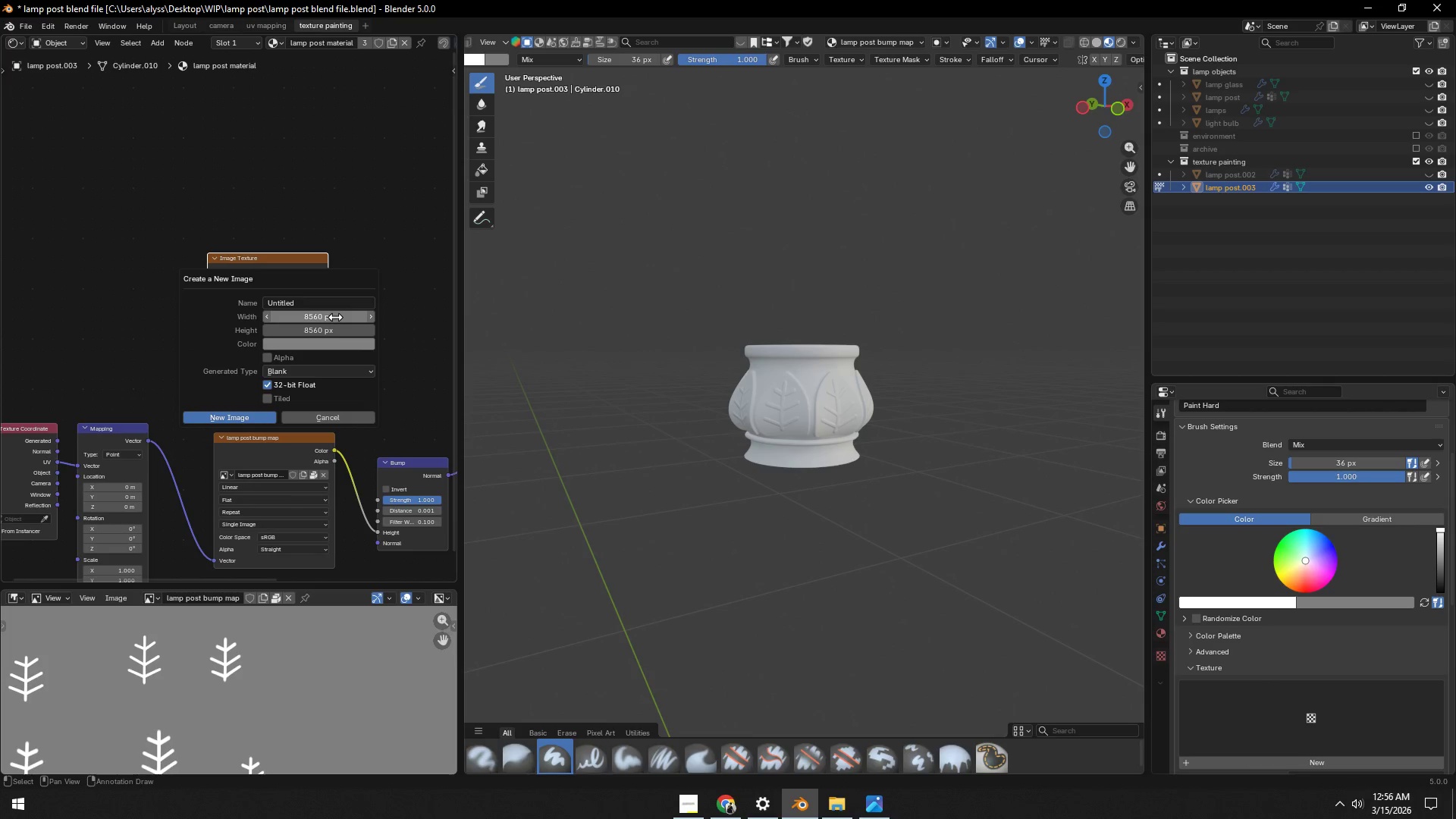 
left_click_drag(start_coordinate=[335, 317], to_coordinate=[333, 352])
 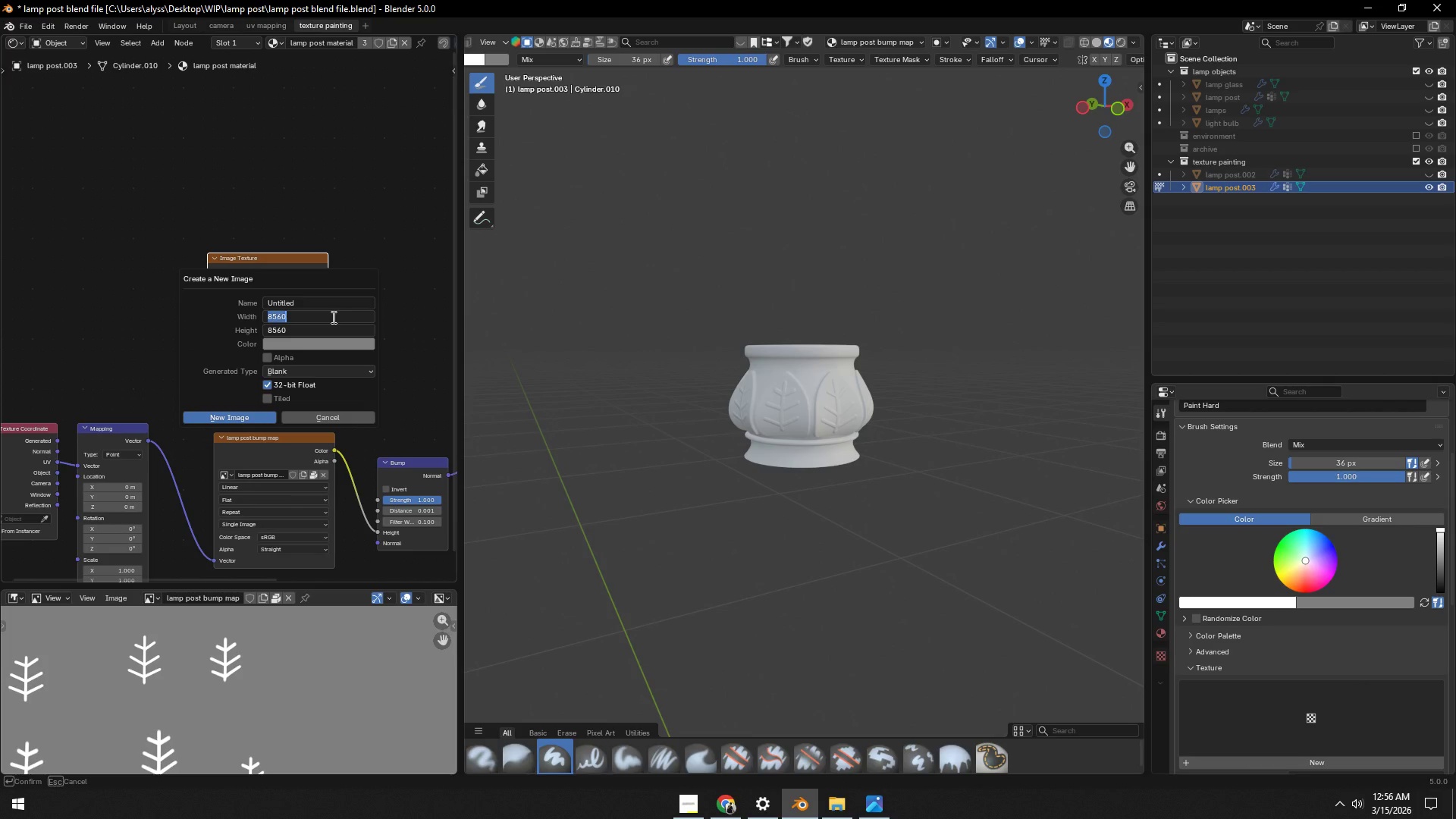 
key(Numpad4)
 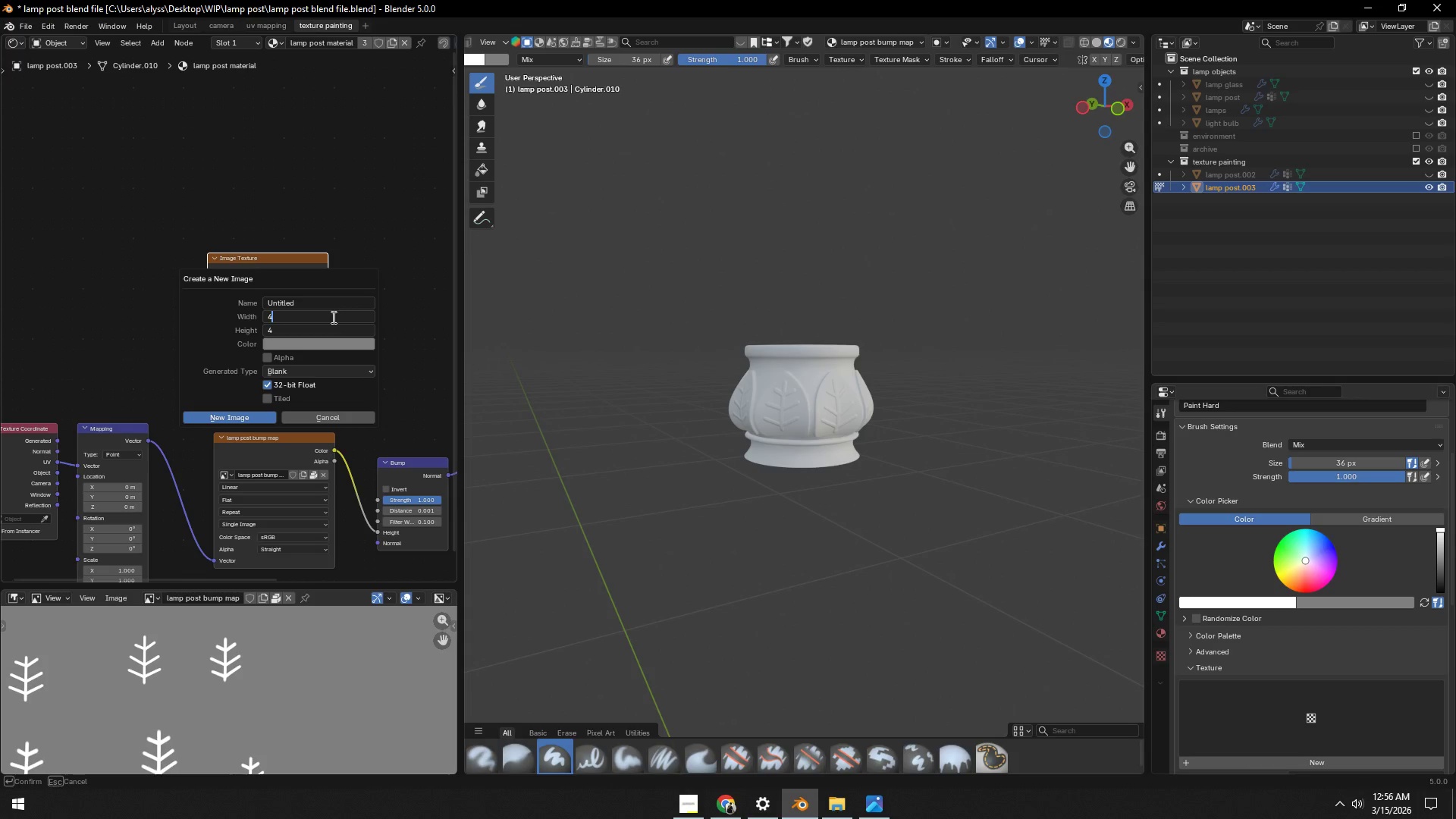 
key(Numpad0)
 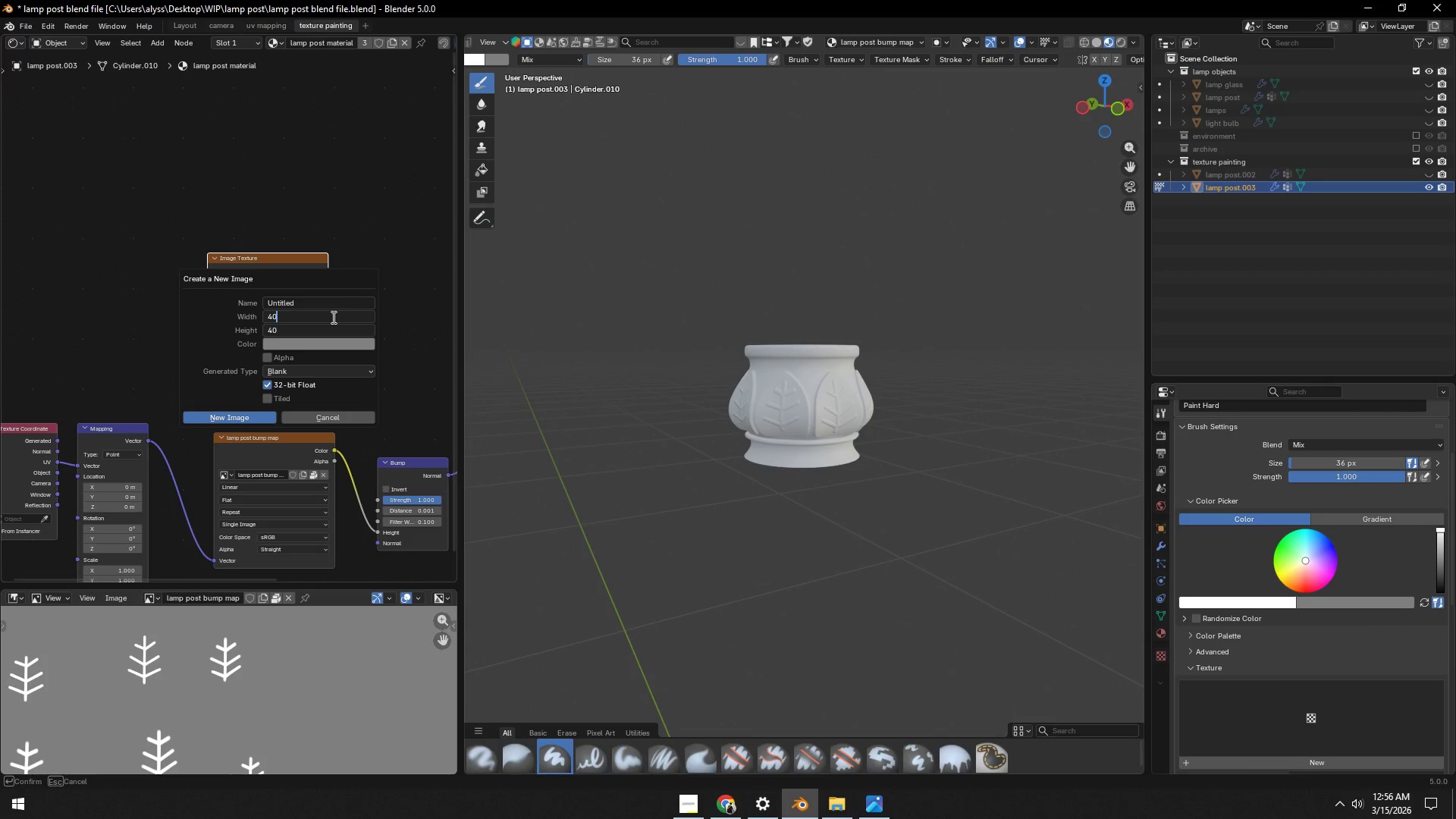 
key(Numpad9)
 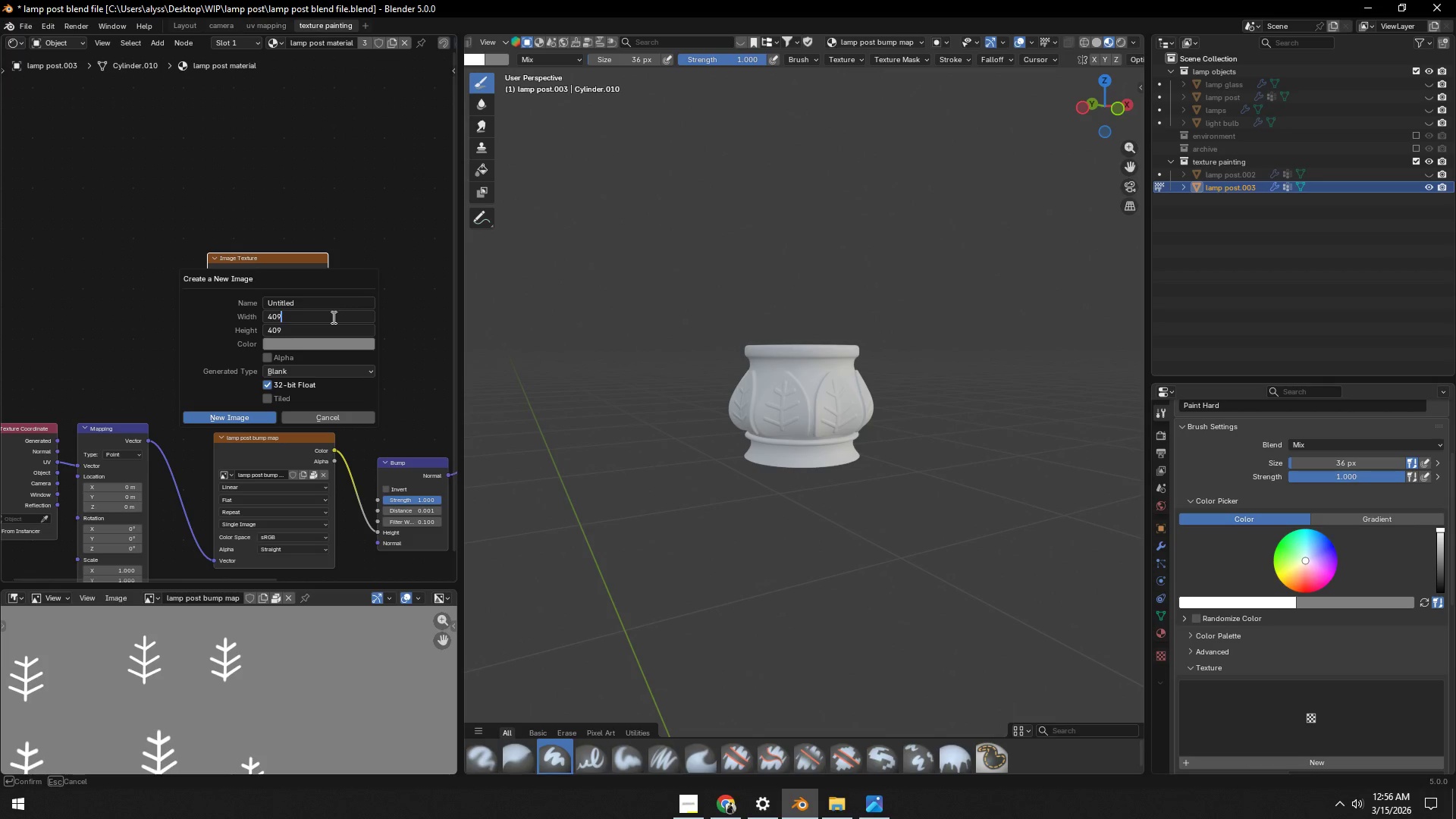 
key(Numpad6)
 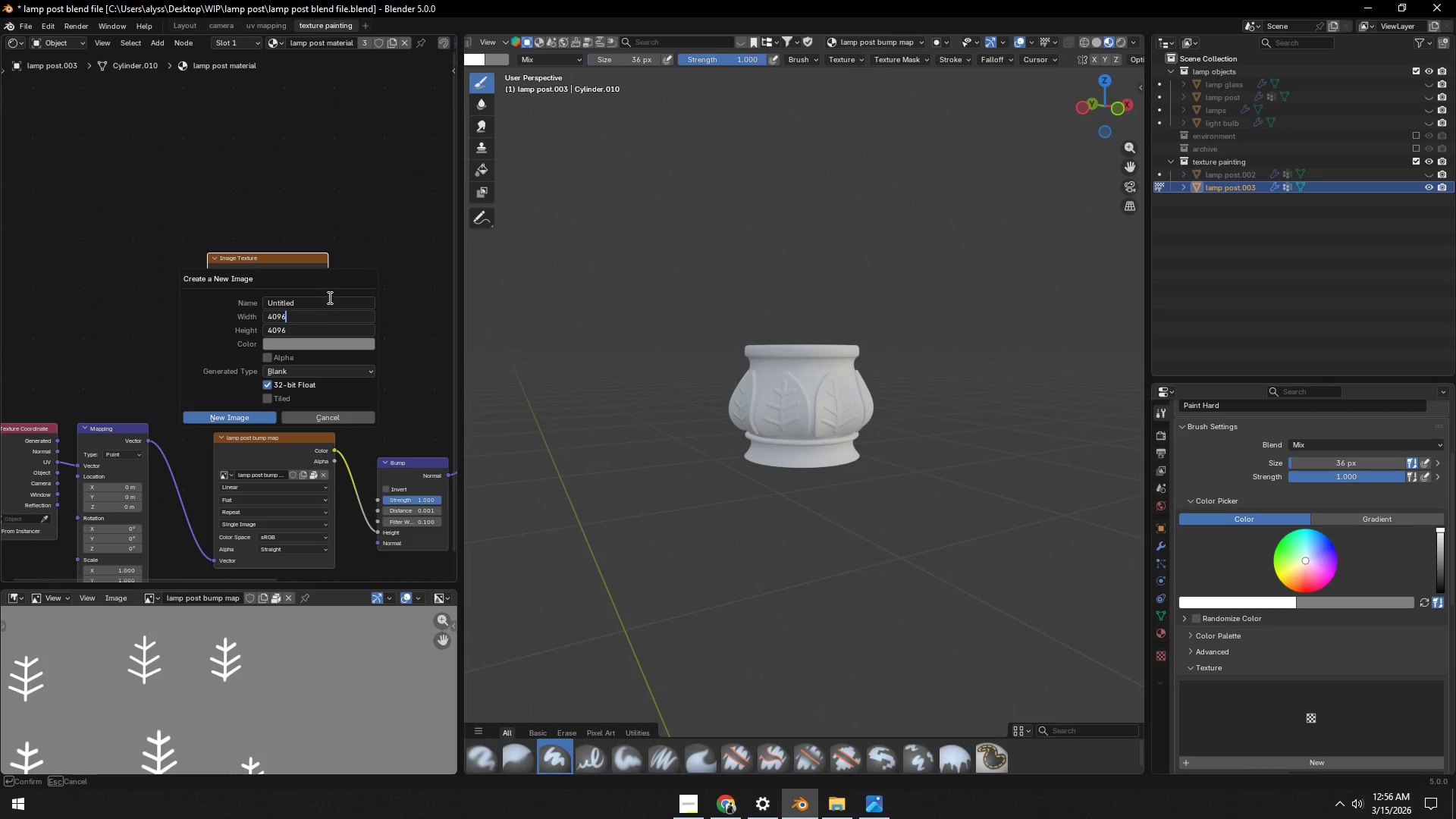 
double_click([326, 298])
 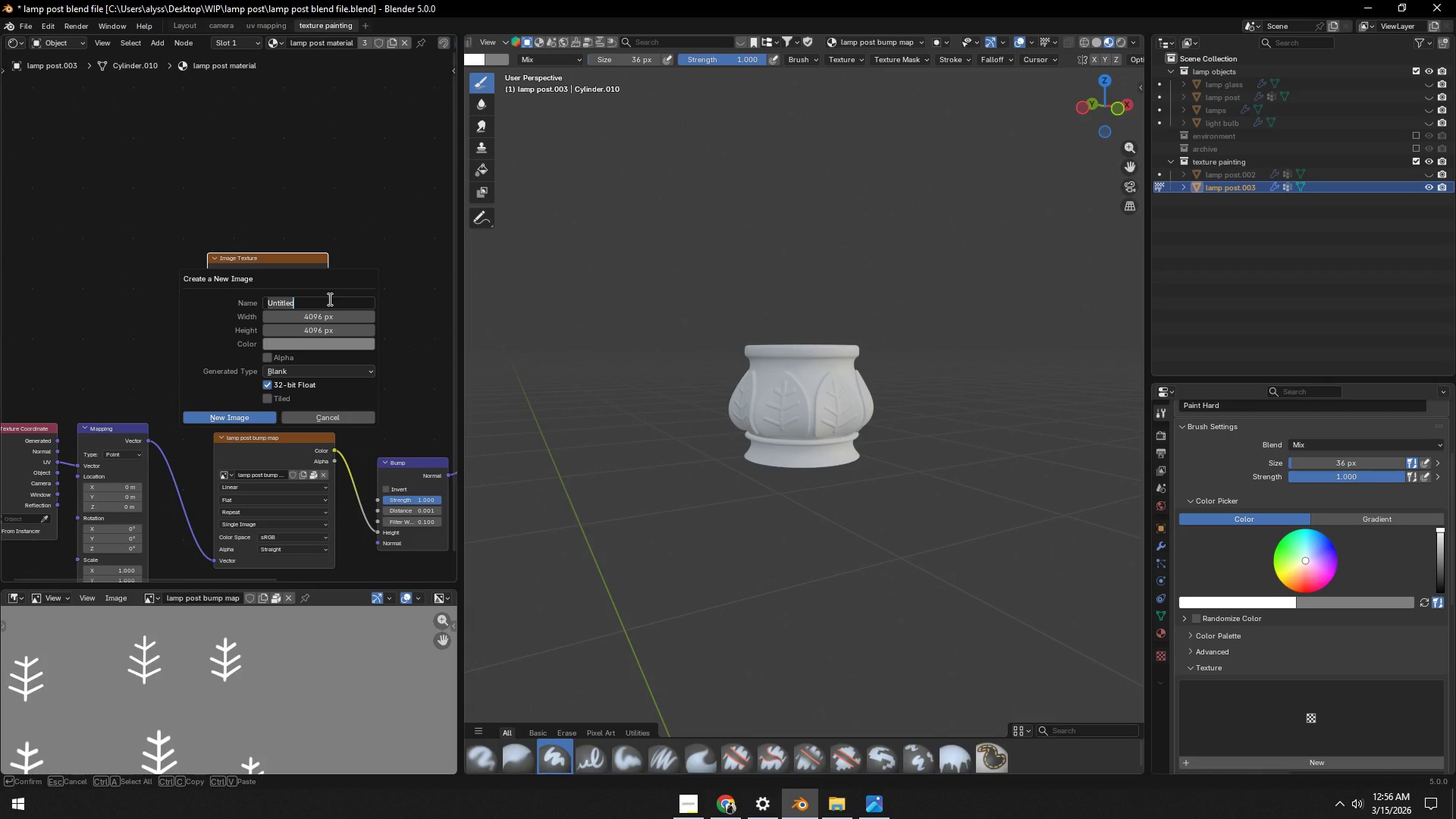 
type(lamp post diffuse)
 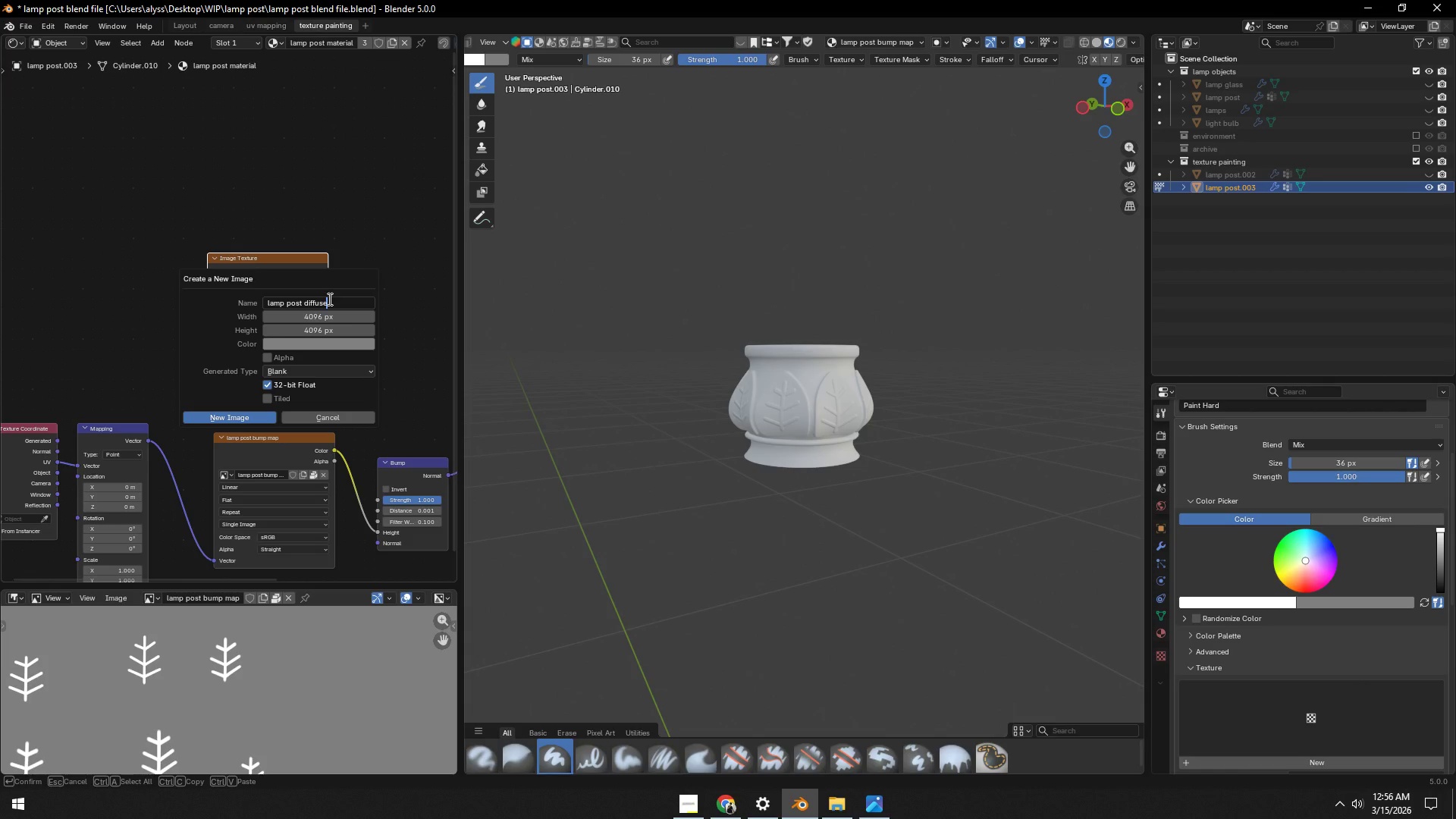 
key(Enter)
 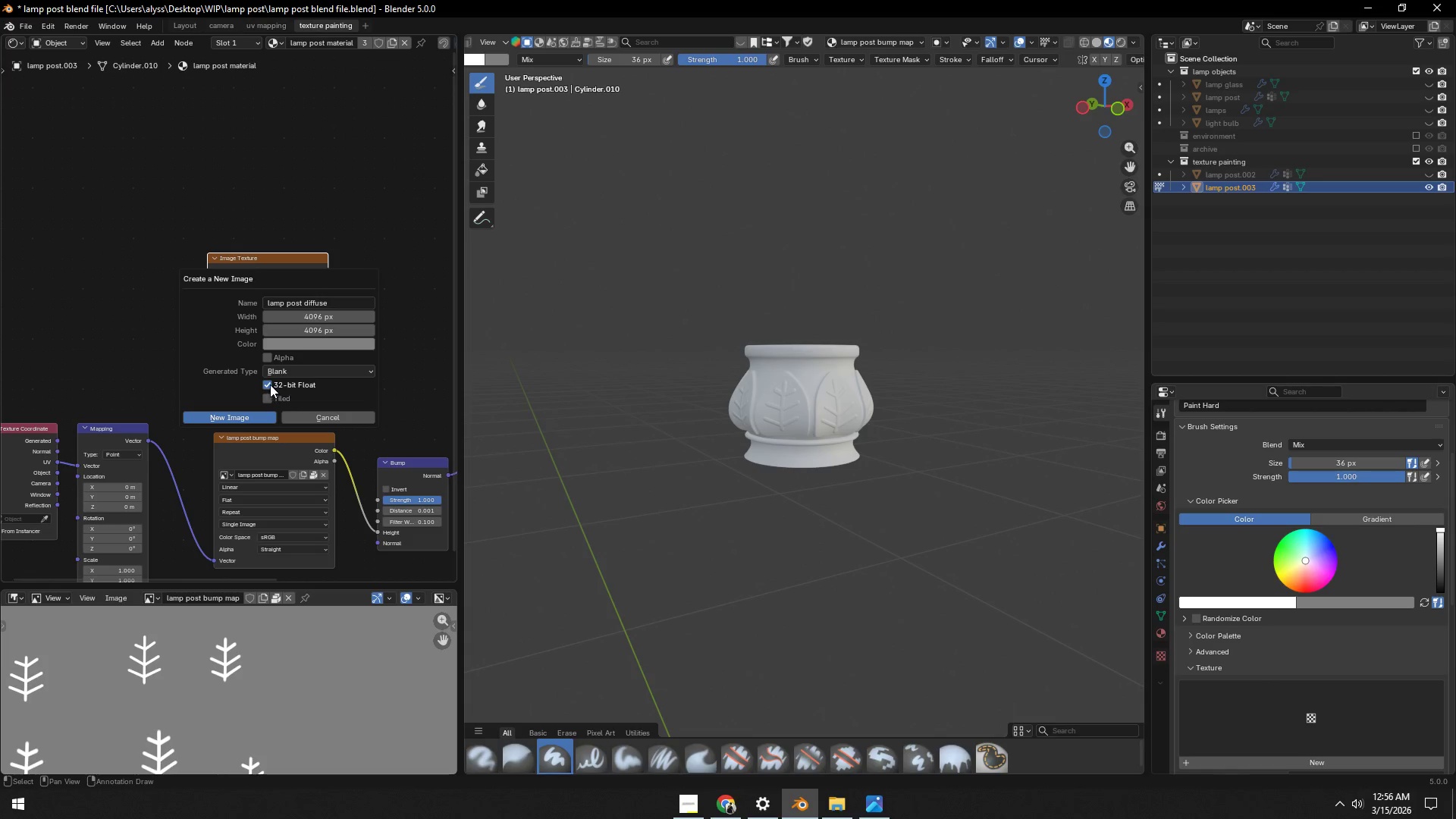 
double_click([262, 416])
 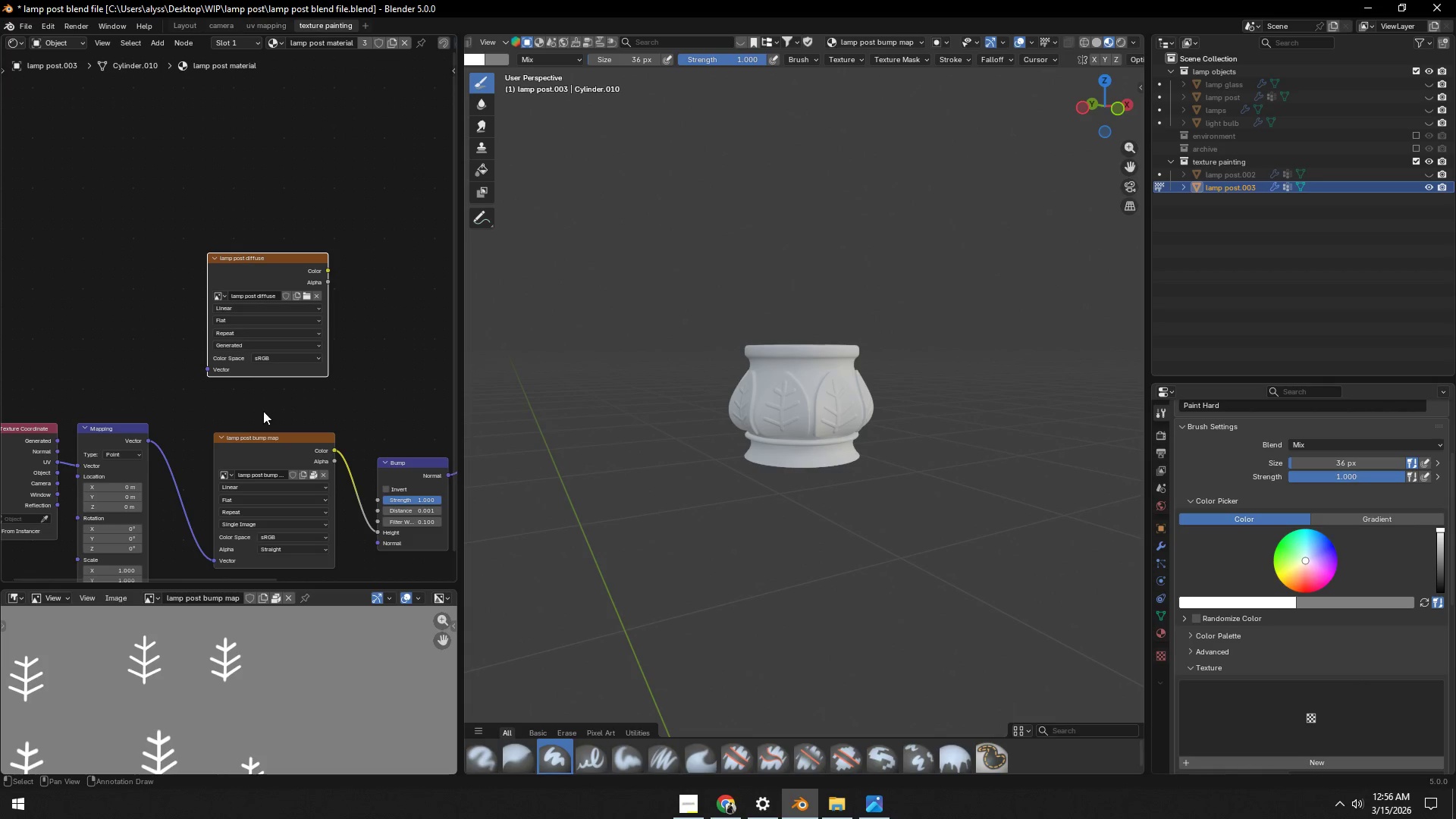 
scroll: coordinate [263, 410], scroll_direction: down, amount: 4.0
 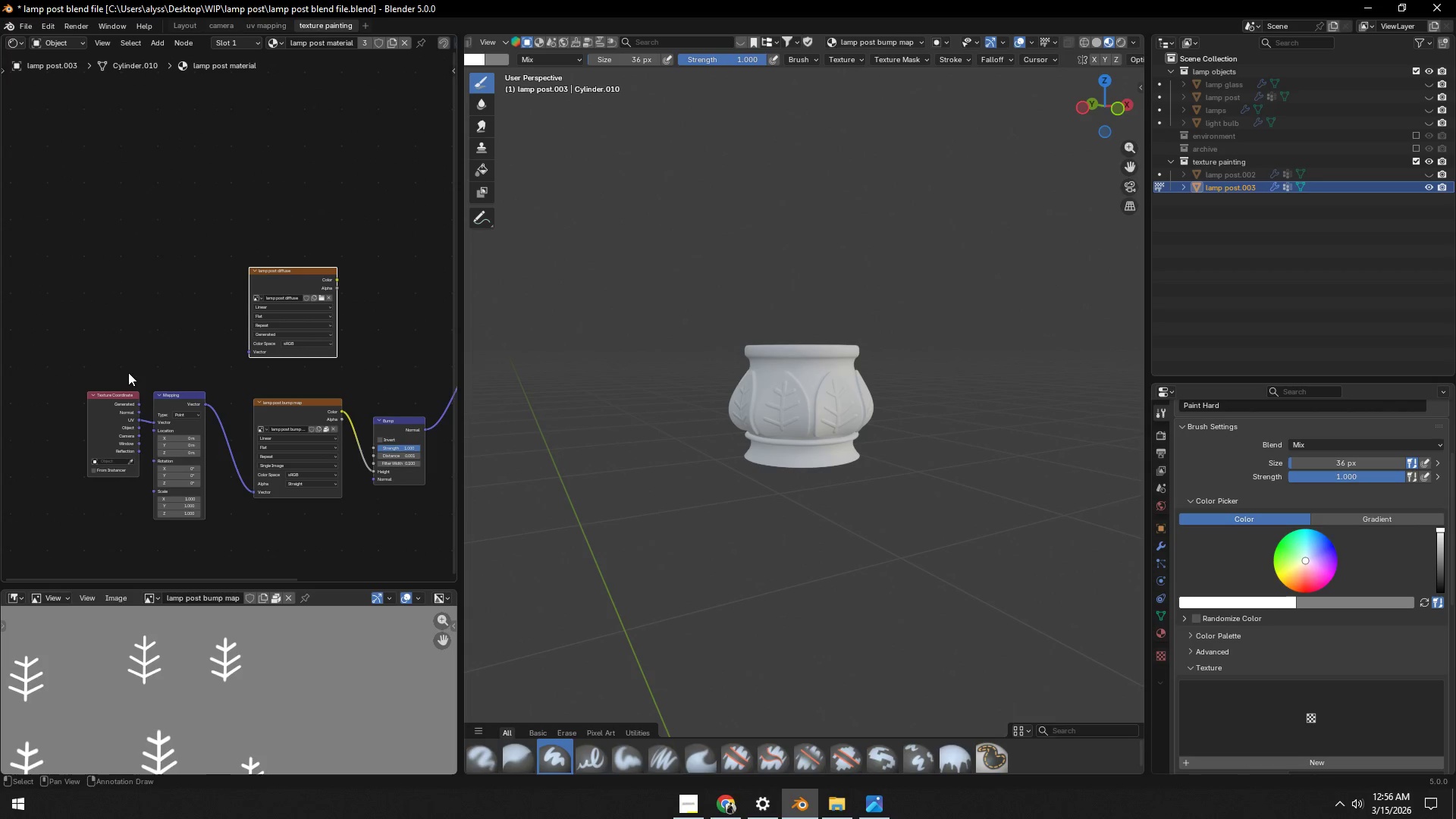 
left_click_drag(start_coordinate=[114, 368], to_coordinate=[201, 427])
 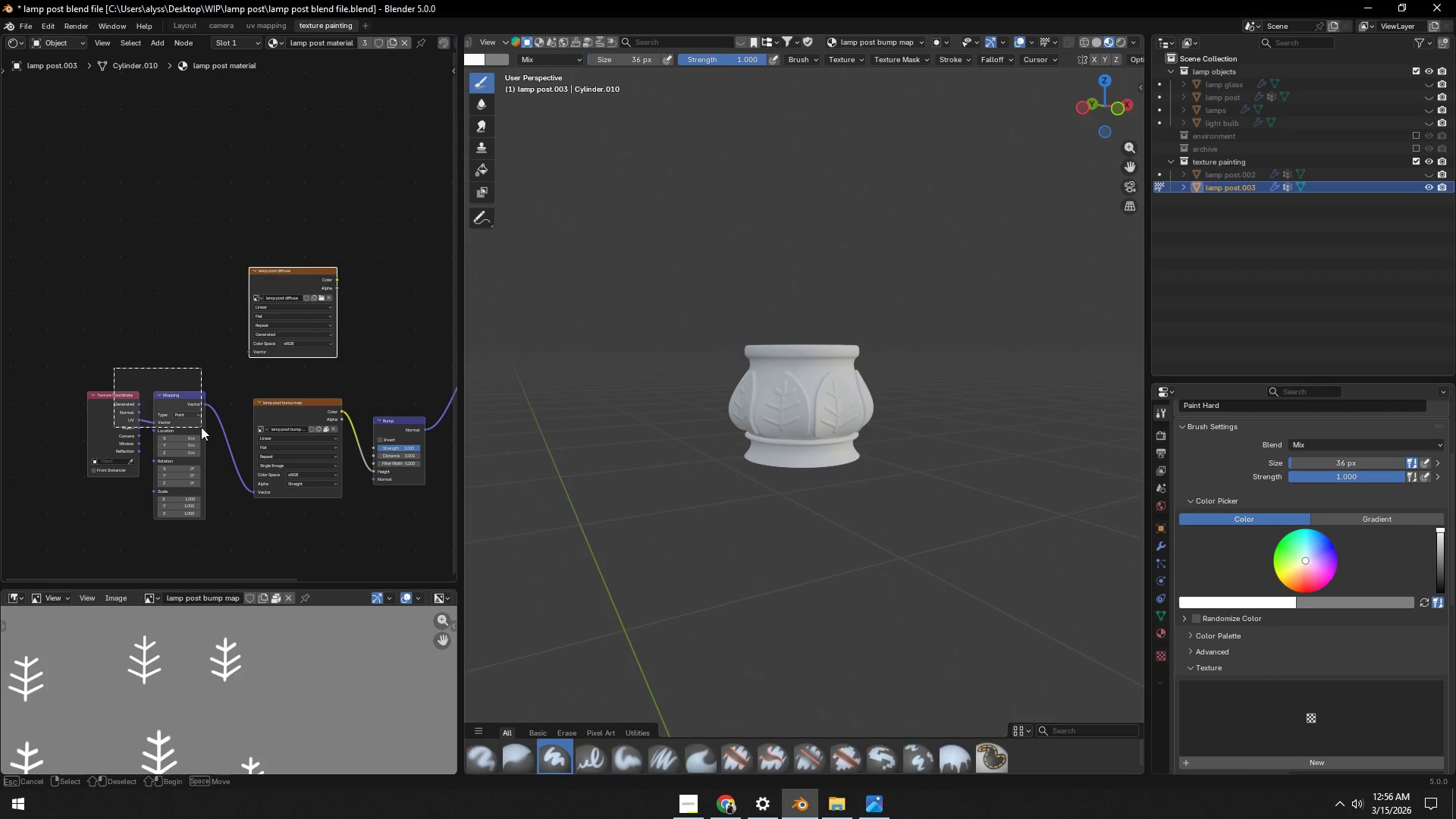 
key(G)
 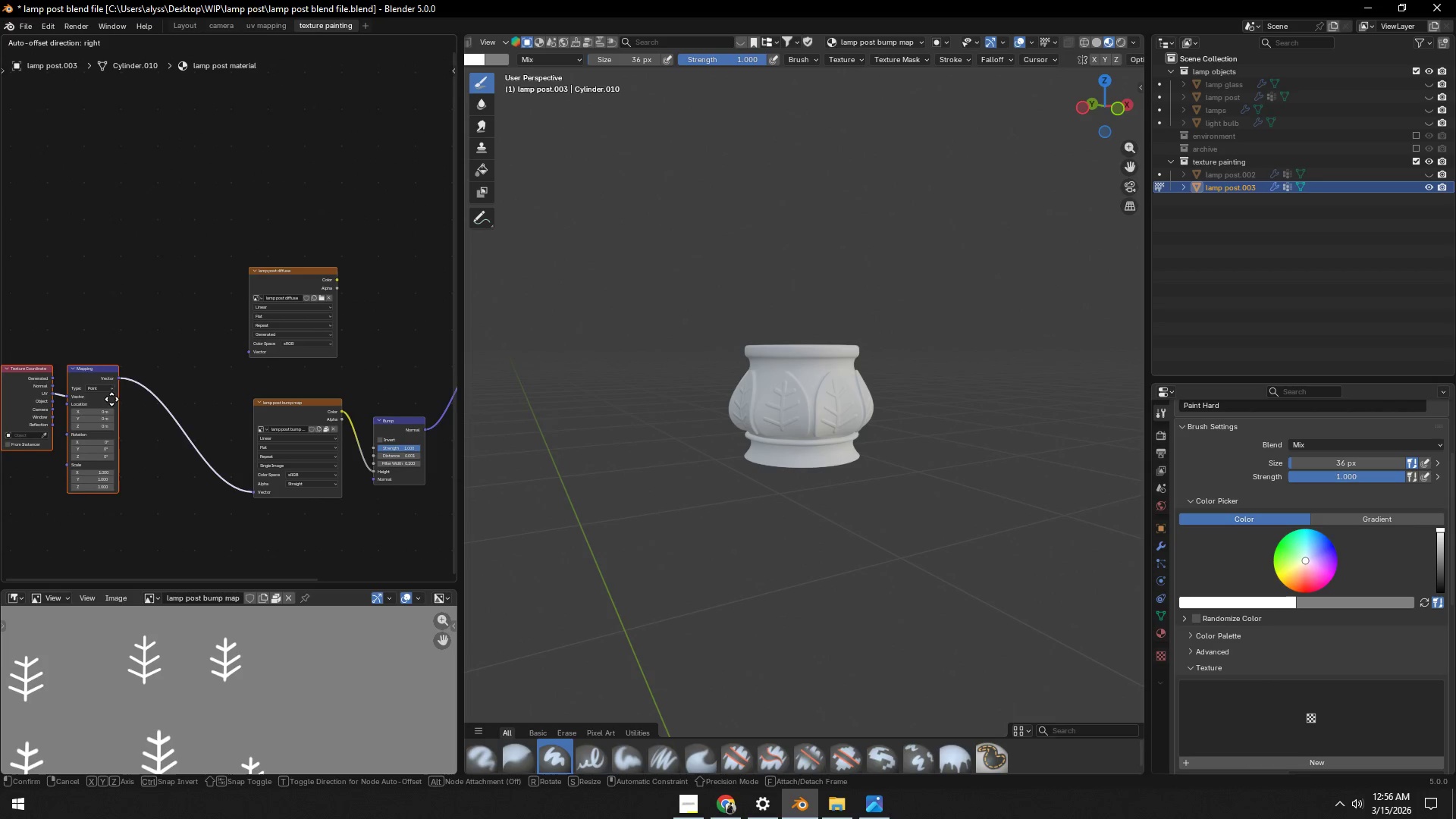 
left_click([105, 380])
 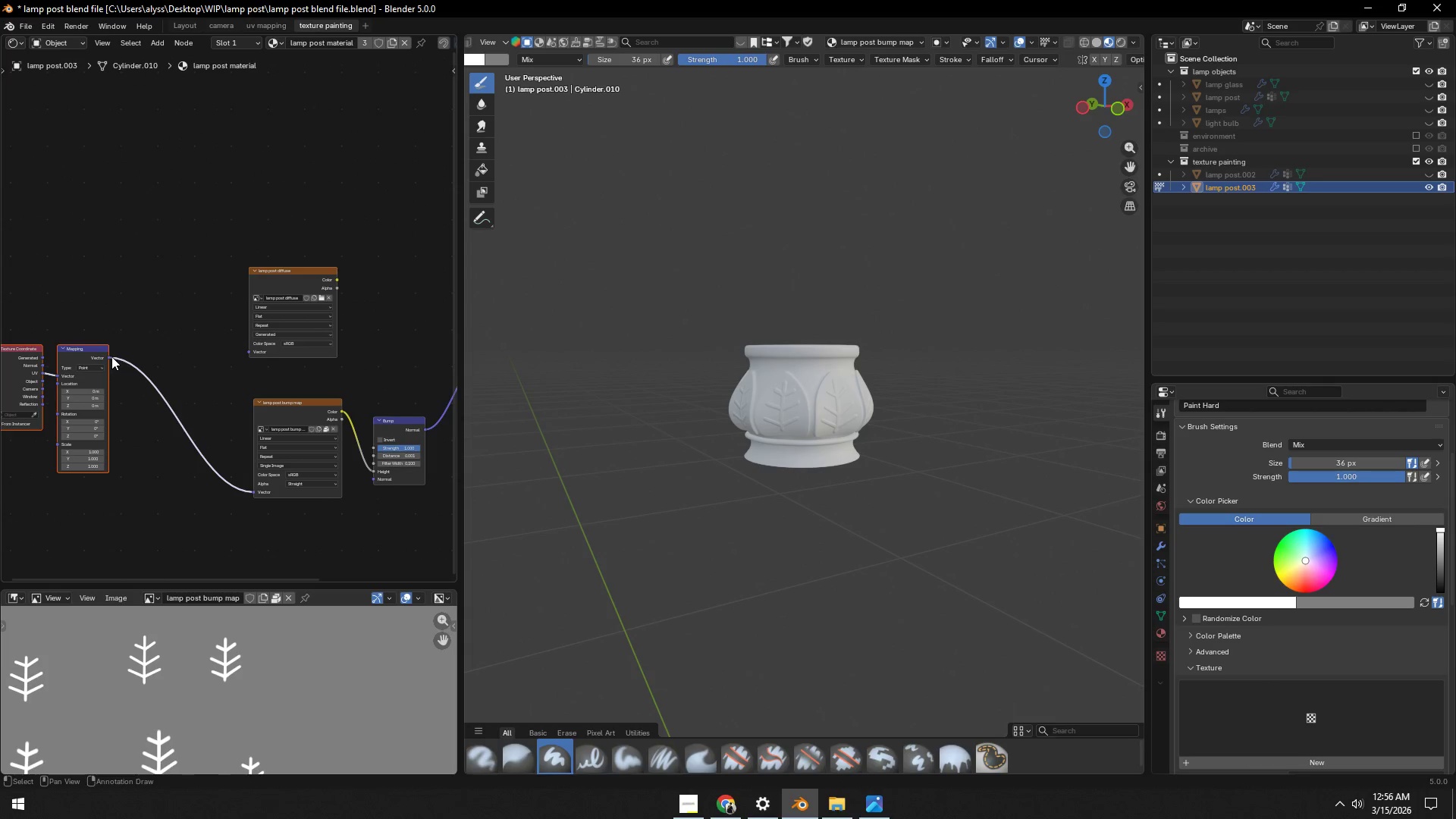 
left_click_drag(start_coordinate=[111, 356], to_coordinate=[237, 350])
 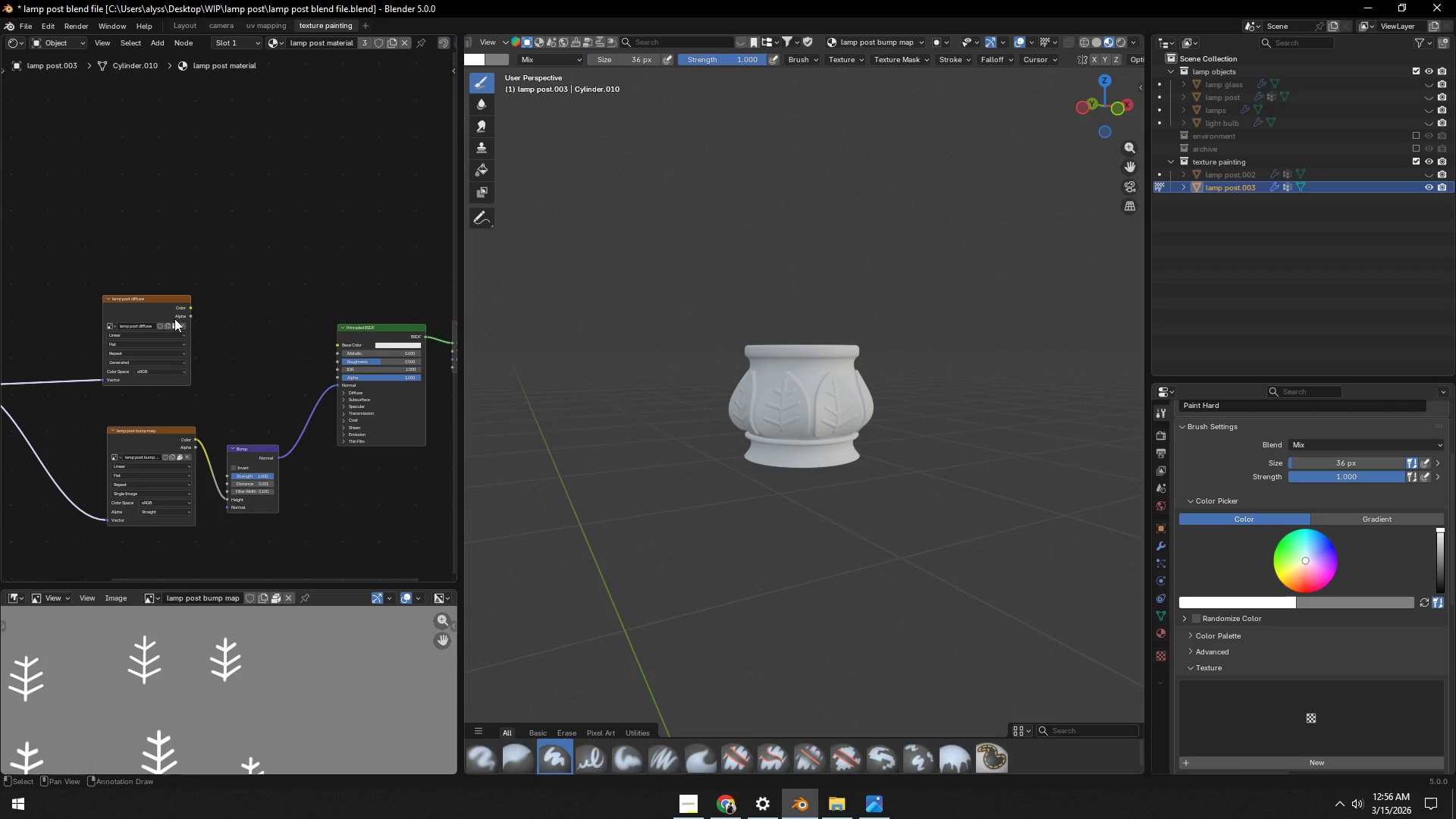 
left_click_drag(start_coordinate=[162, 305], to_coordinate=[168, 254])
 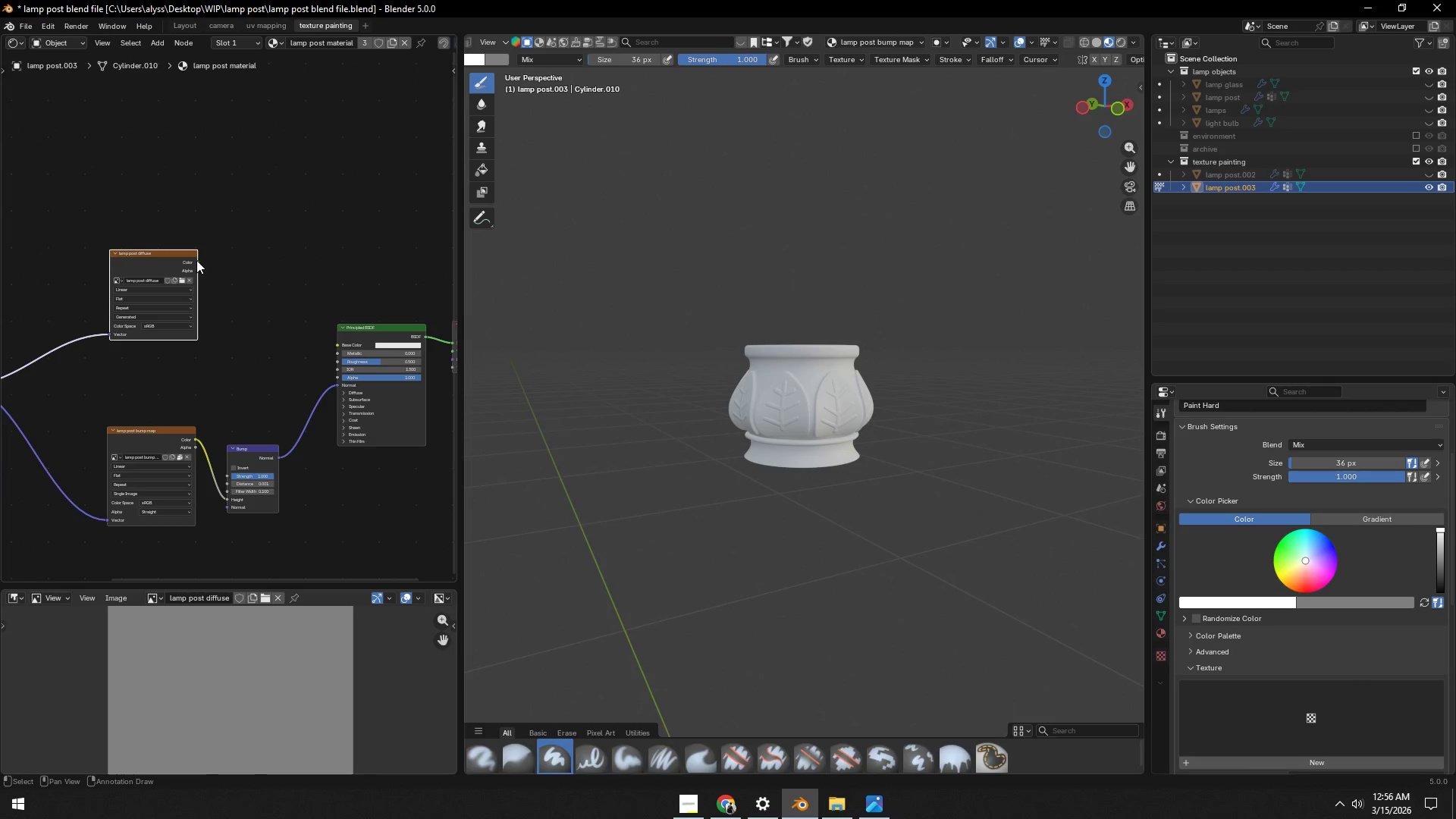 
left_click_drag(start_coordinate=[199, 259], to_coordinate=[248, 315])
 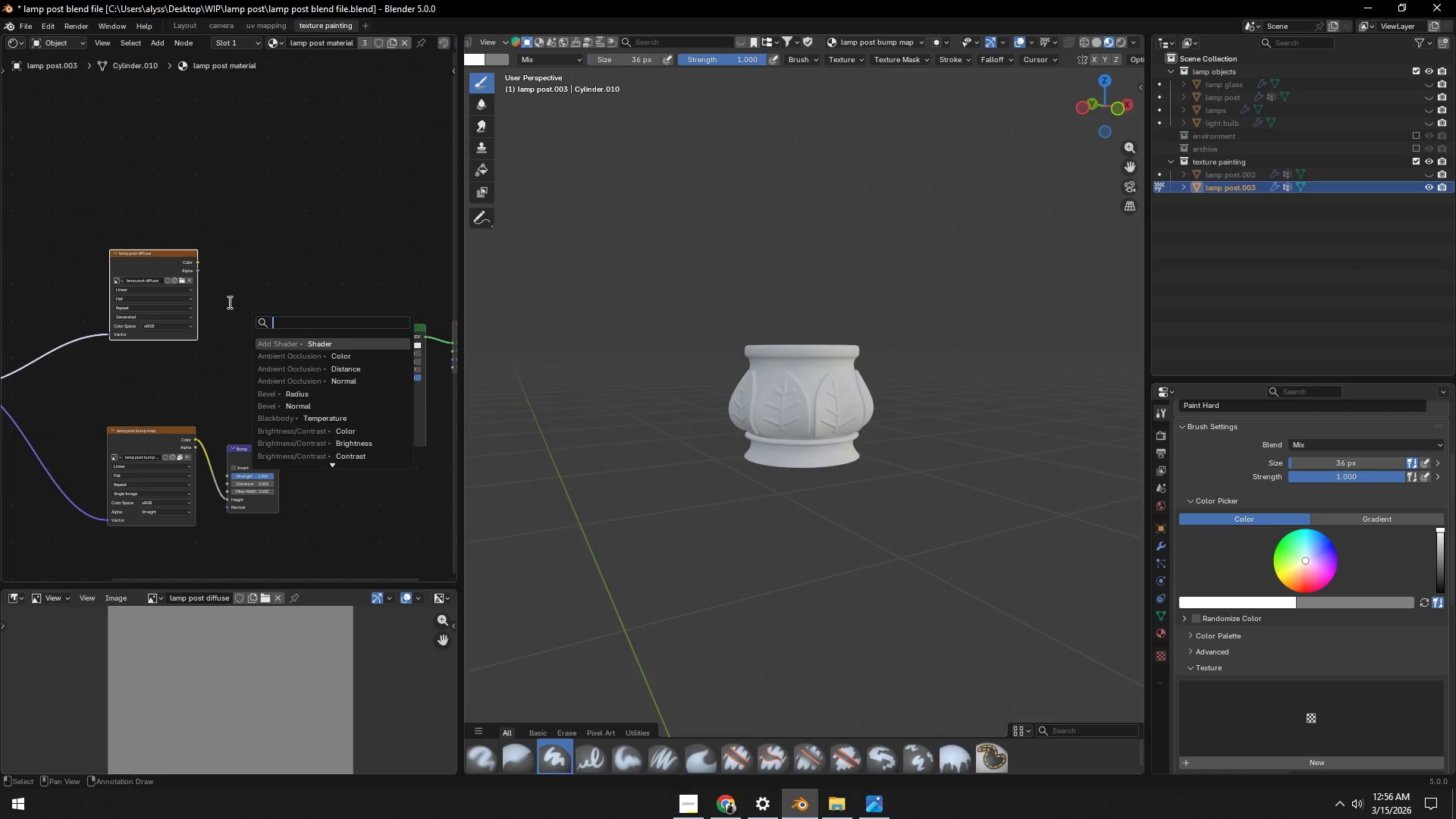 
left_click([228, 302])
 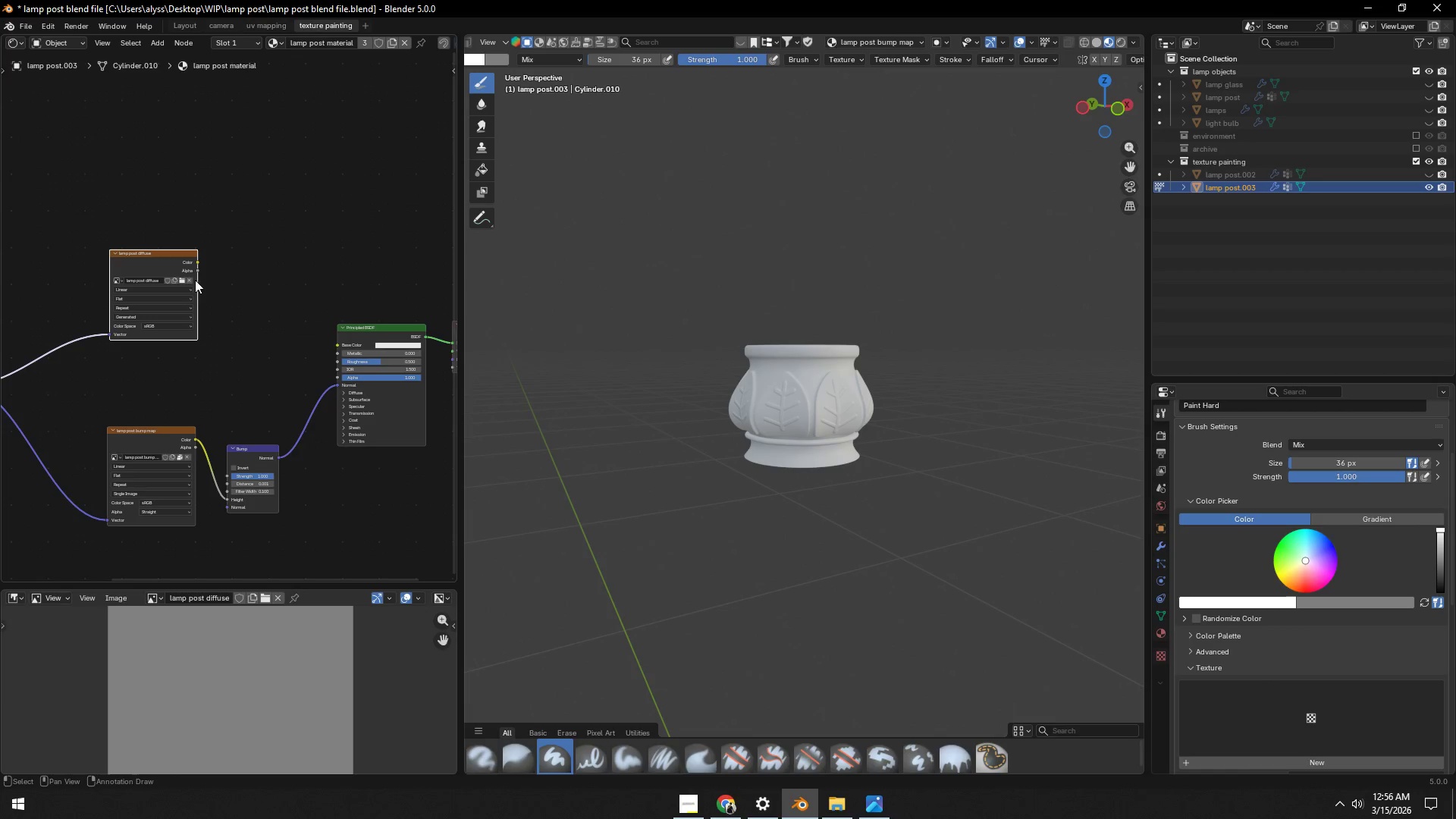 
left_click([190, 278])
 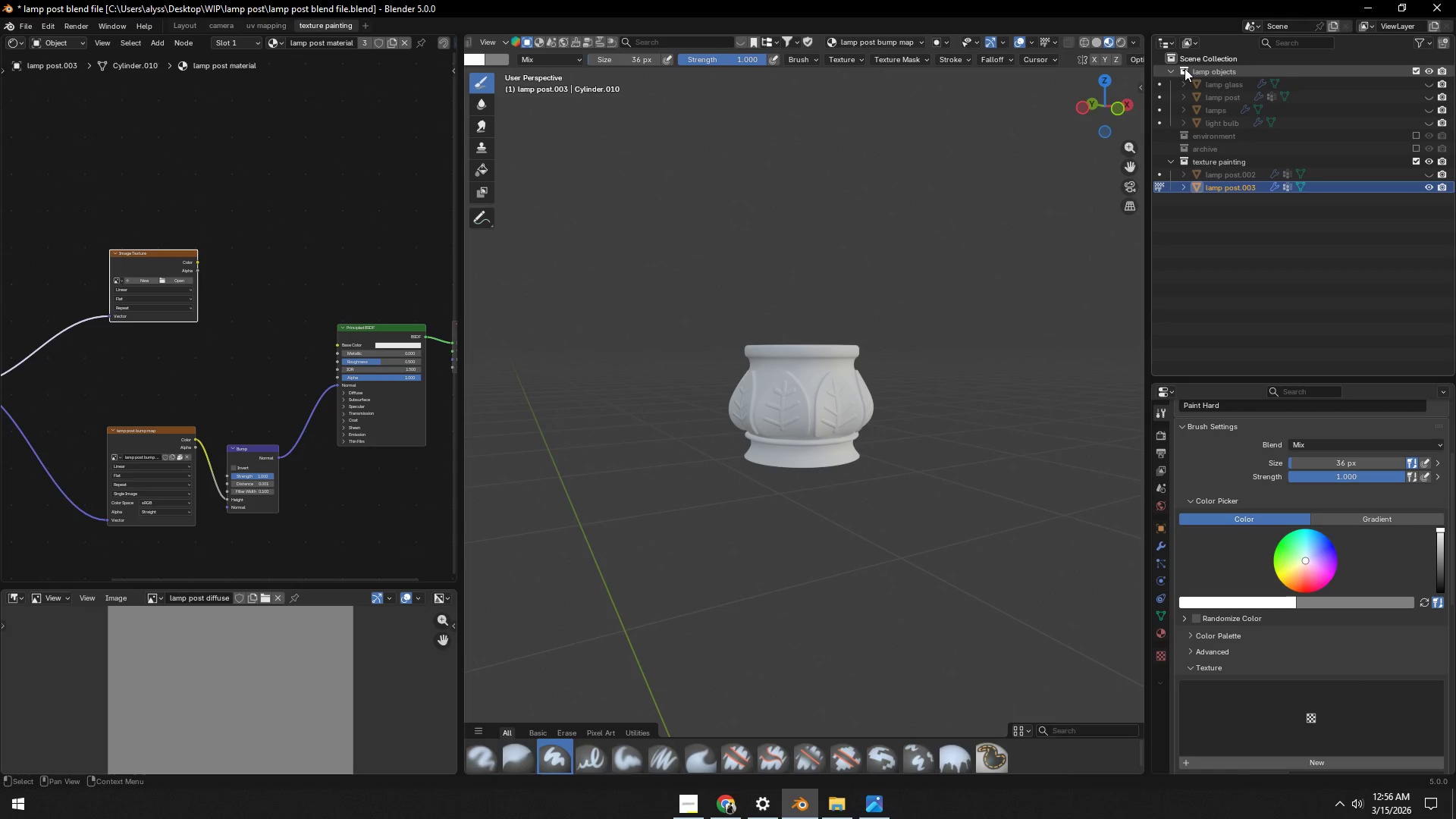 
left_click([1191, 39])
 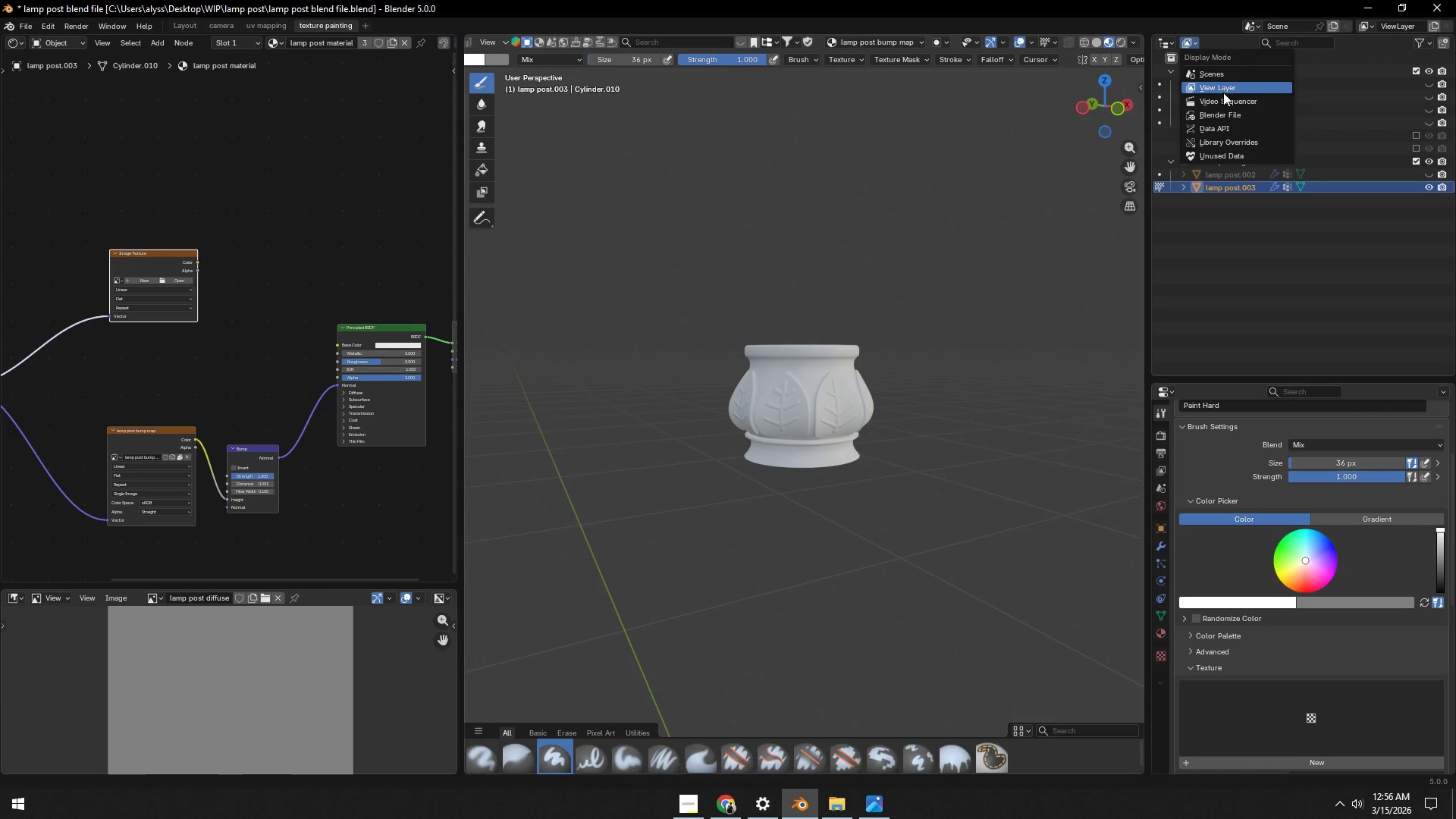 
left_click([1223, 113])
 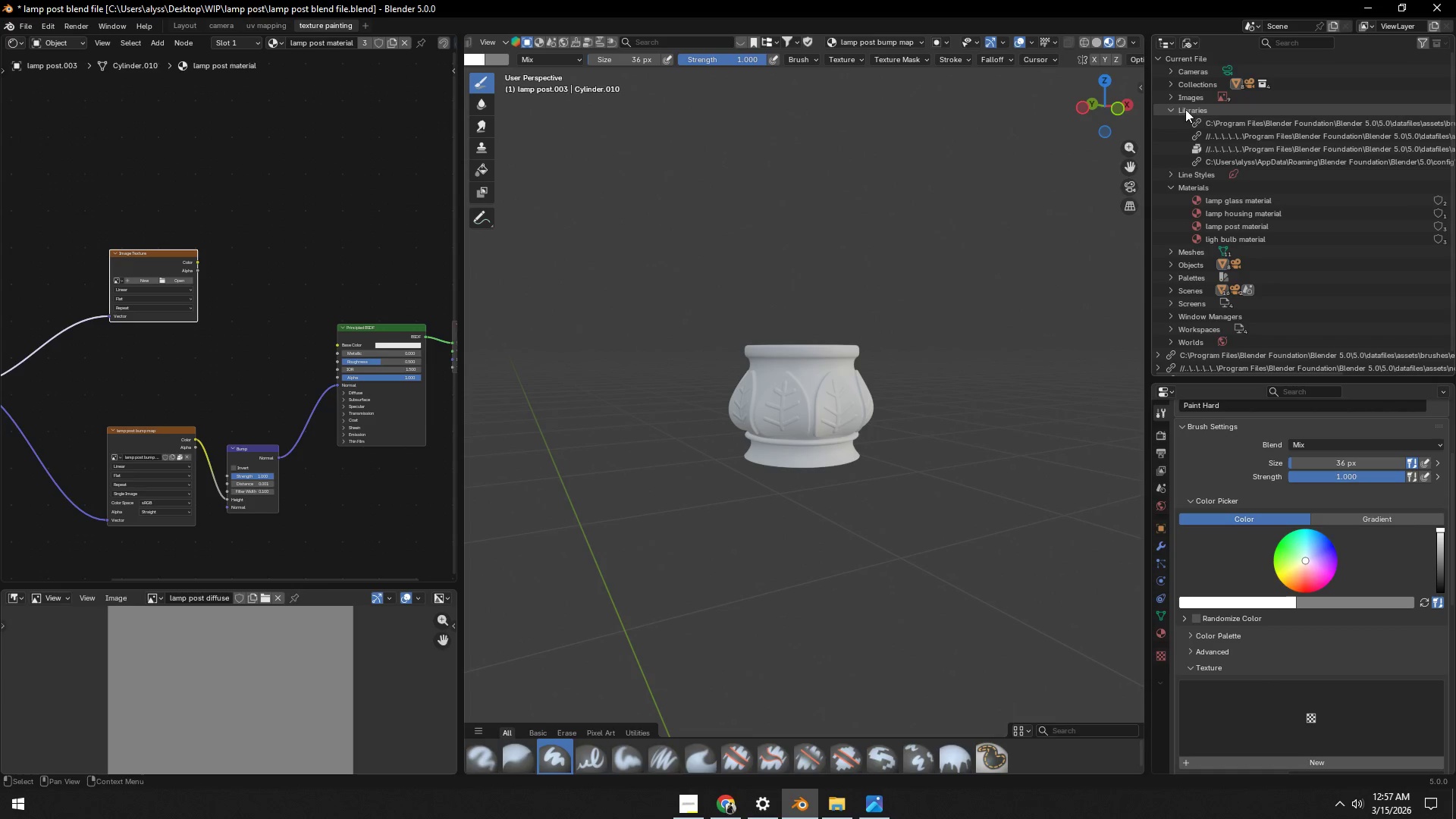 
left_click([1172, 97])
 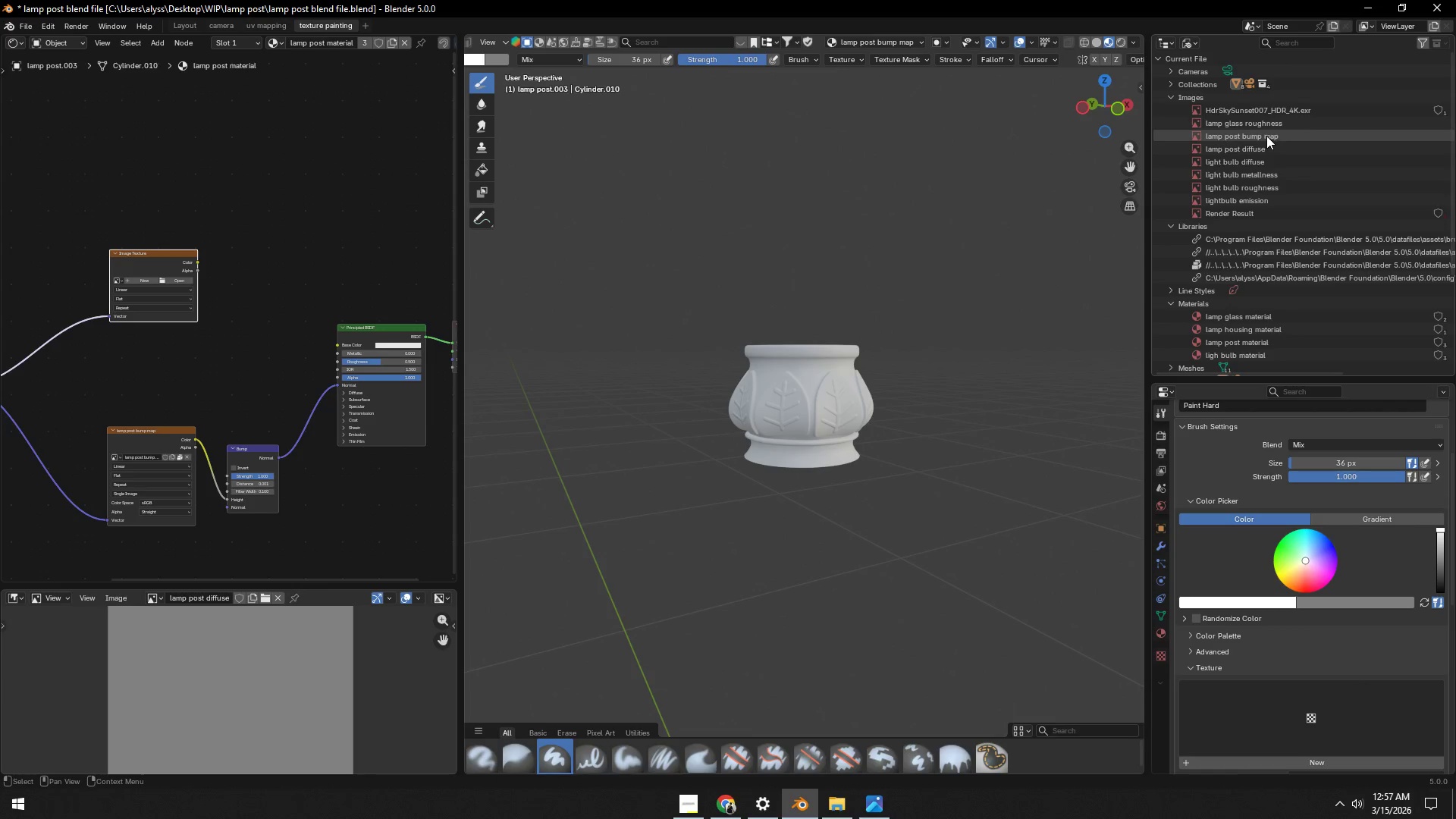 
wait(8.08)
 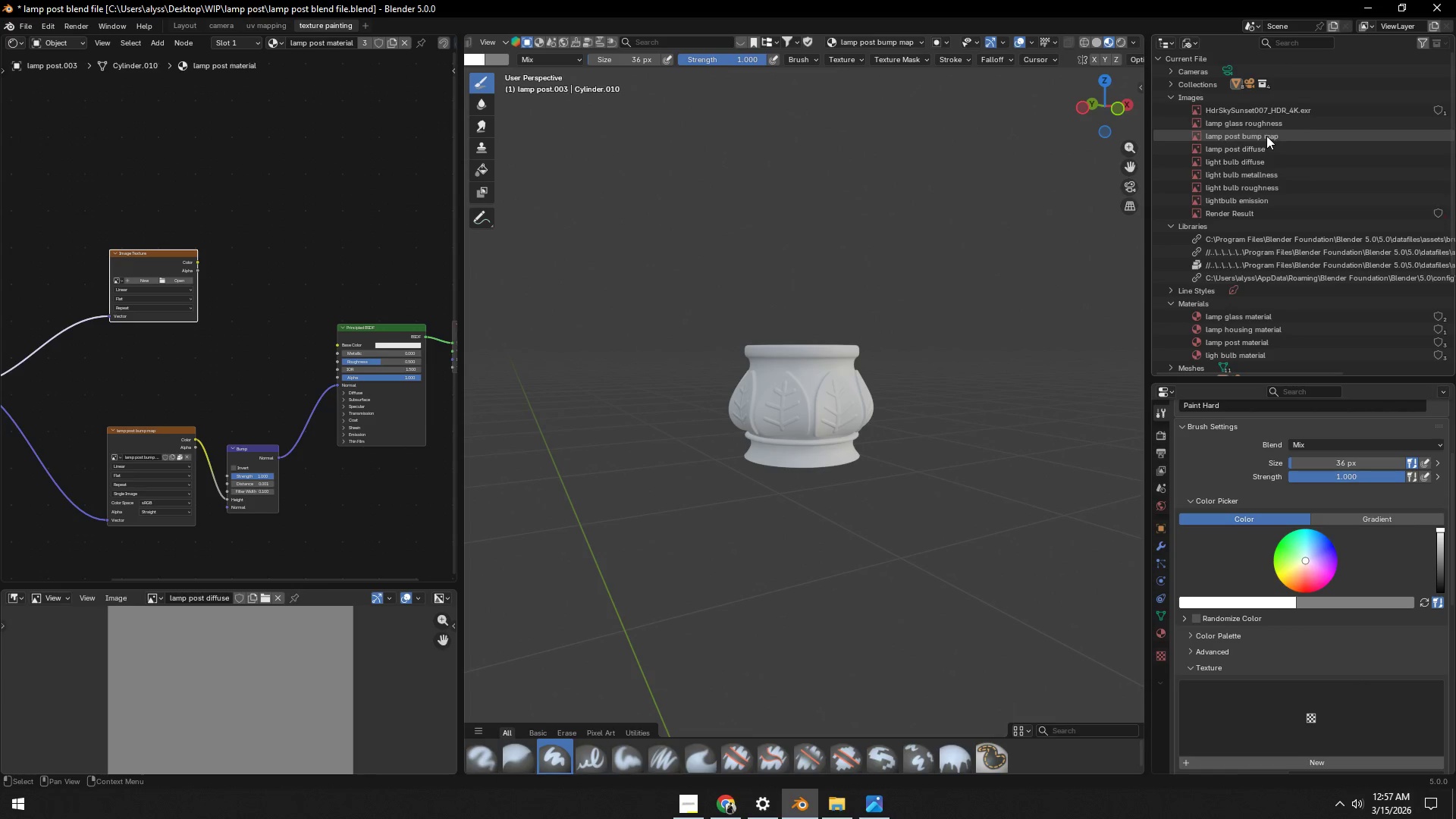 
left_click([1262, 146])
 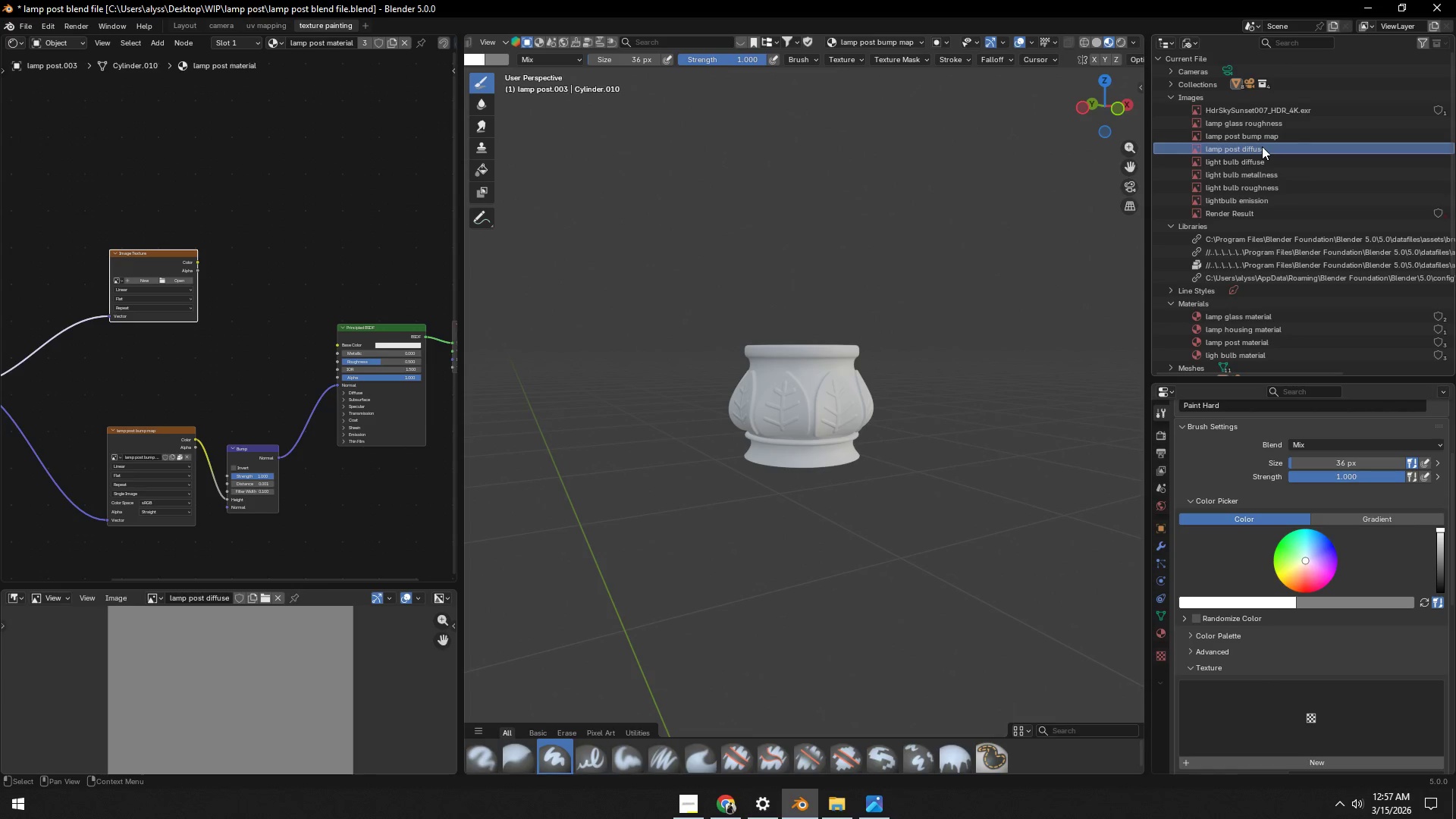 
right_click([1262, 146])
 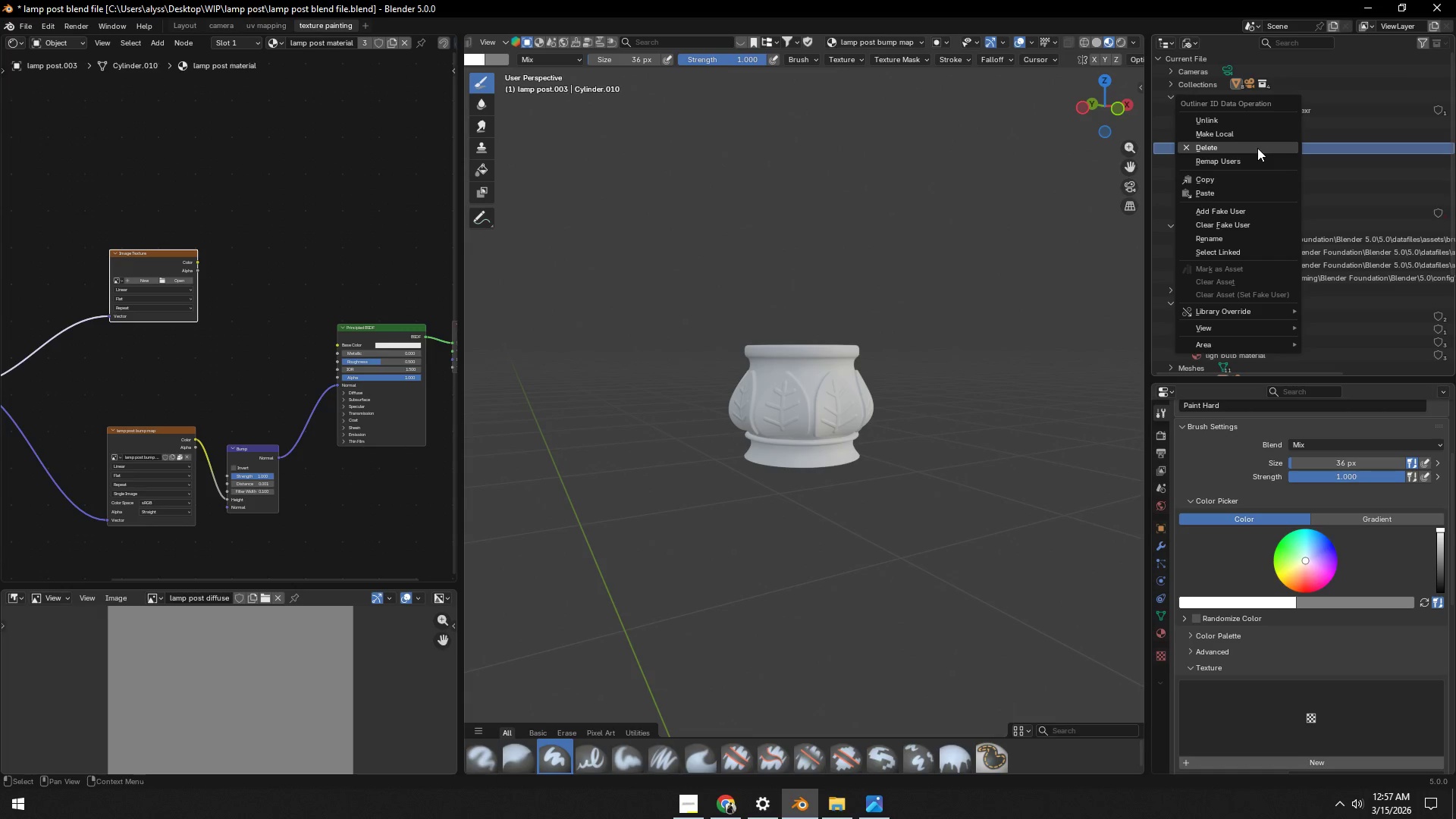 
left_click([1257, 148])
 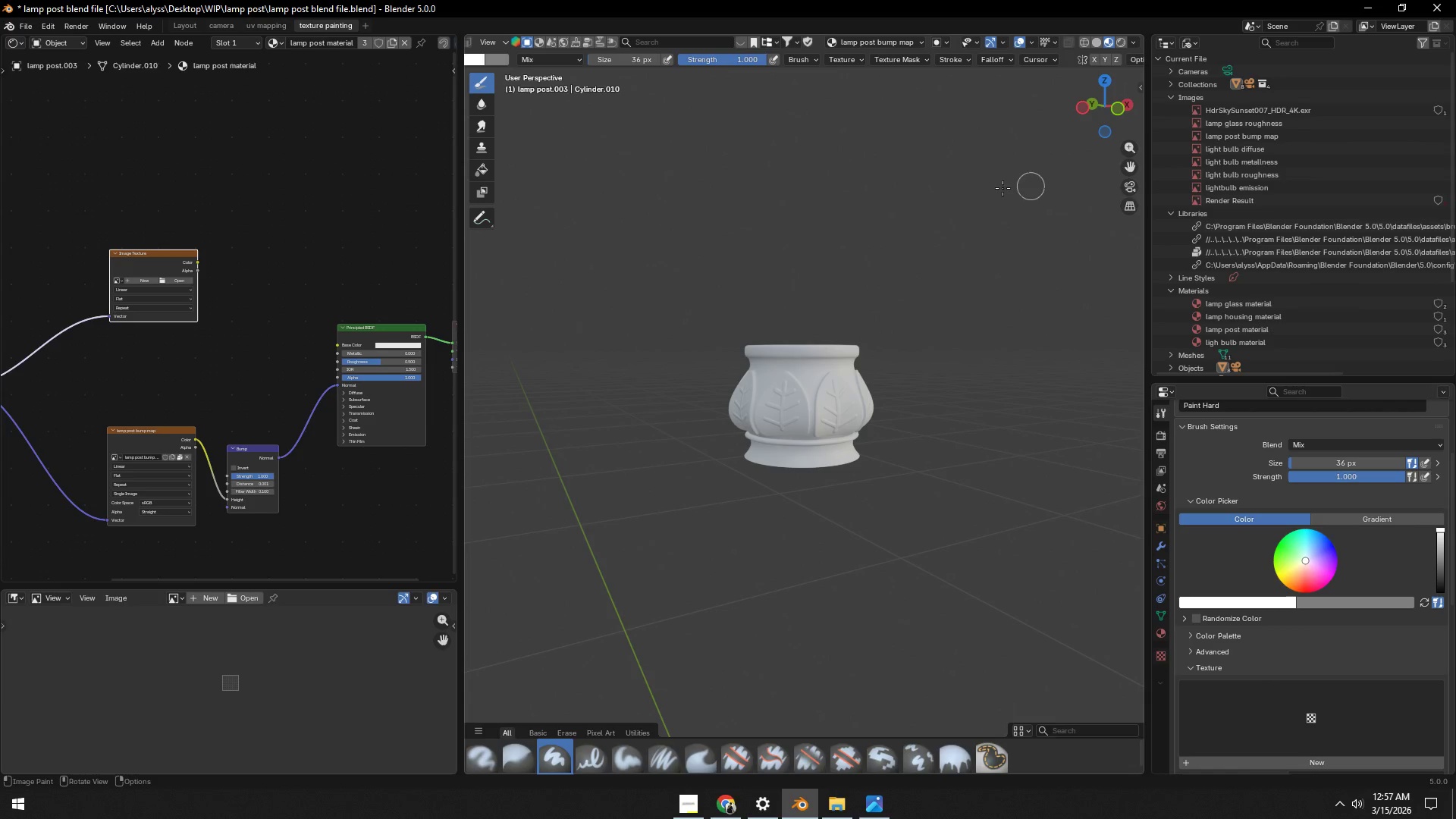 
left_click([864, 202])
 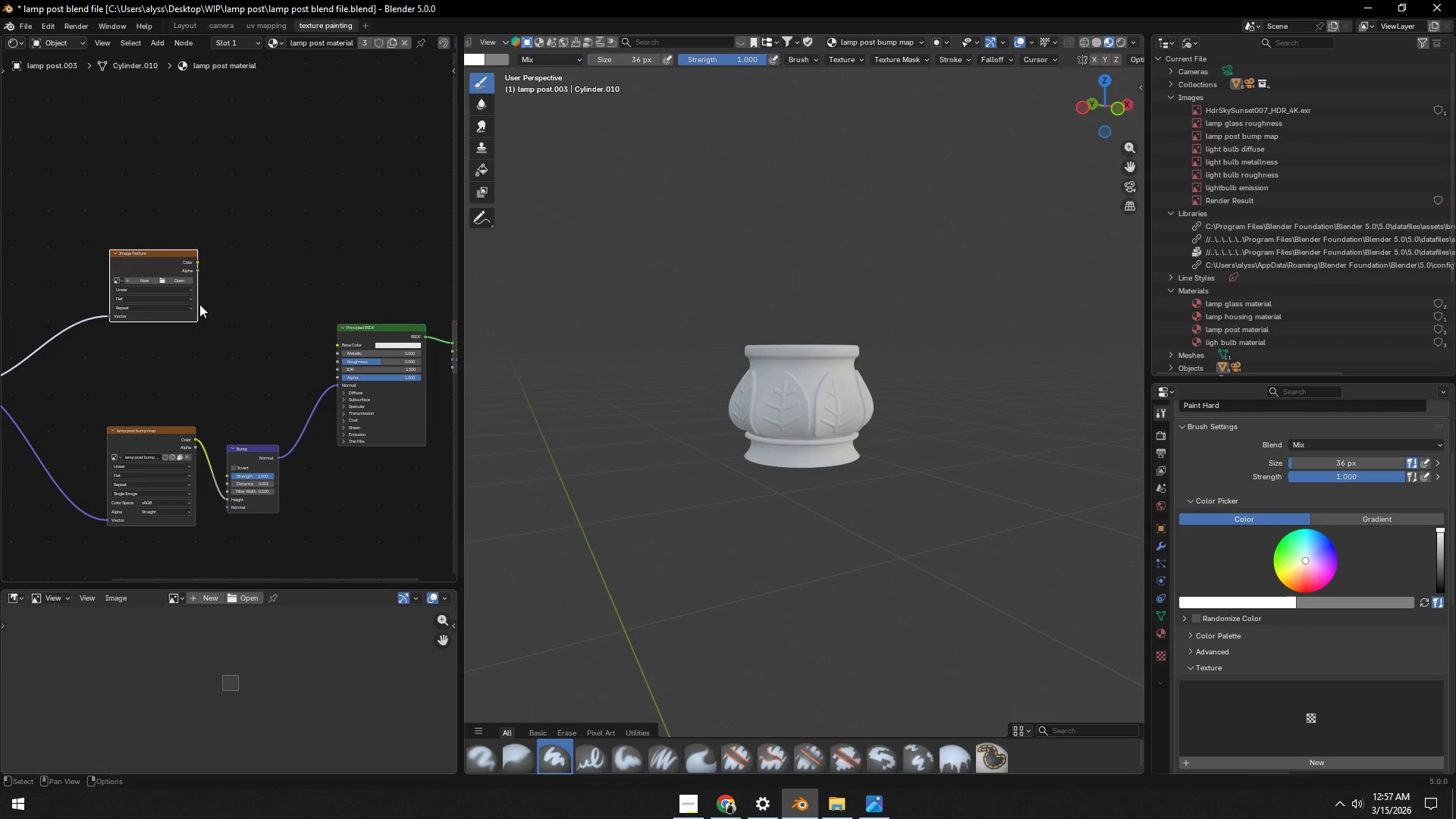 
scroll: coordinate [99, 291], scroll_direction: up, amount: 4.0
 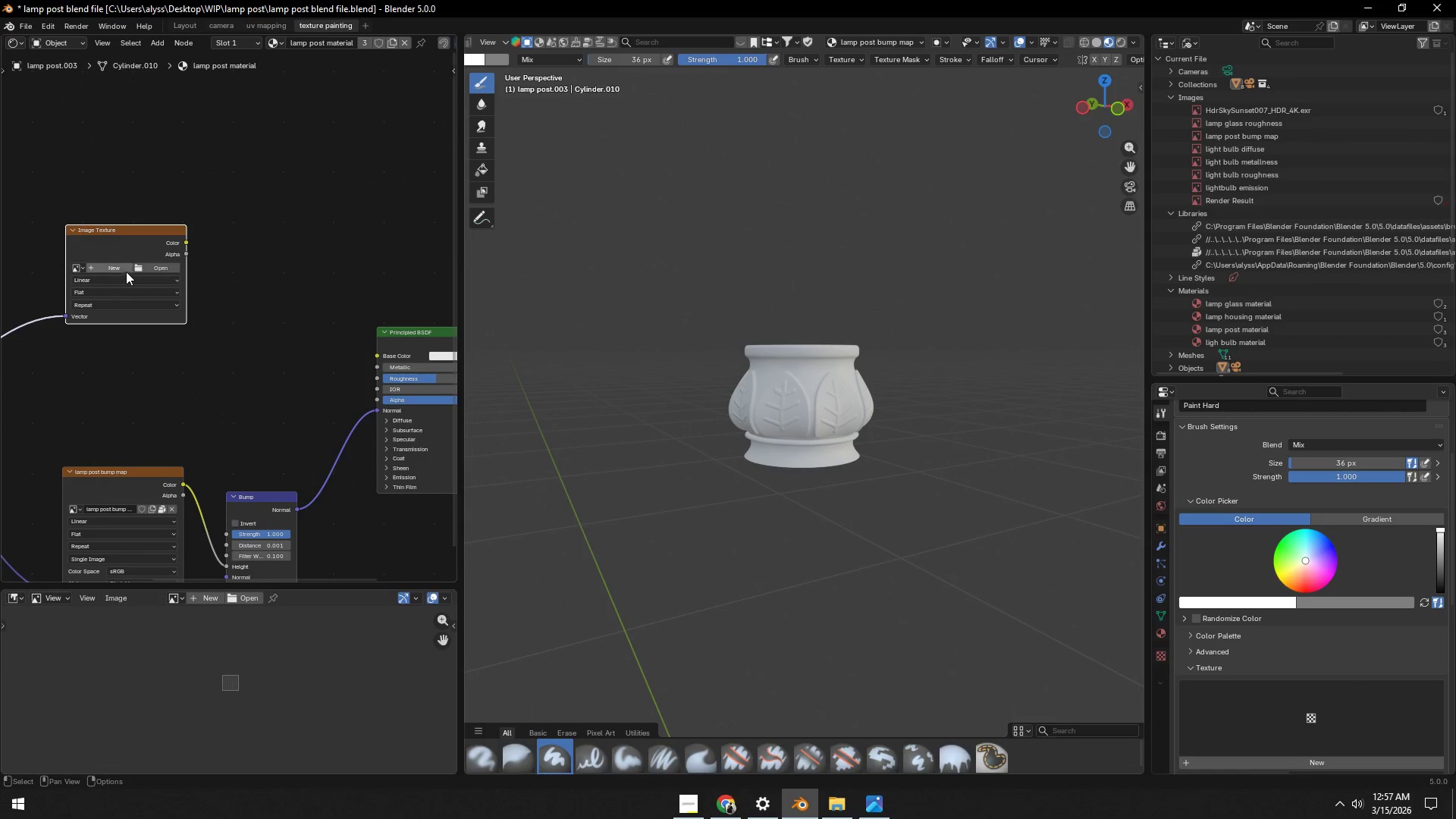 
left_click([117, 268])
 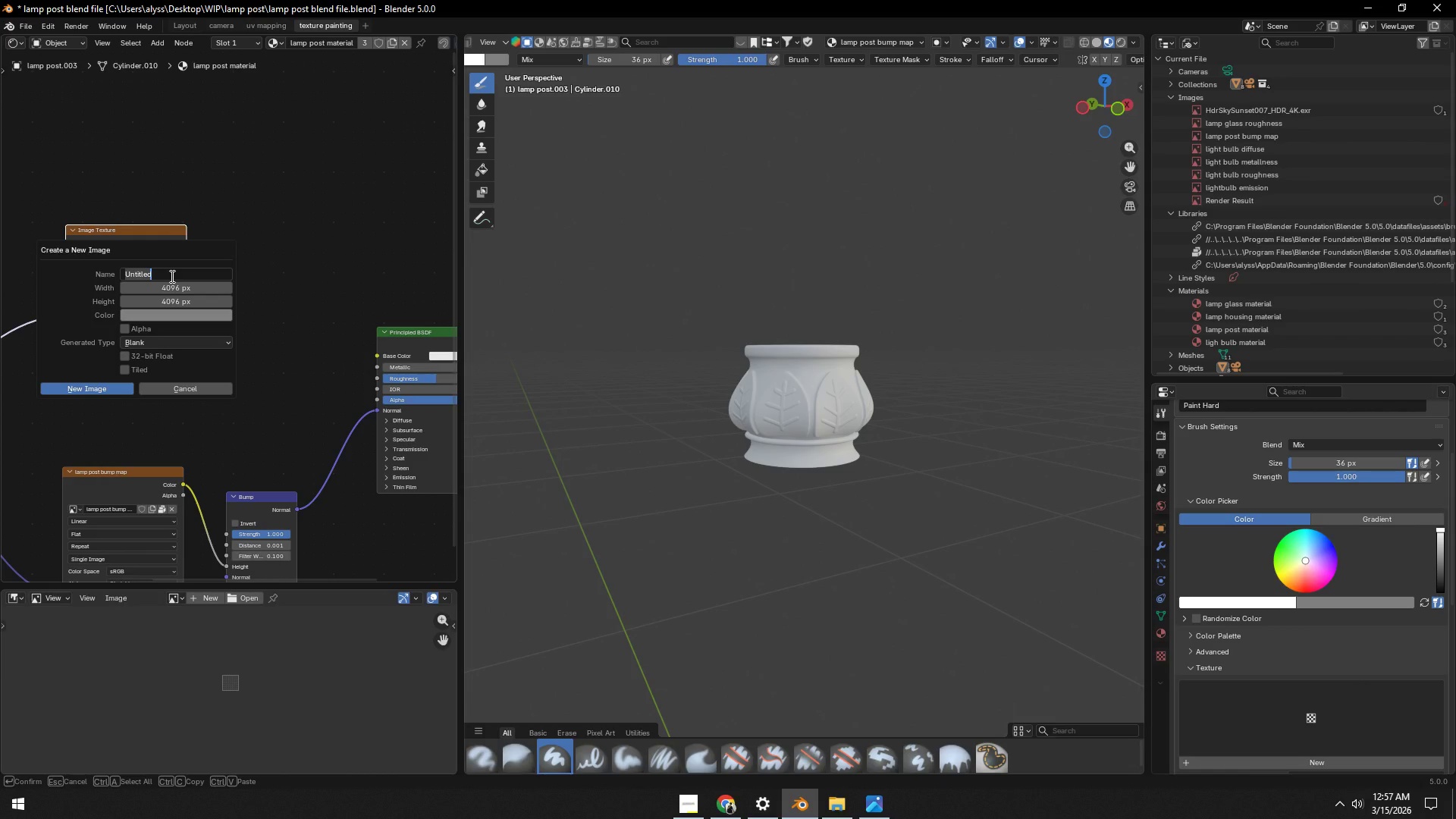 
type(lamp post diffuse)
 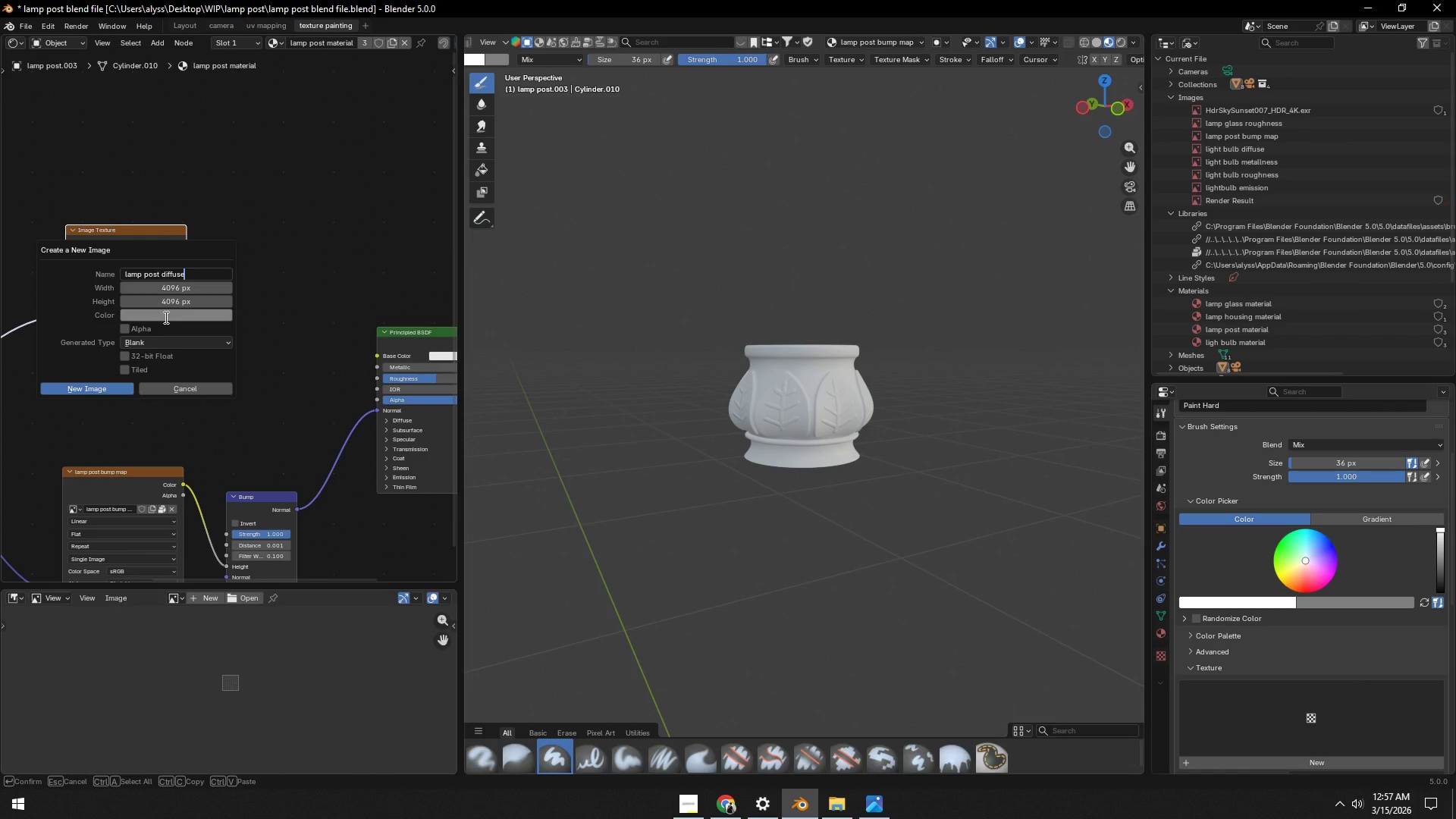 
double_click([165, 315])
 